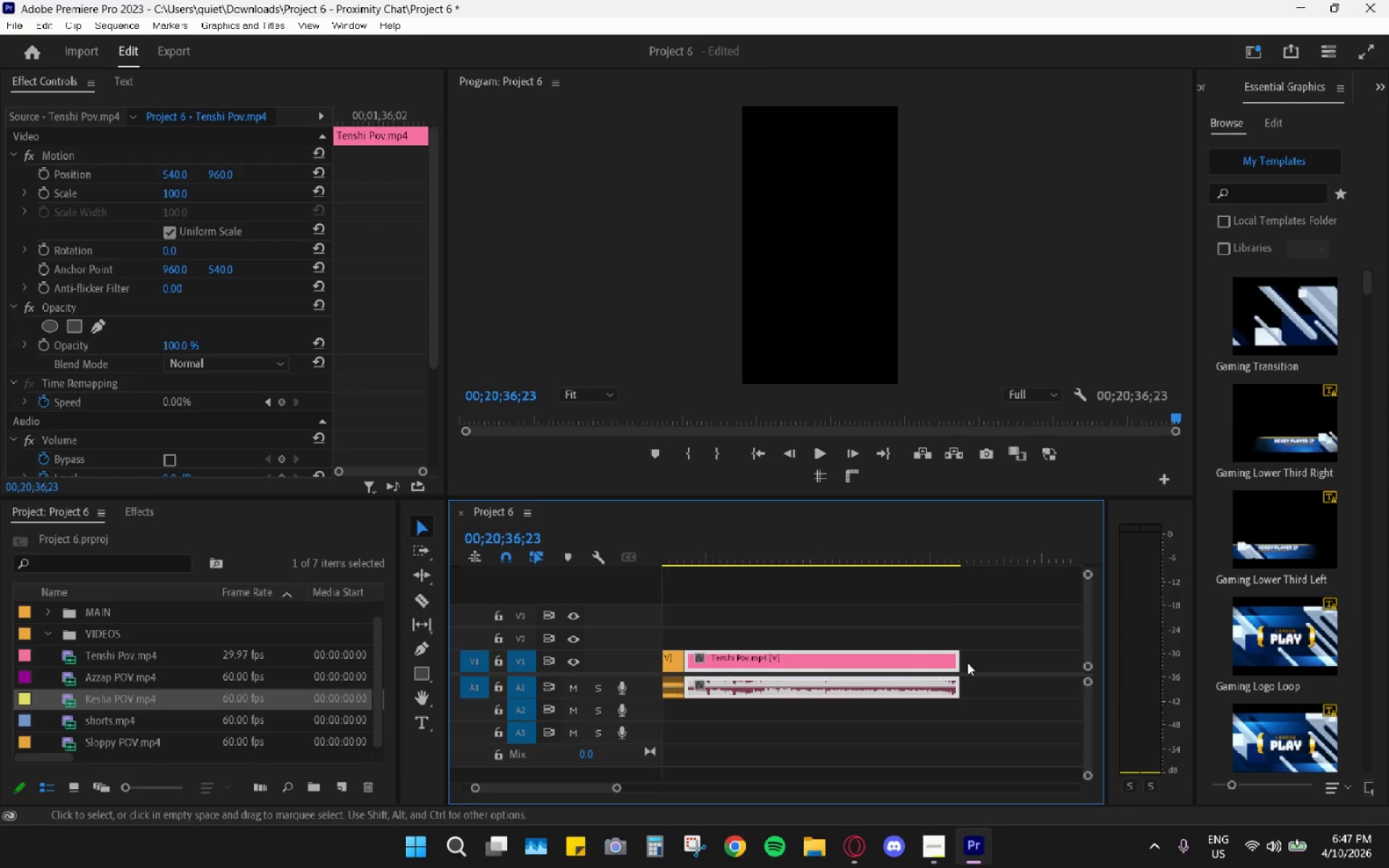 
left_click([979, 663])
 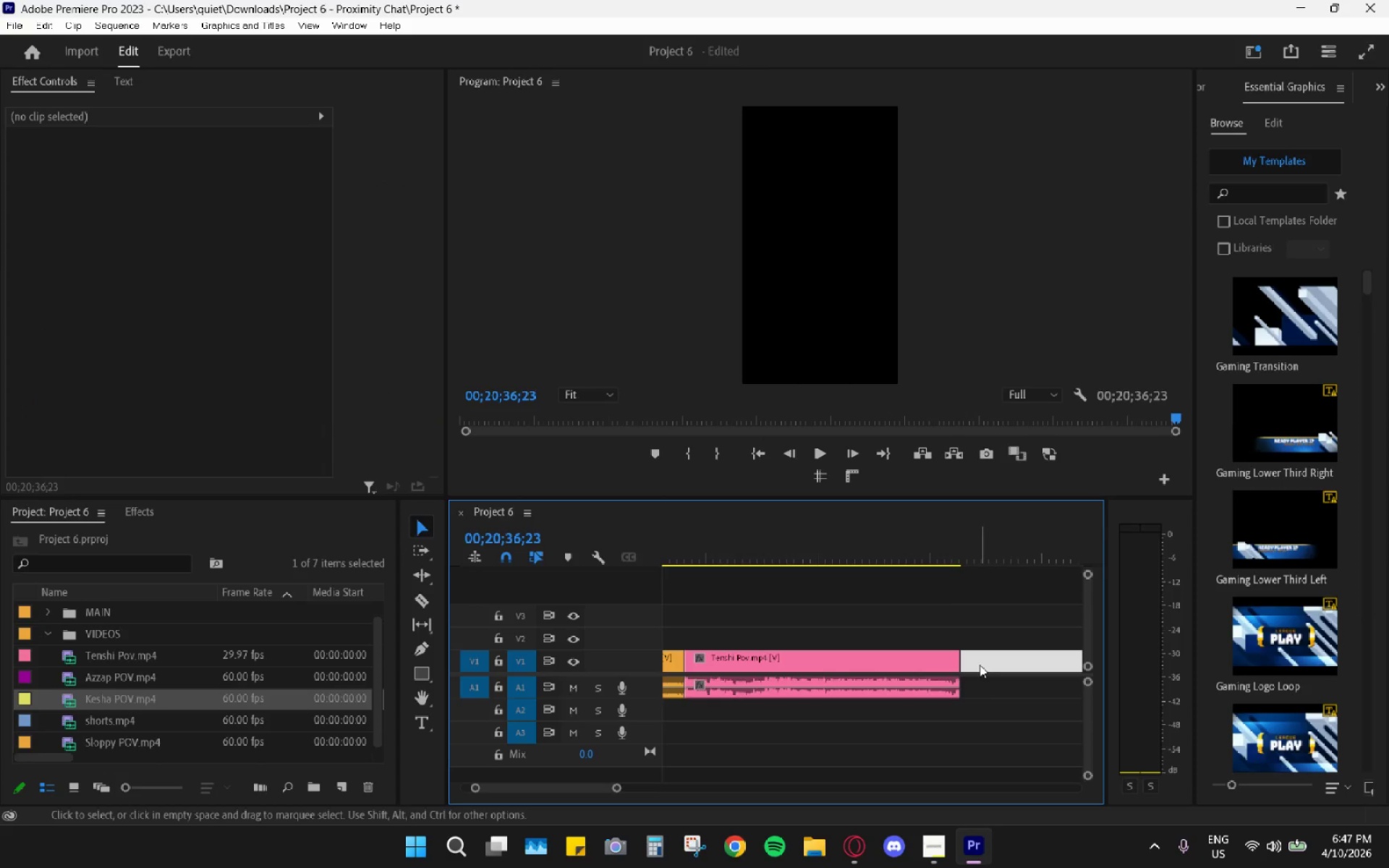 
key(H)
 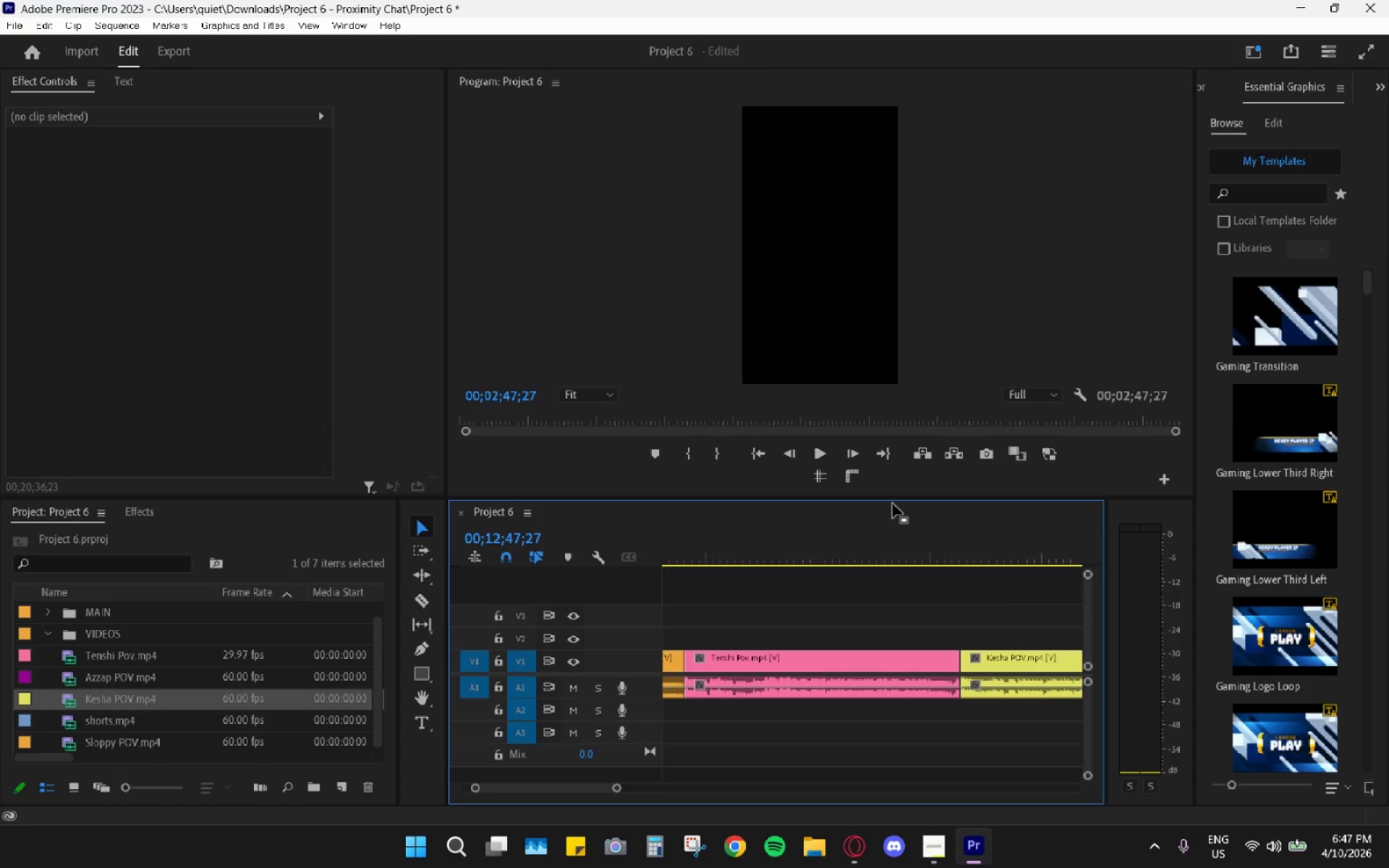 
left_click_drag(start_coordinate=[835, 534], to_coordinate=[618, 558])
 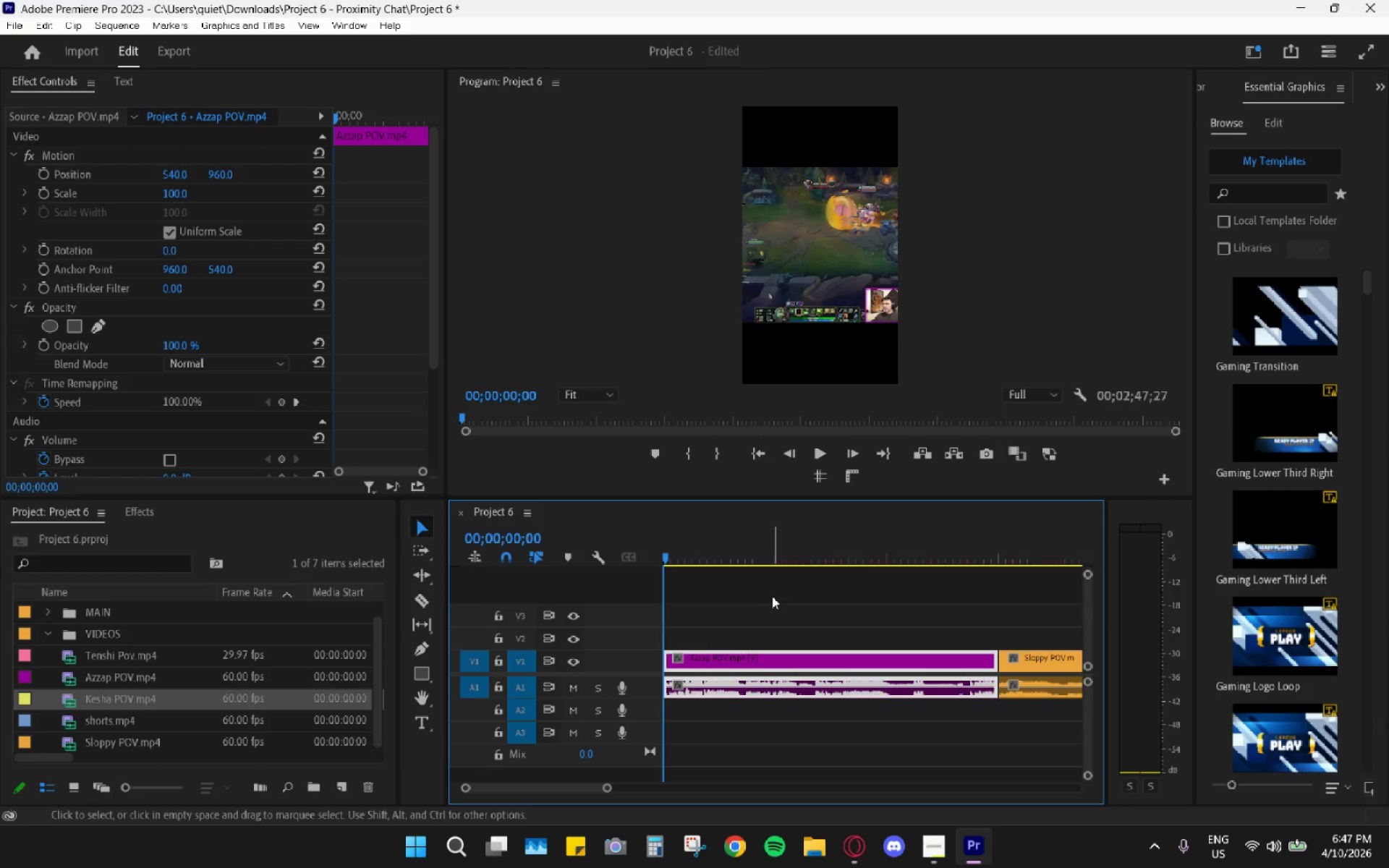 
hold_key(key=AltLeft, duration=0.94)
scroll: coordinate [775, 589], scroll_direction: down, amount: 15.0
 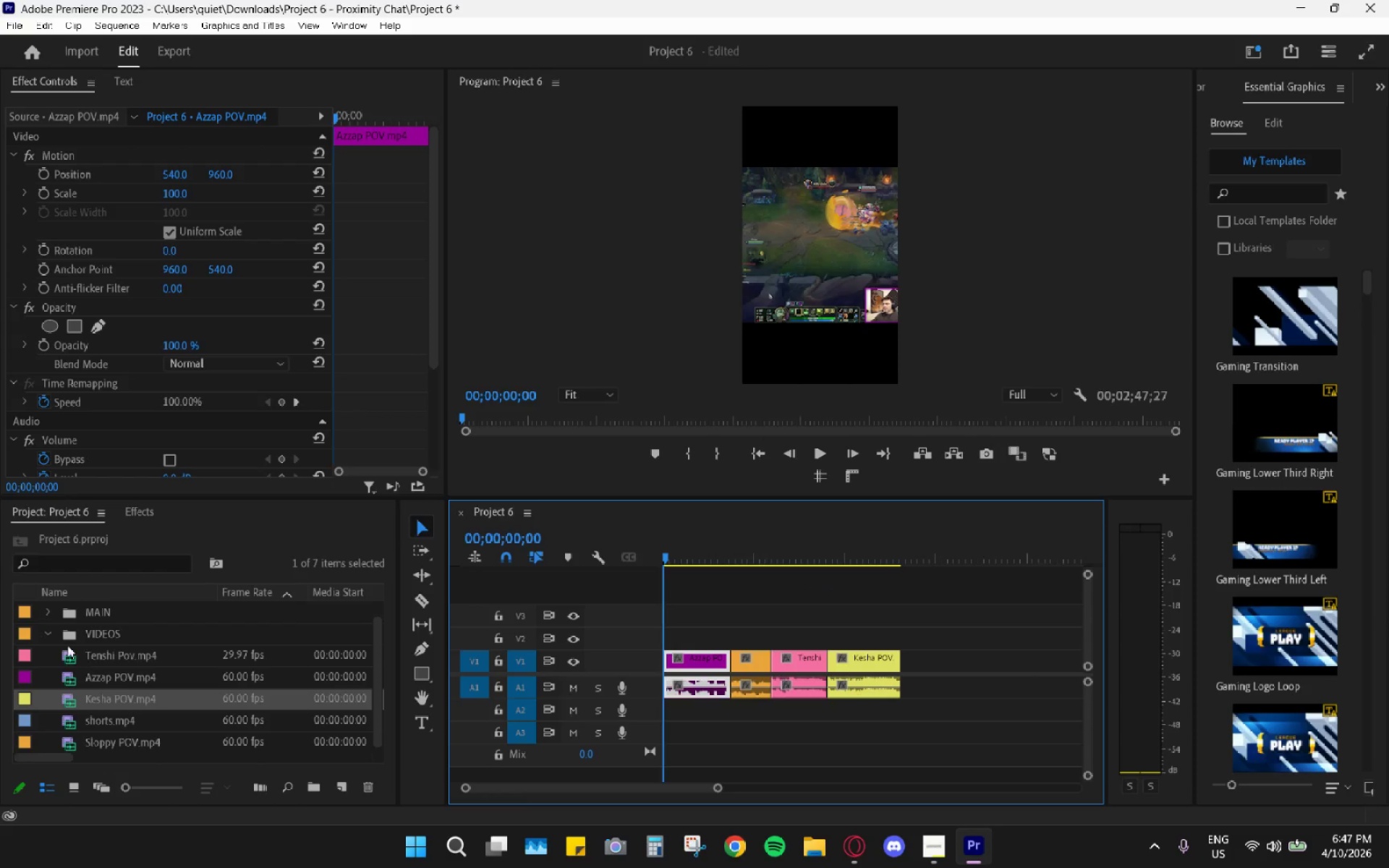 
left_click([50, 634])
 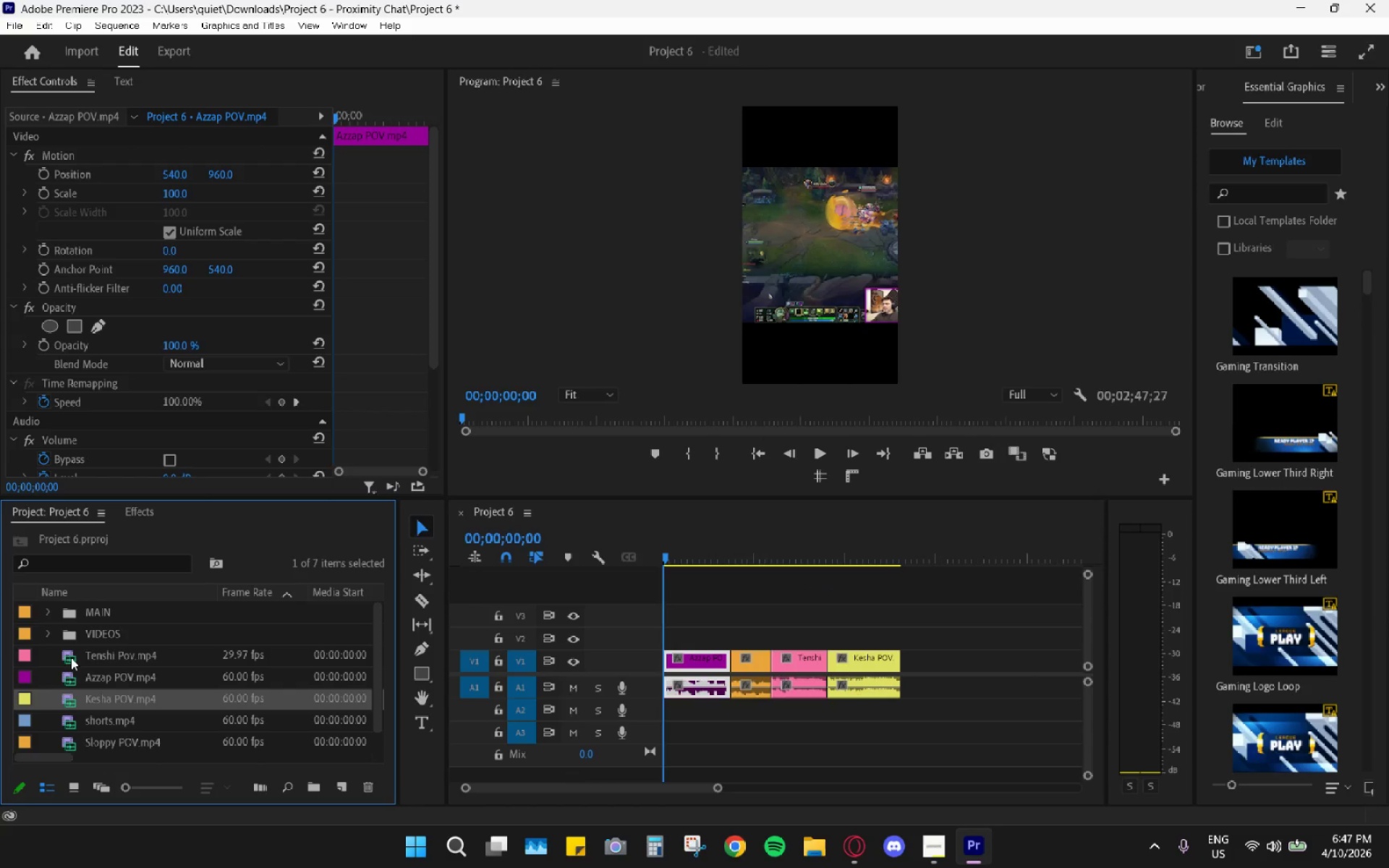 
left_click_drag(start_coordinate=[90, 654], to_coordinate=[101, 637])
 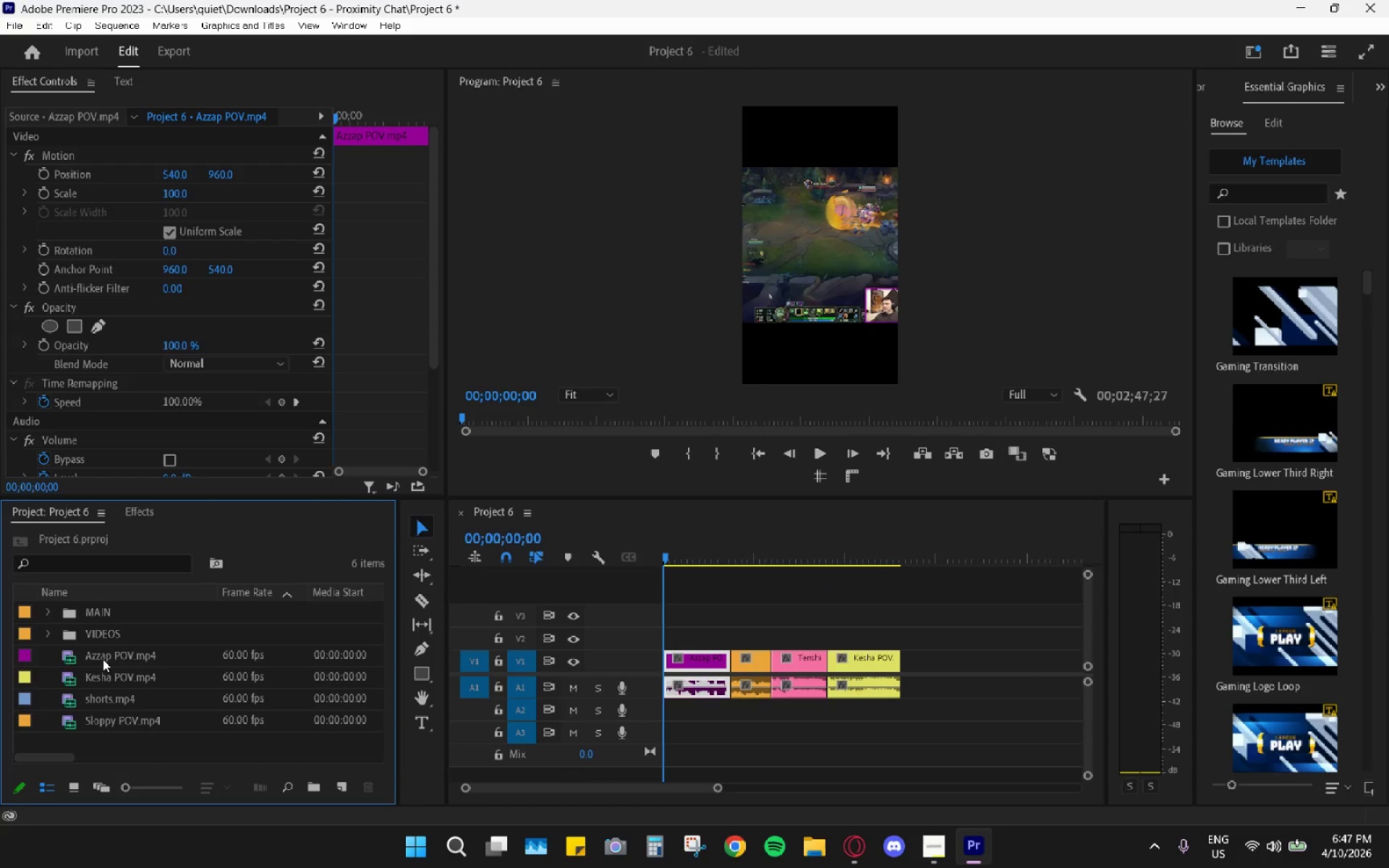 
left_click_drag(start_coordinate=[103, 658], to_coordinate=[103, 639])
 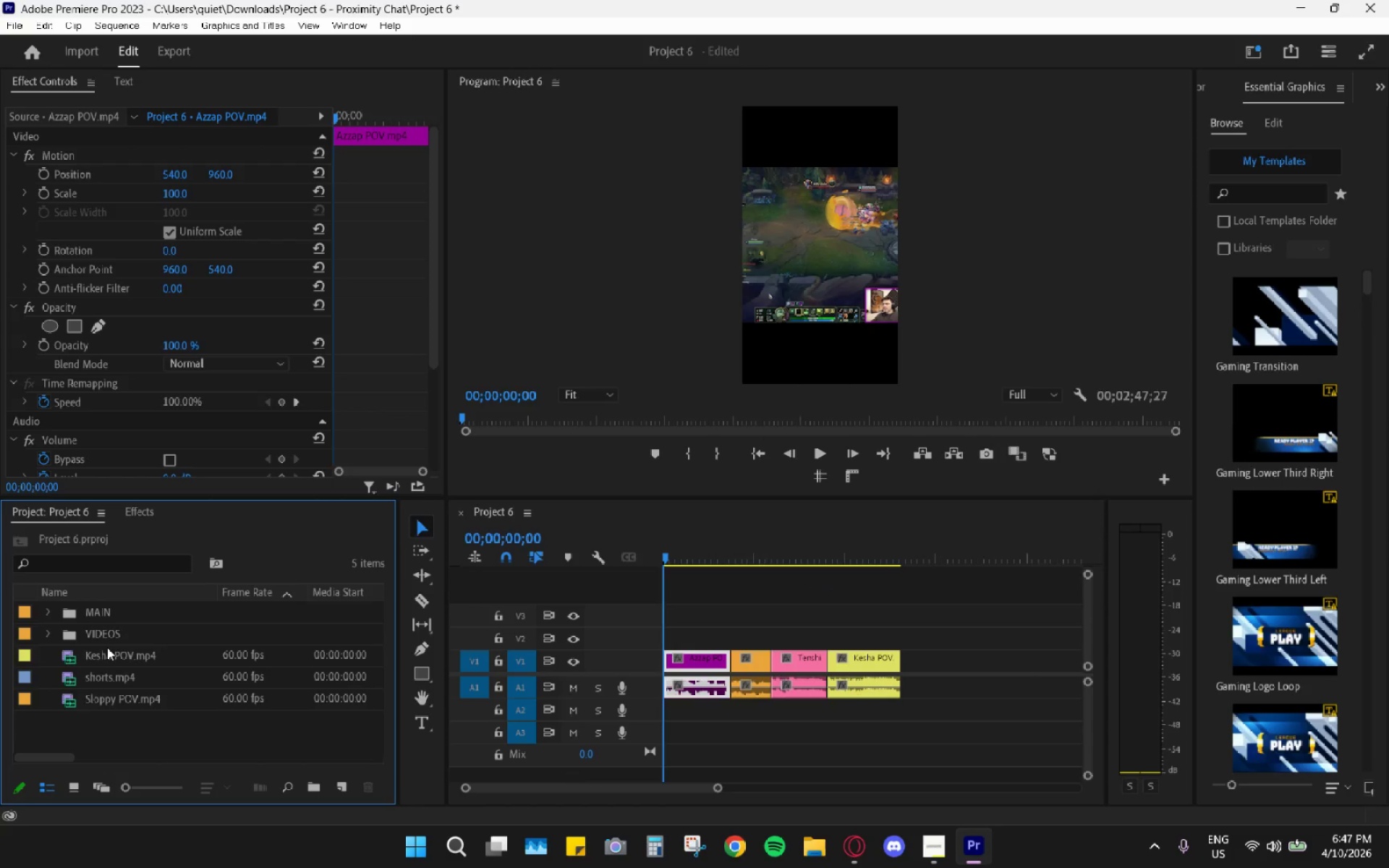 
left_click_drag(start_coordinate=[107, 650], to_coordinate=[102, 642])
 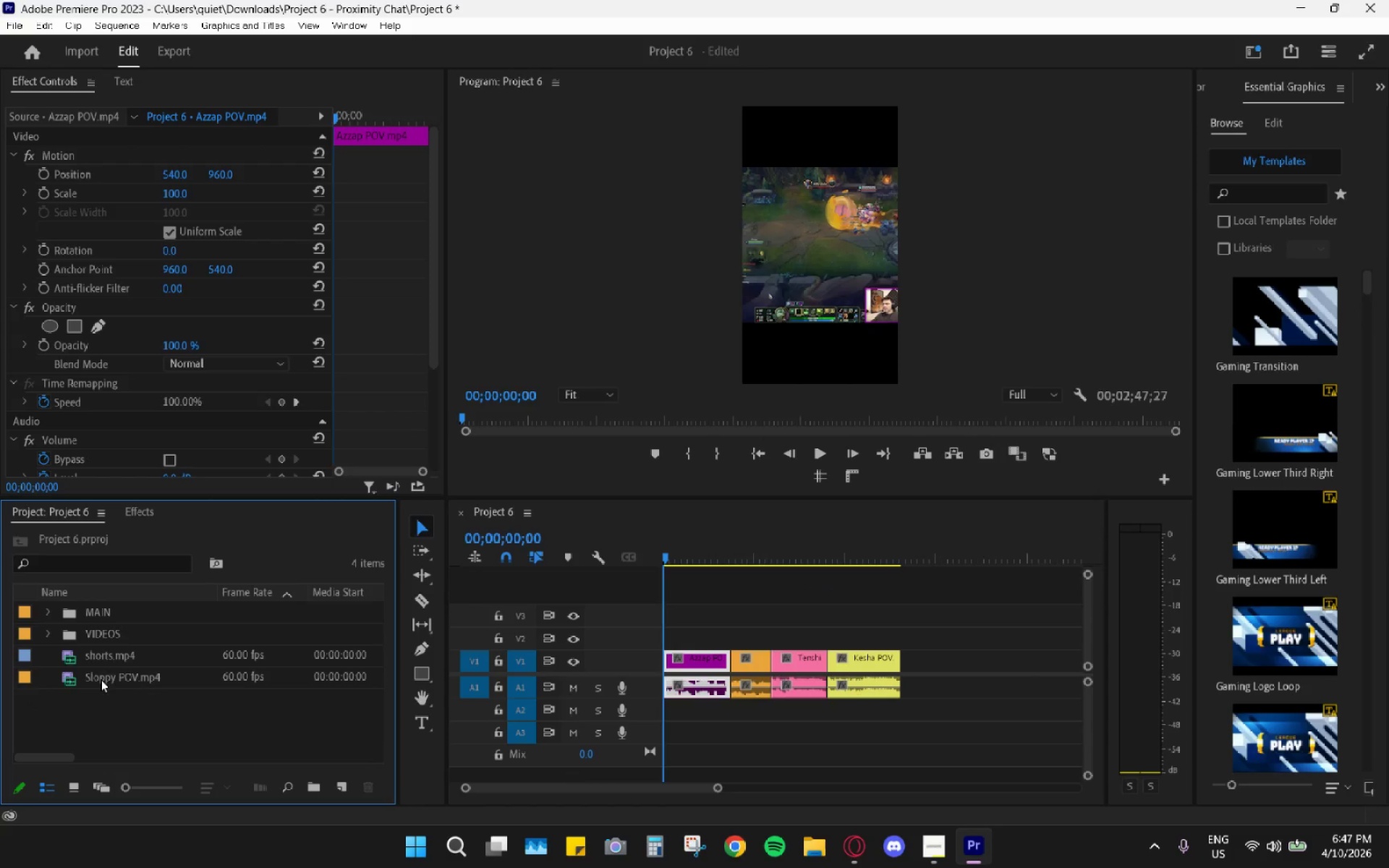 
left_click_drag(start_coordinate=[101, 679], to_coordinate=[108, 629])
 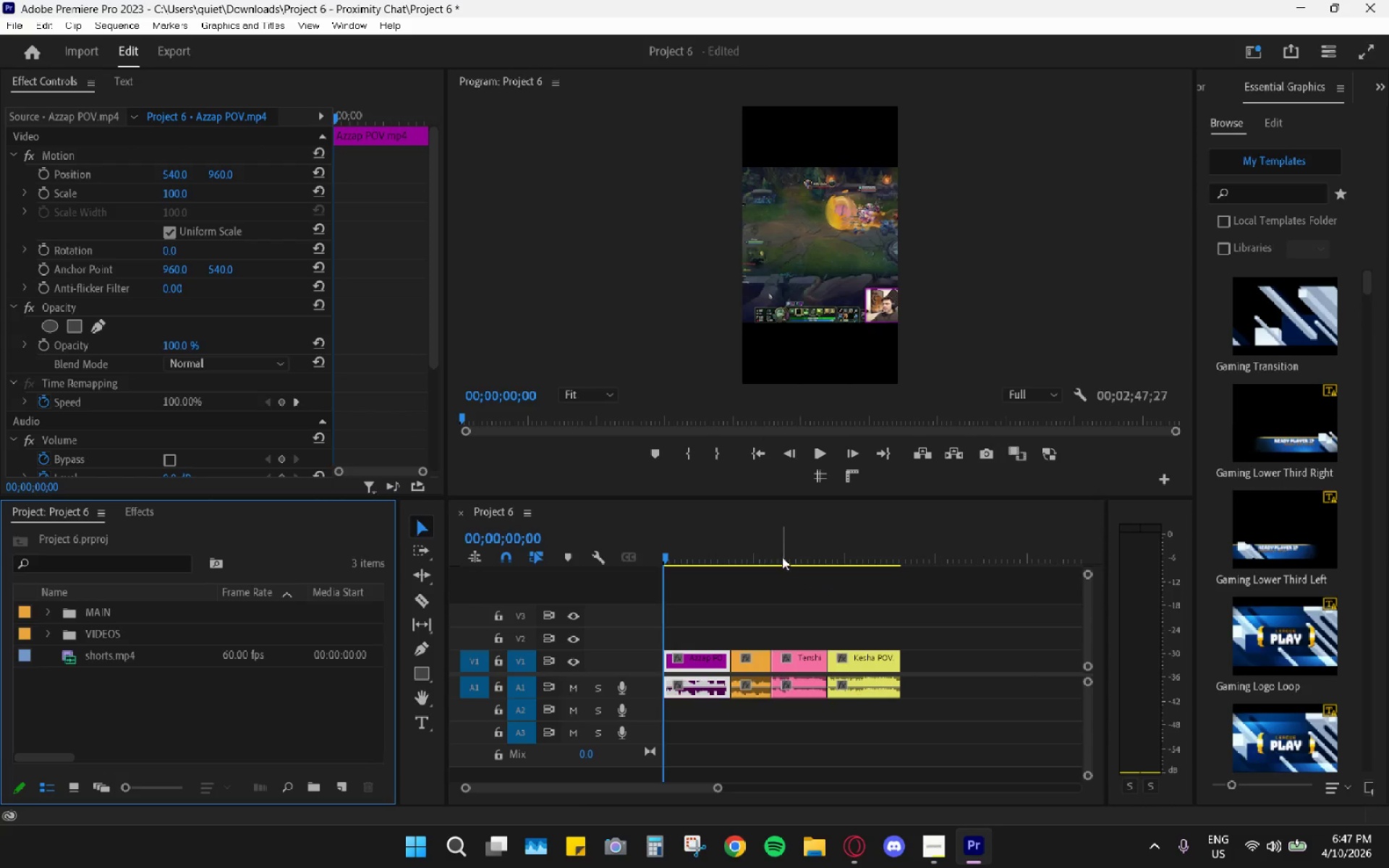 
left_click_drag(start_coordinate=[730, 526], to_coordinate=[653, 543])
 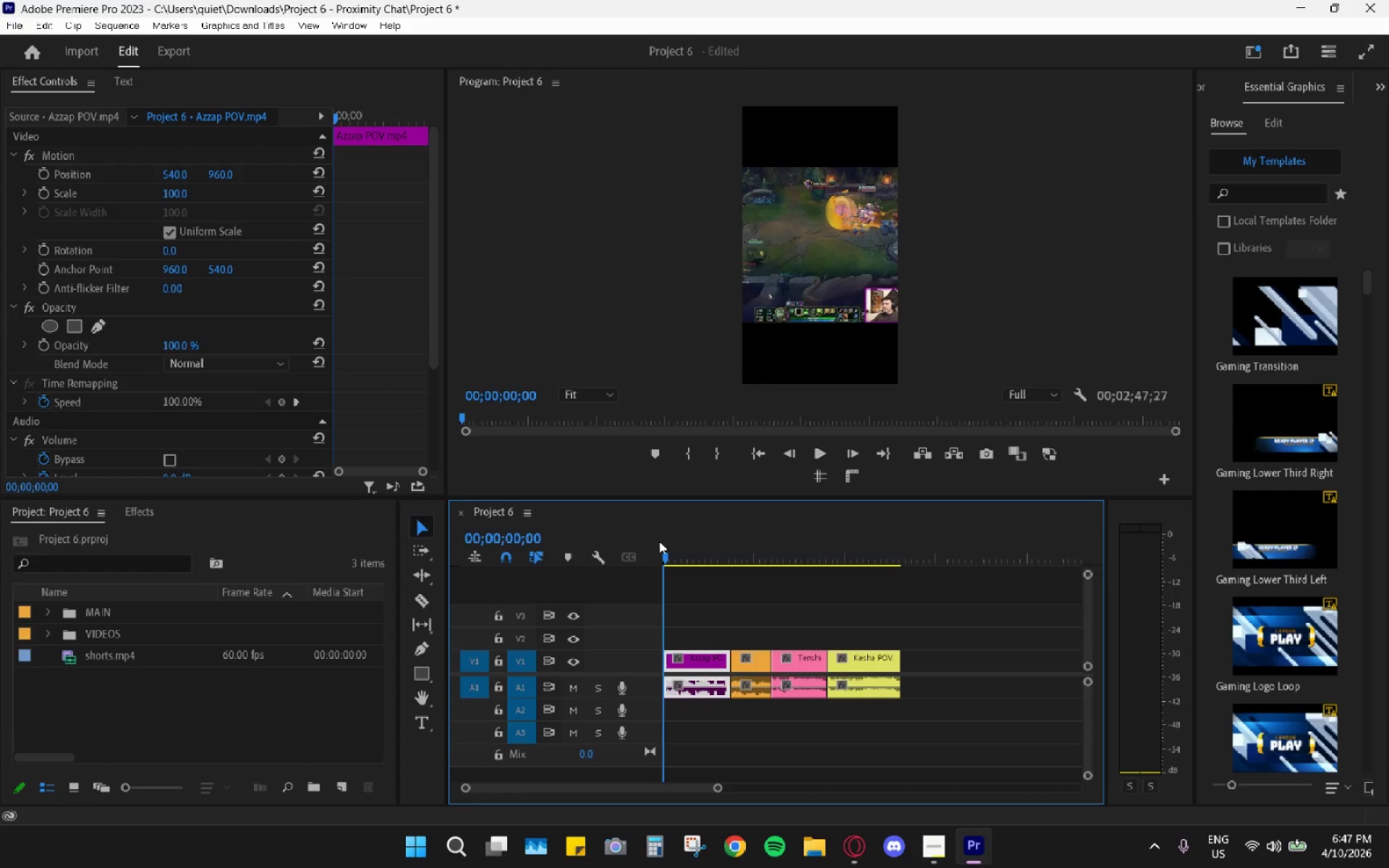 
key(Space)
 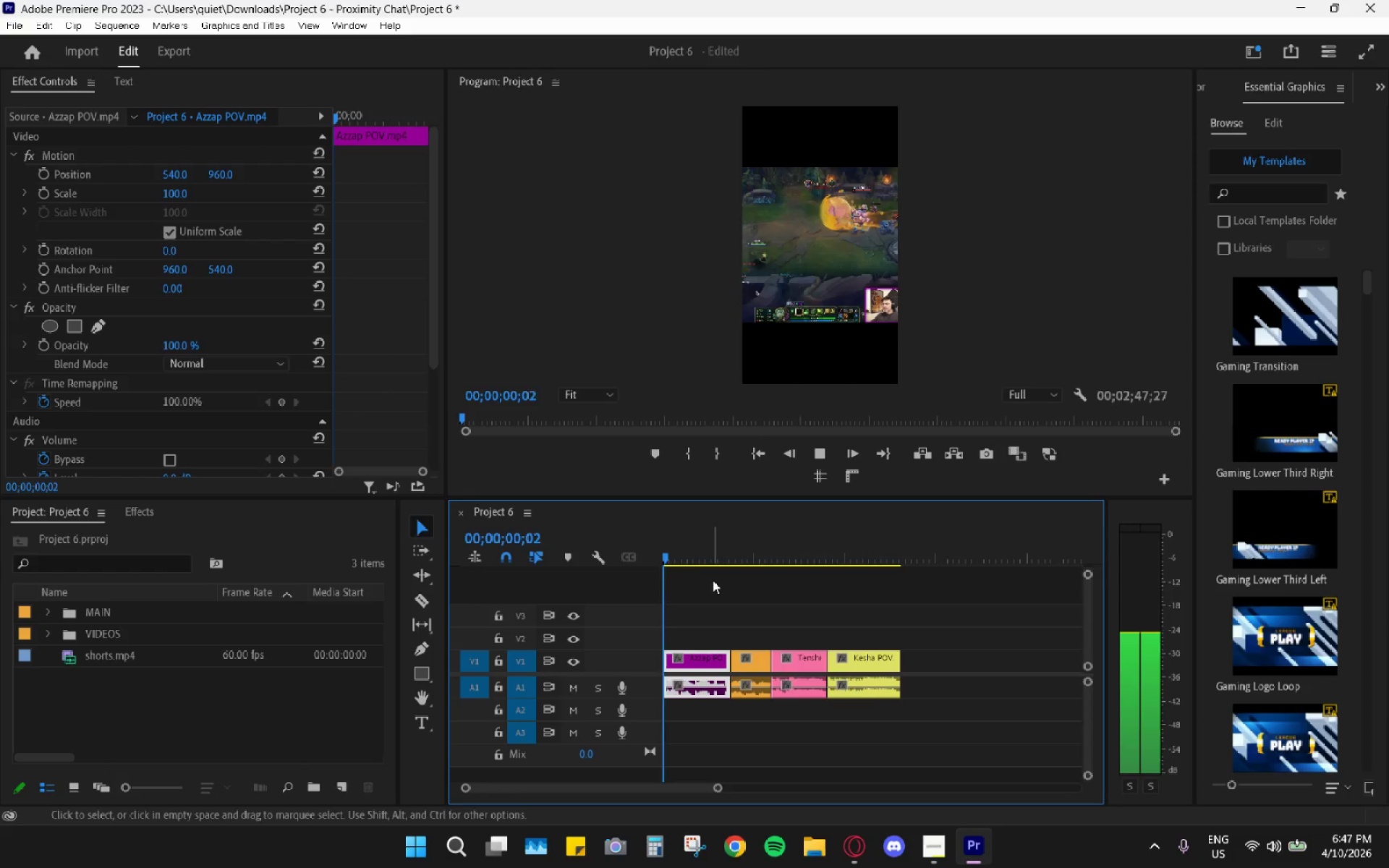 
hold_key(key=AltLeft, duration=0.83)
scroll: coordinate [716, 684], scroll_direction: up, amount: 5.0
 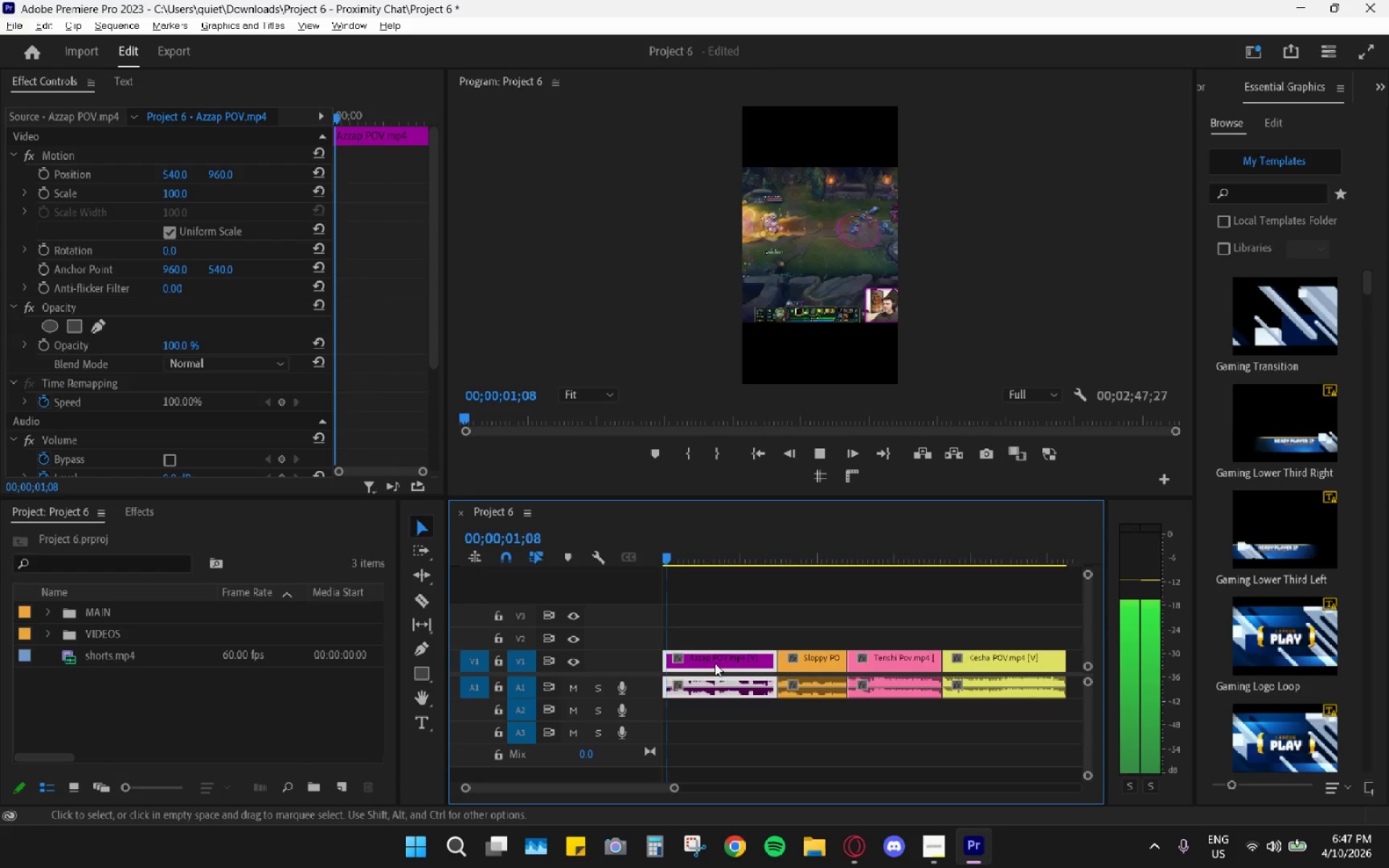 
key(Space)
 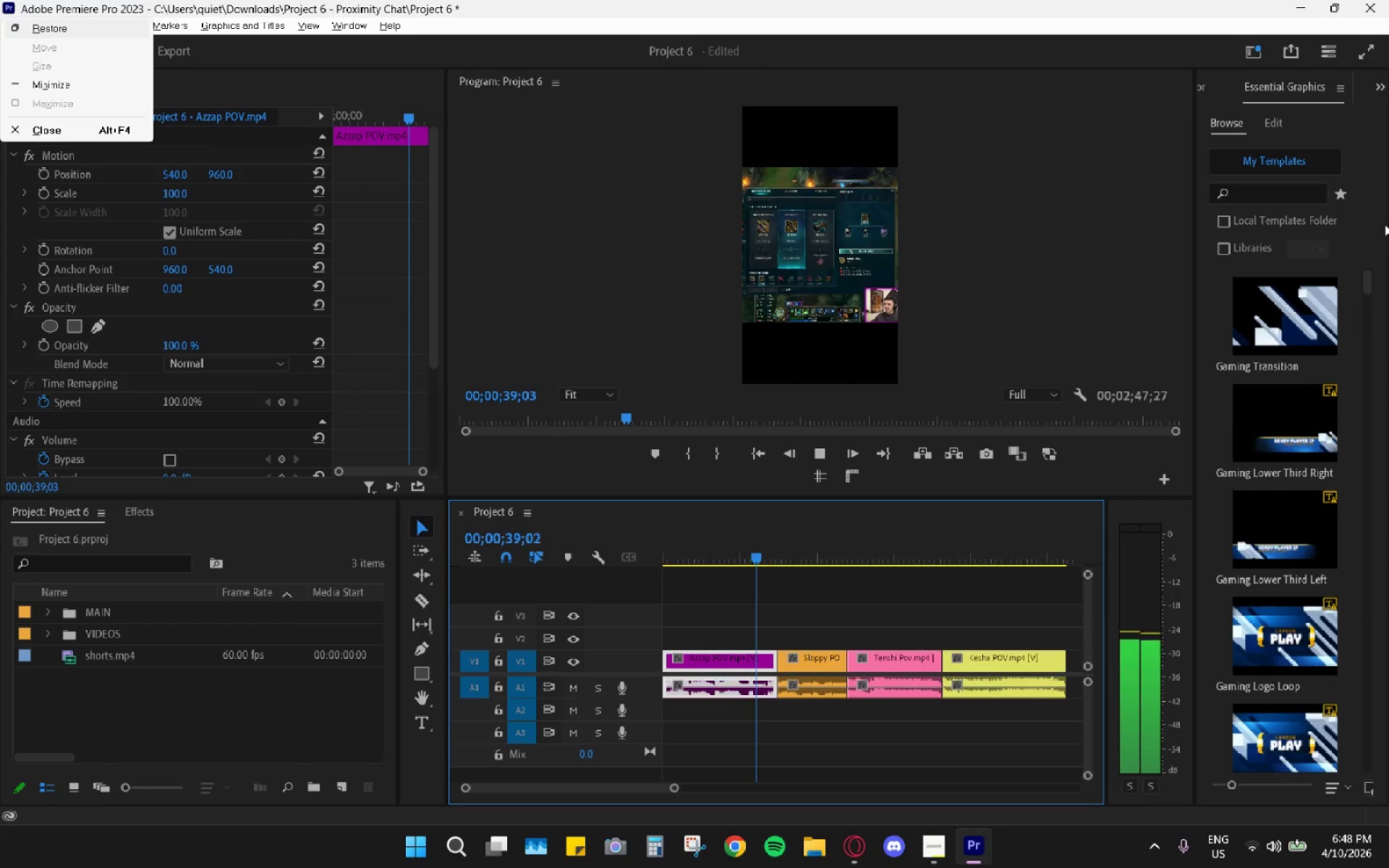 
wait(42.62)
 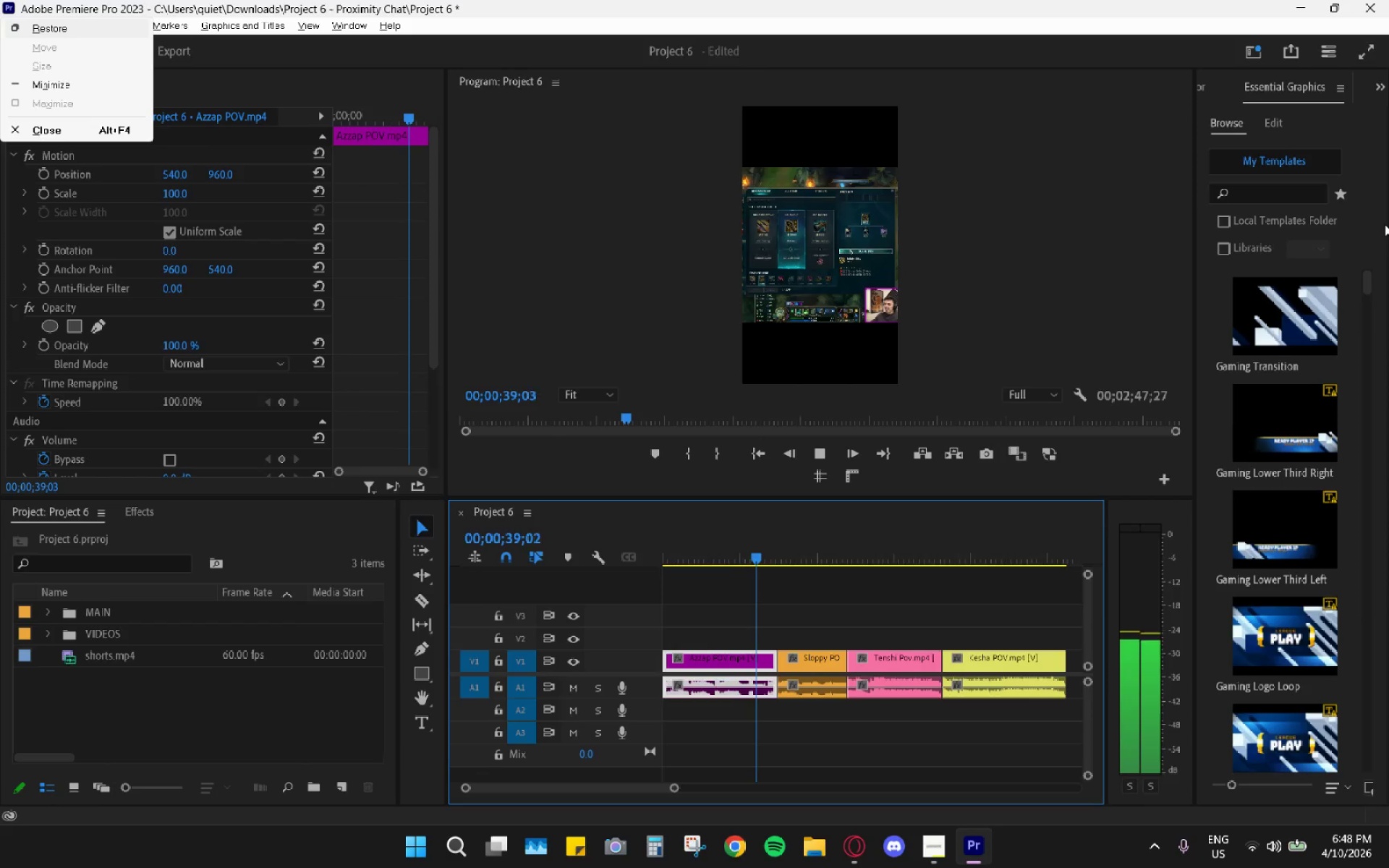 
key(Alt+AltLeft)
 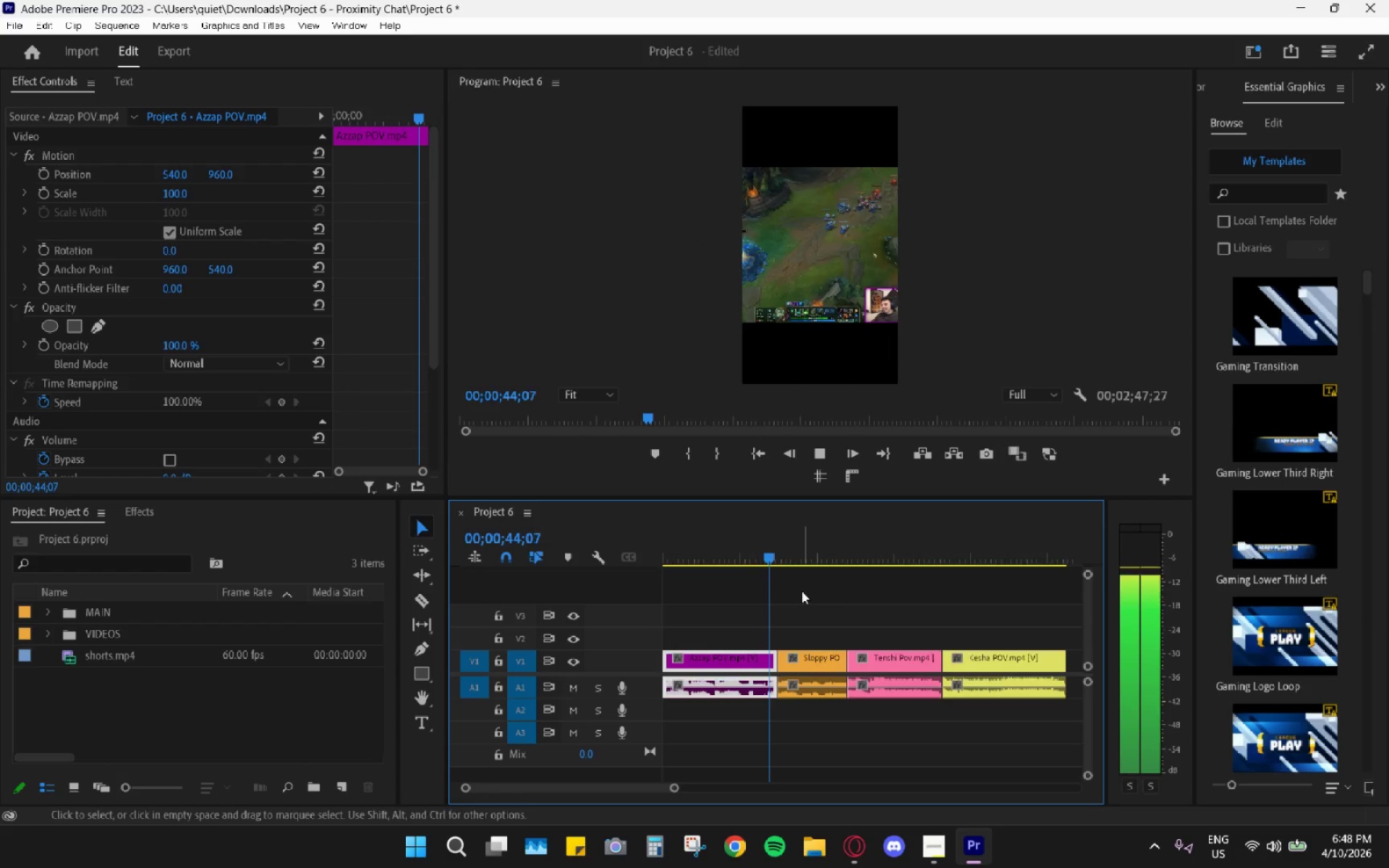 
hold_key(key=AltLeft, duration=0.38)
scroll: coordinate [802, 591], scroll_direction: down, amount: 5.0
 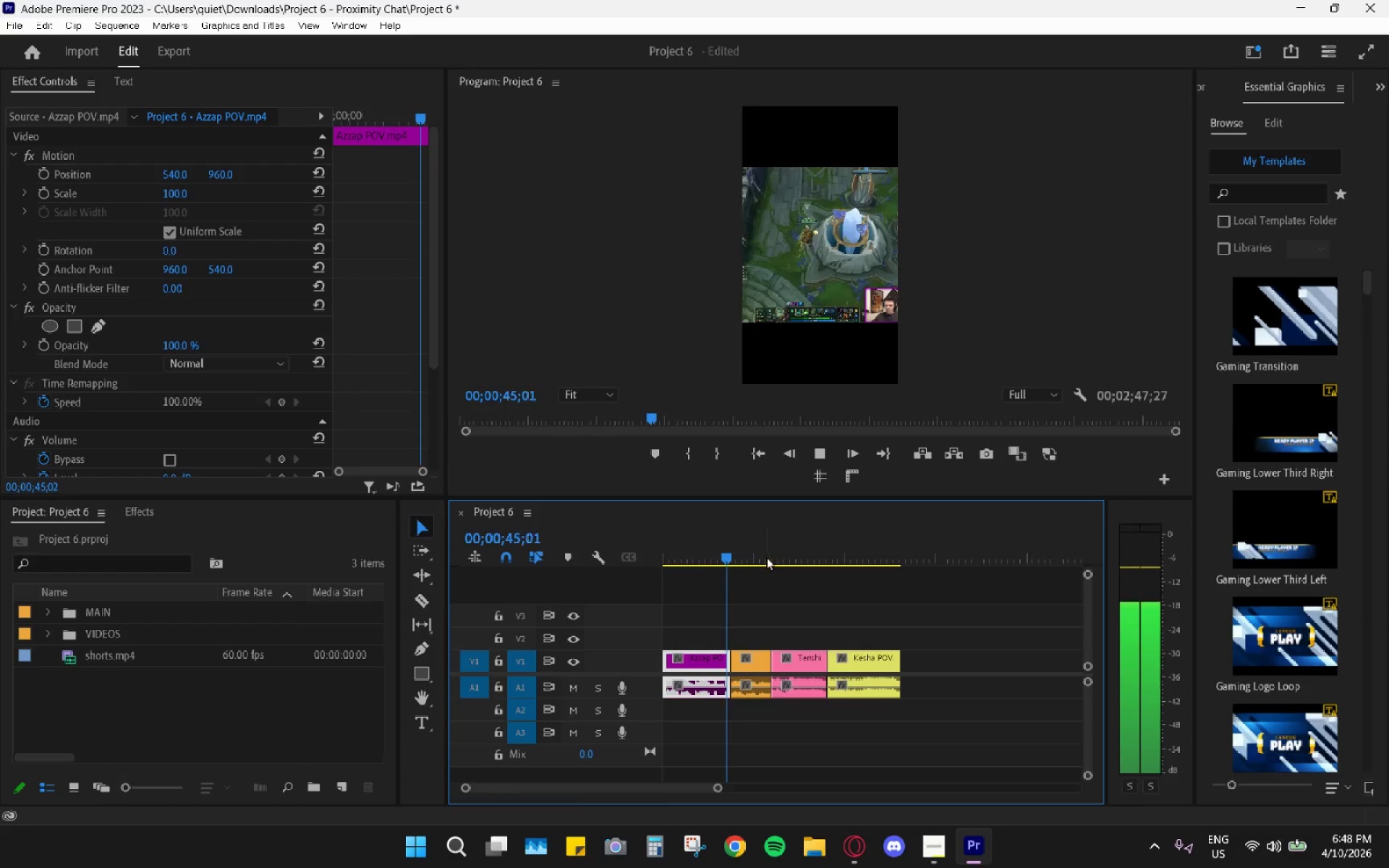 
hold_key(key=AltLeft, duration=0.42)
scroll: coordinate [759, 568], scroll_direction: down, amount: 2.0
 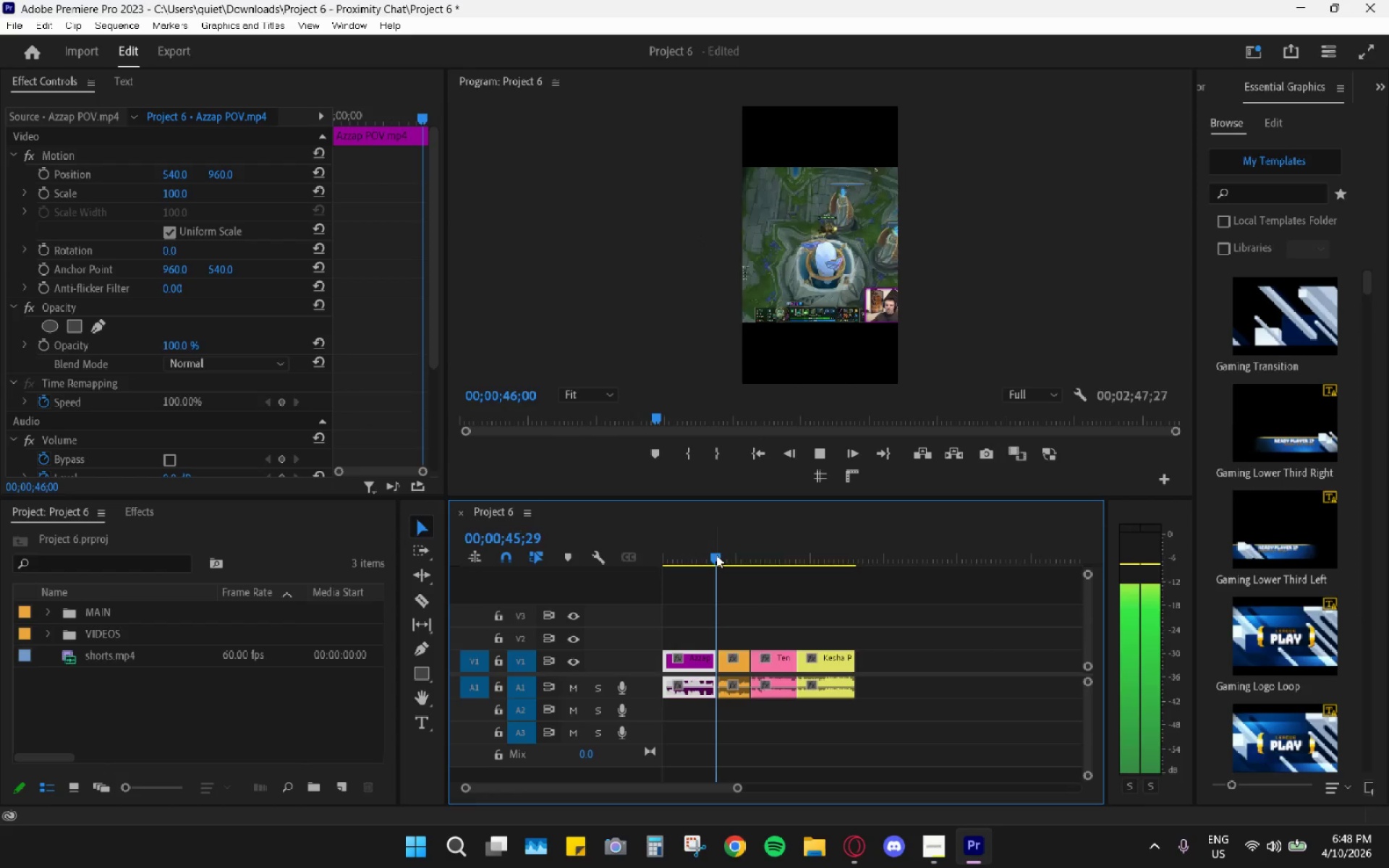 
key(Space)
 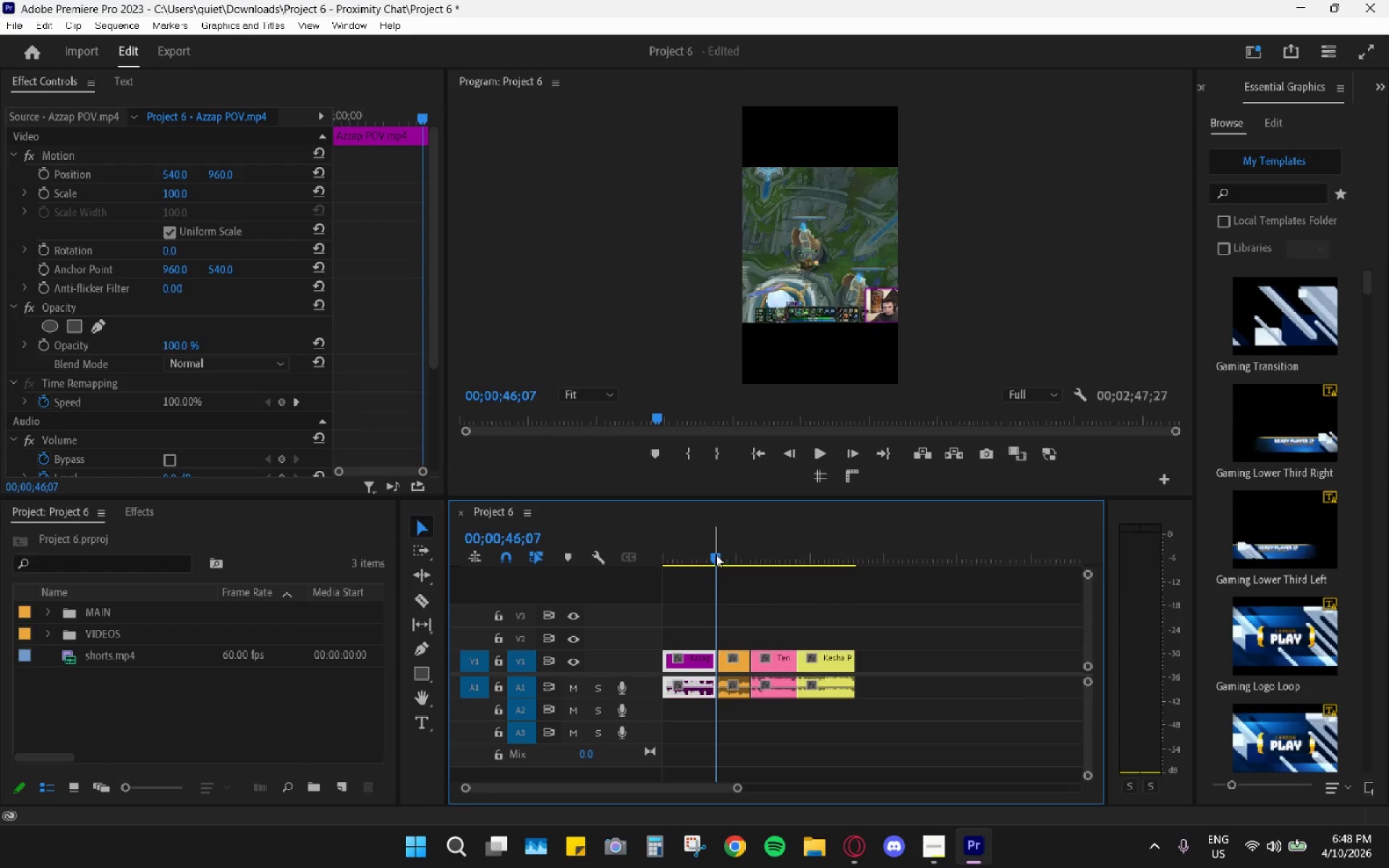 
left_click_drag(start_coordinate=[715, 554], to_coordinate=[685, 547])
 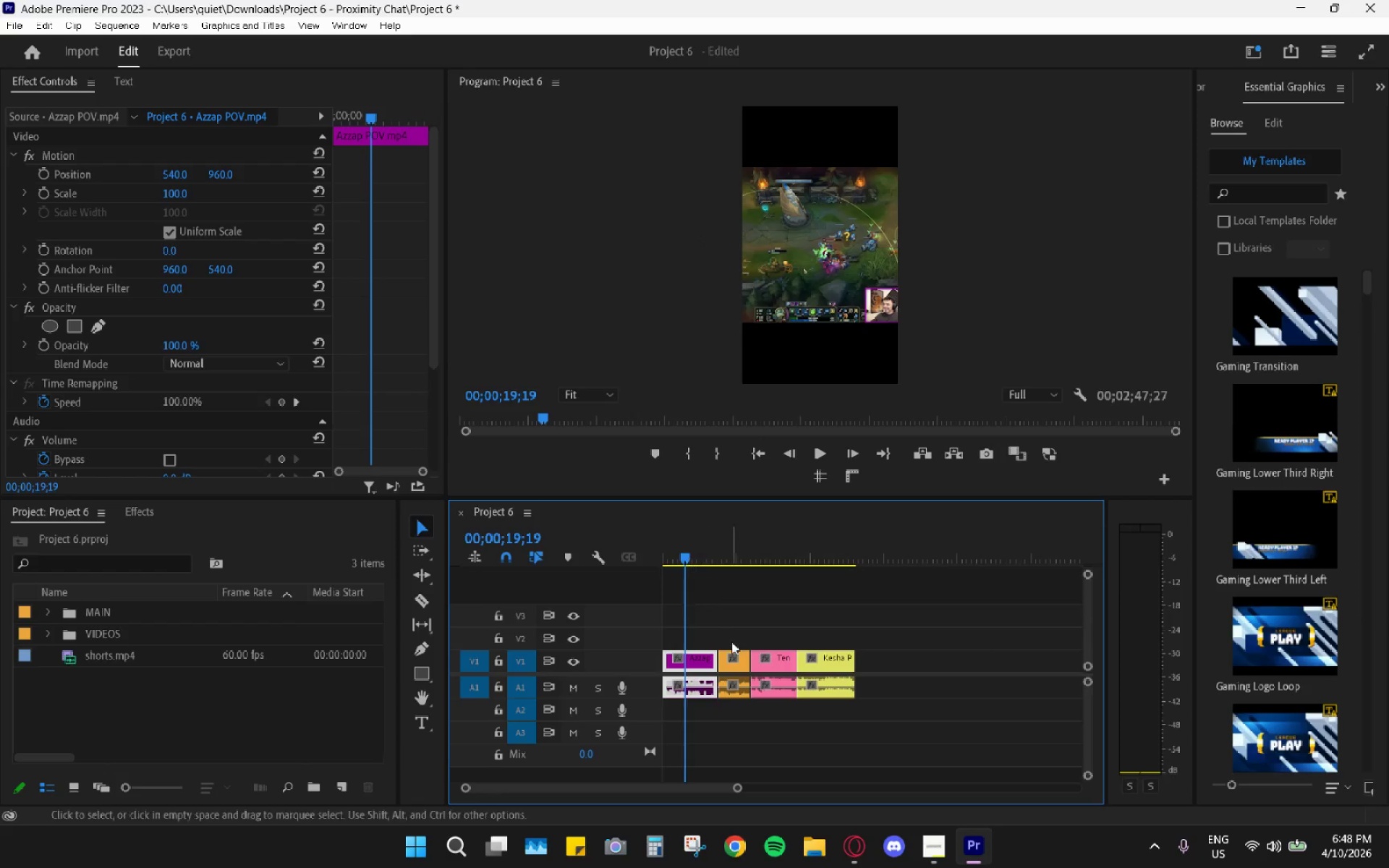 
hold_key(key=AltLeft, duration=0.7)
scroll: coordinate [740, 665], scroll_direction: up, amount: 9.0
 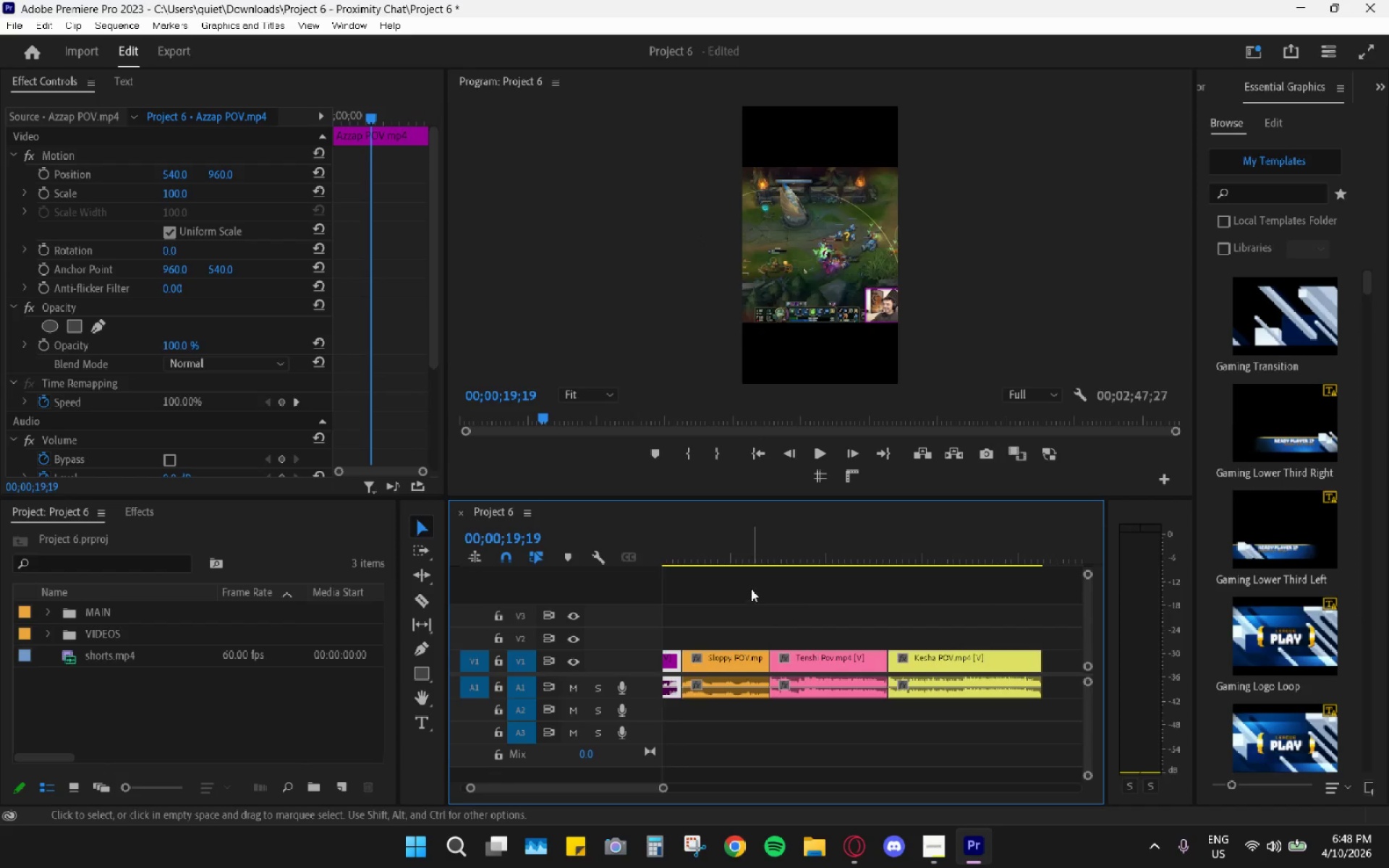 
left_click_drag(start_coordinate=[733, 600], to_coordinate=[922, 732])
 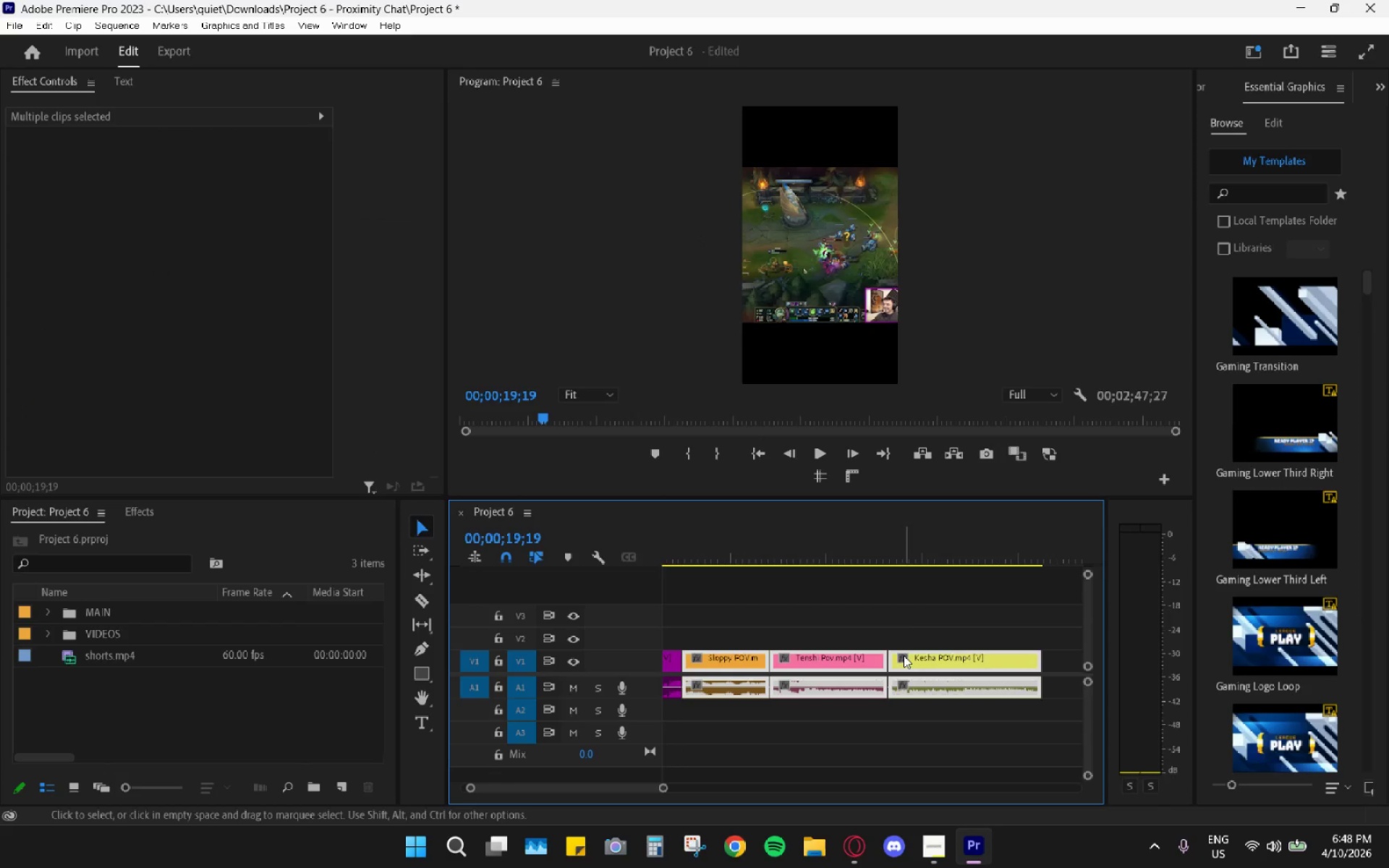 
left_click_drag(start_coordinate=[910, 663], to_coordinate=[1014, 667])
 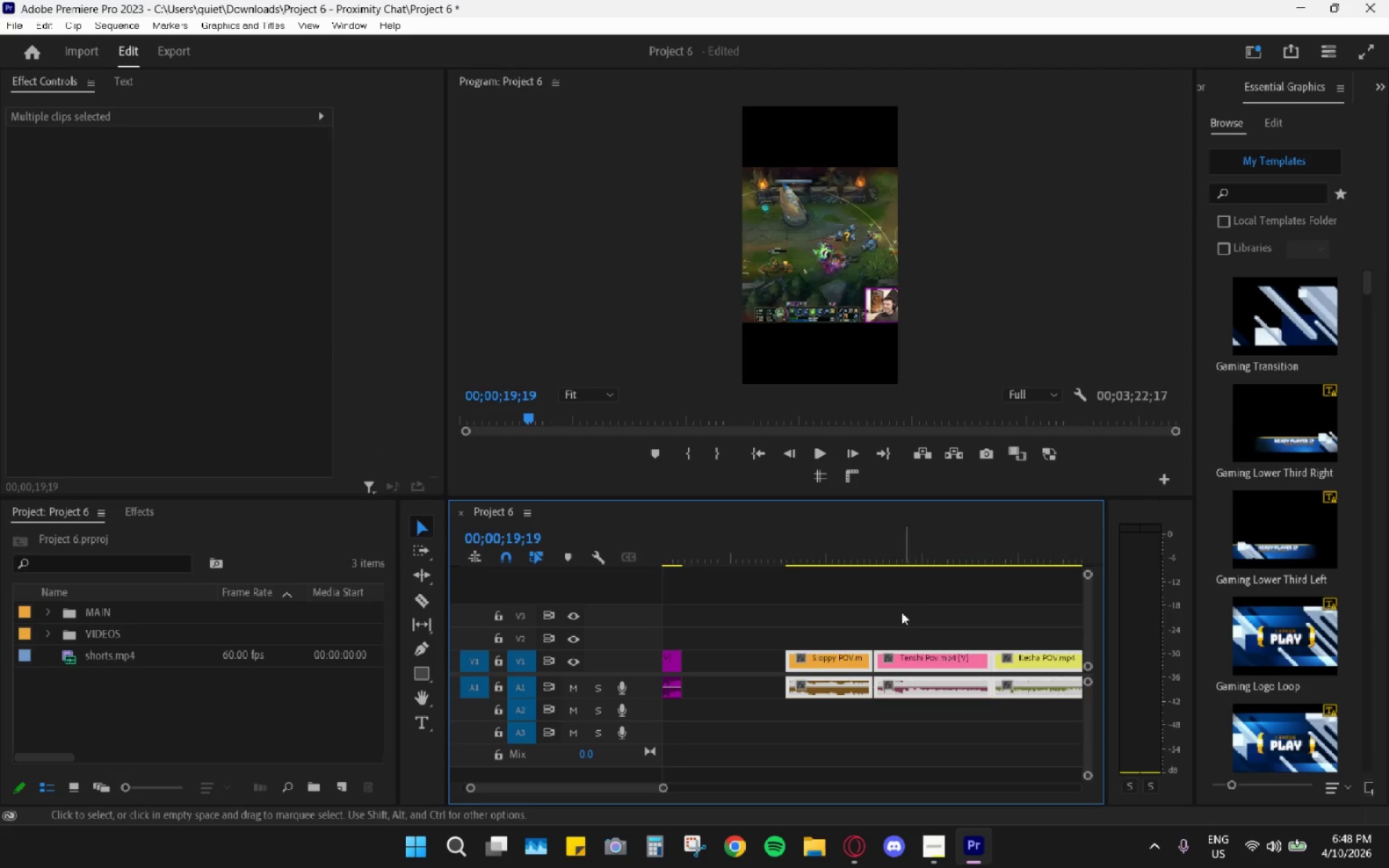 
scroll: coordinate [778, 642], scroll_direction: up, amount: 10.0
 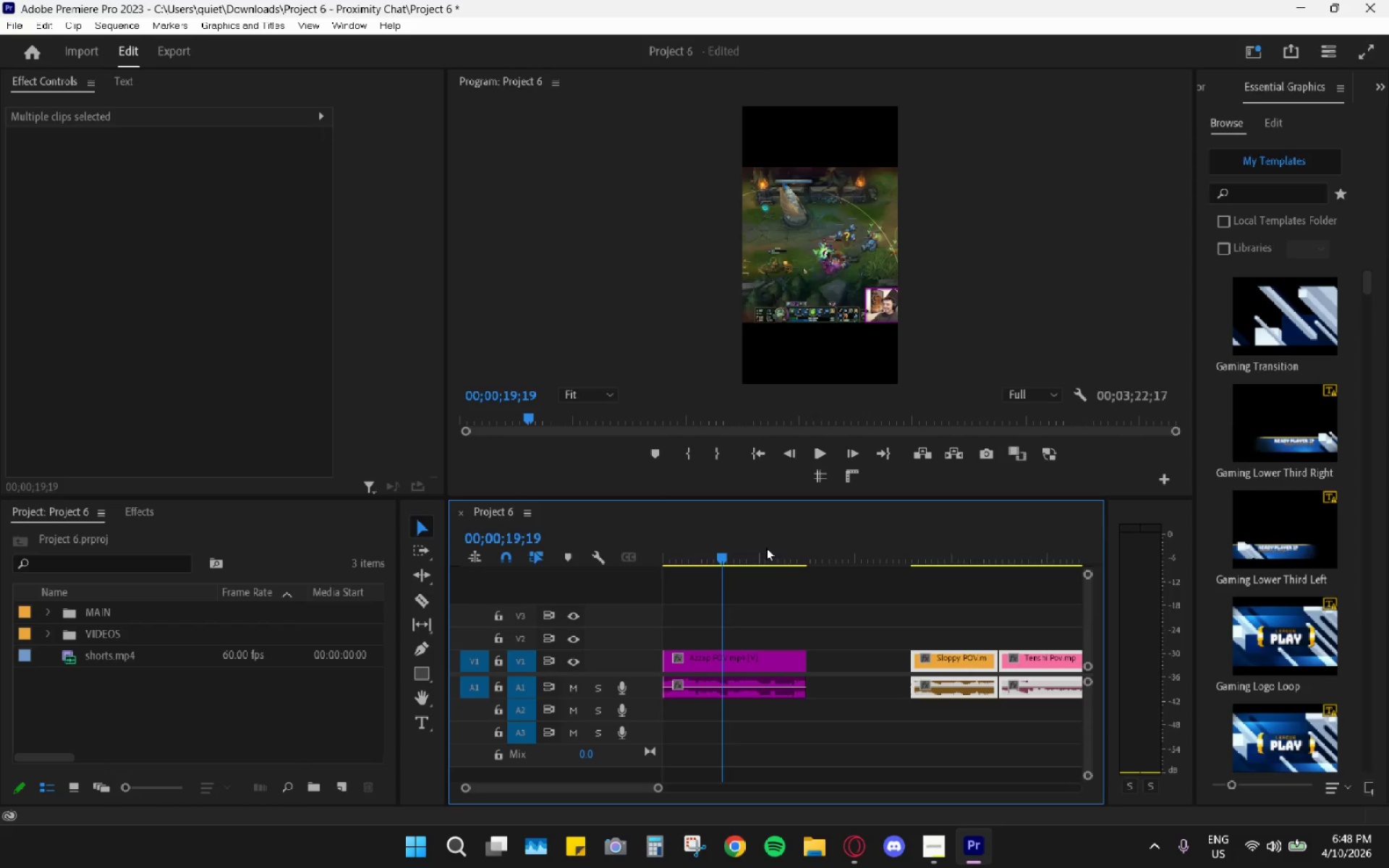 
left_click_drag(start_coordinate=[760, 548], to_coordinate=[710, 553])
 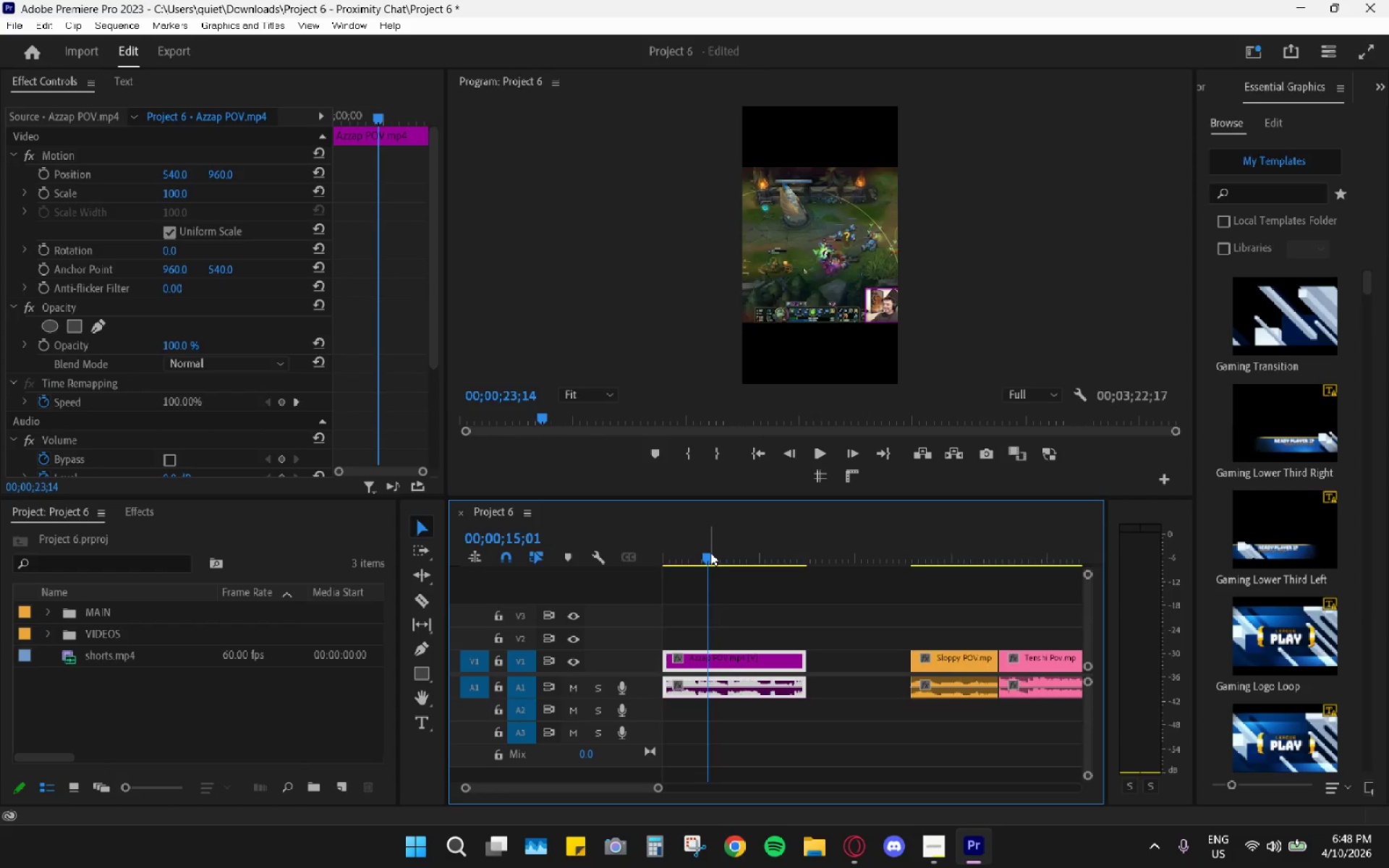 
key(Space)
 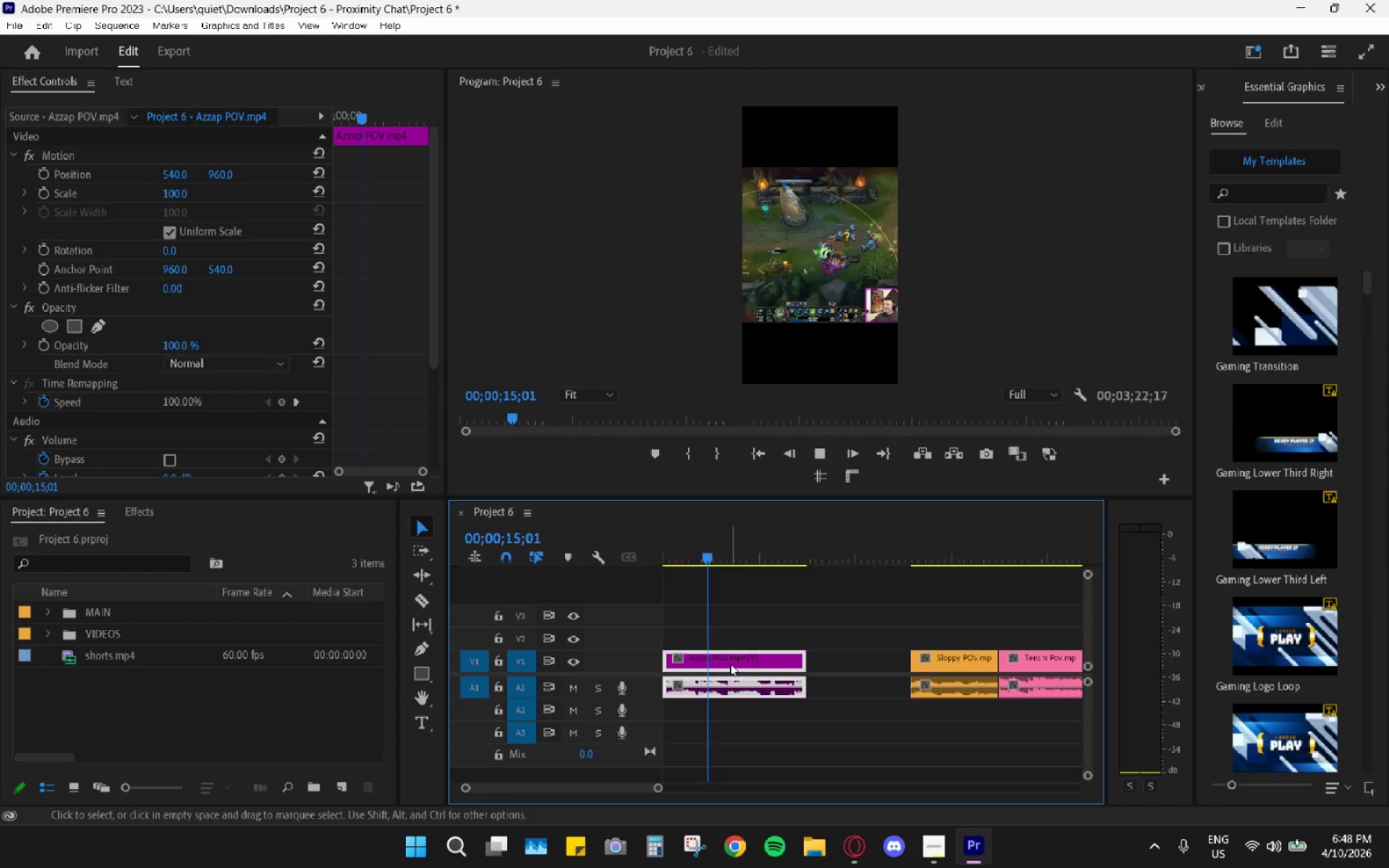 
hold_key(key=AltLeft, duration=0.73)
scroll: coordinate [723, 683], scroll_direction: up, amount: 10.0
 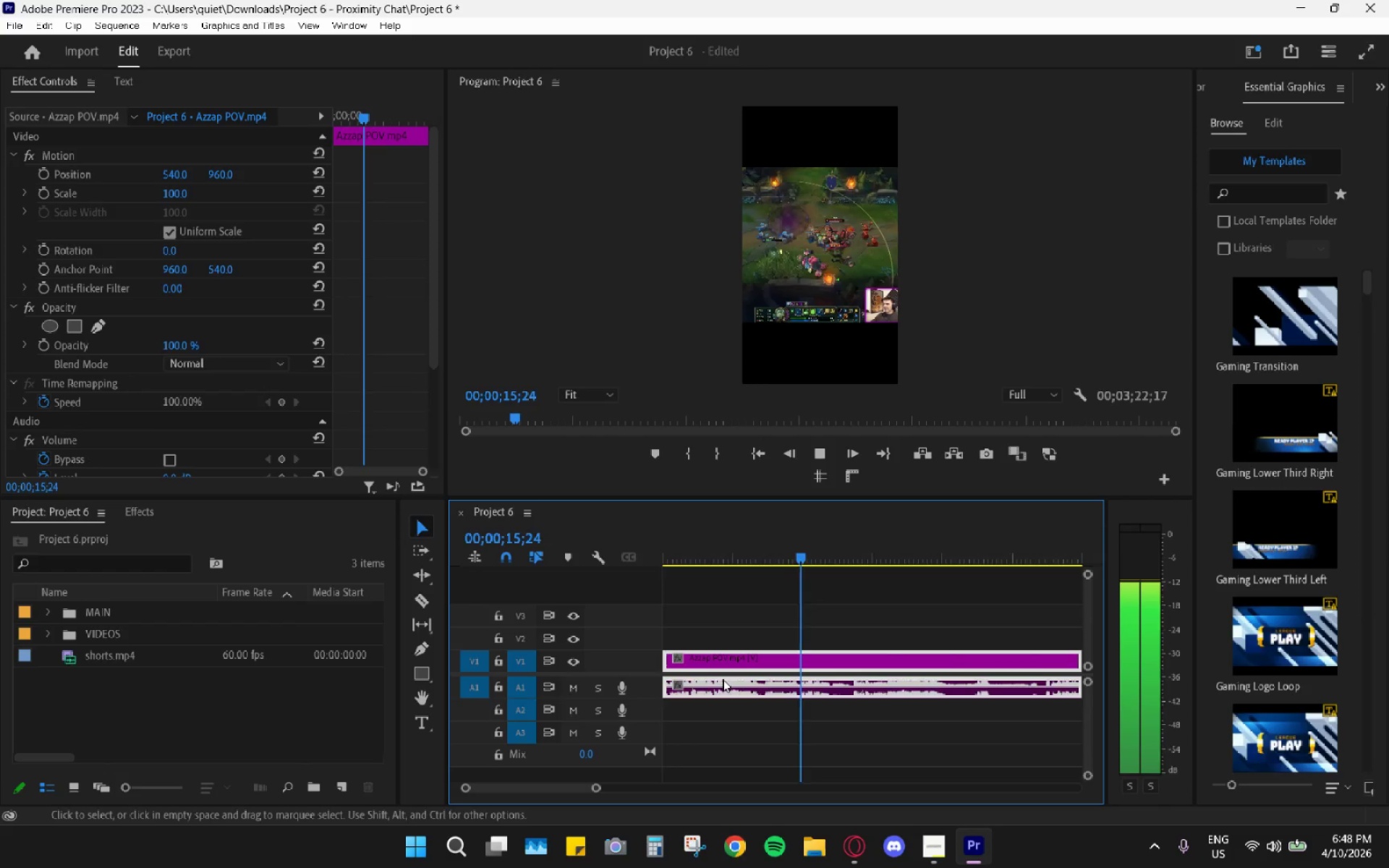 
key(Space)
 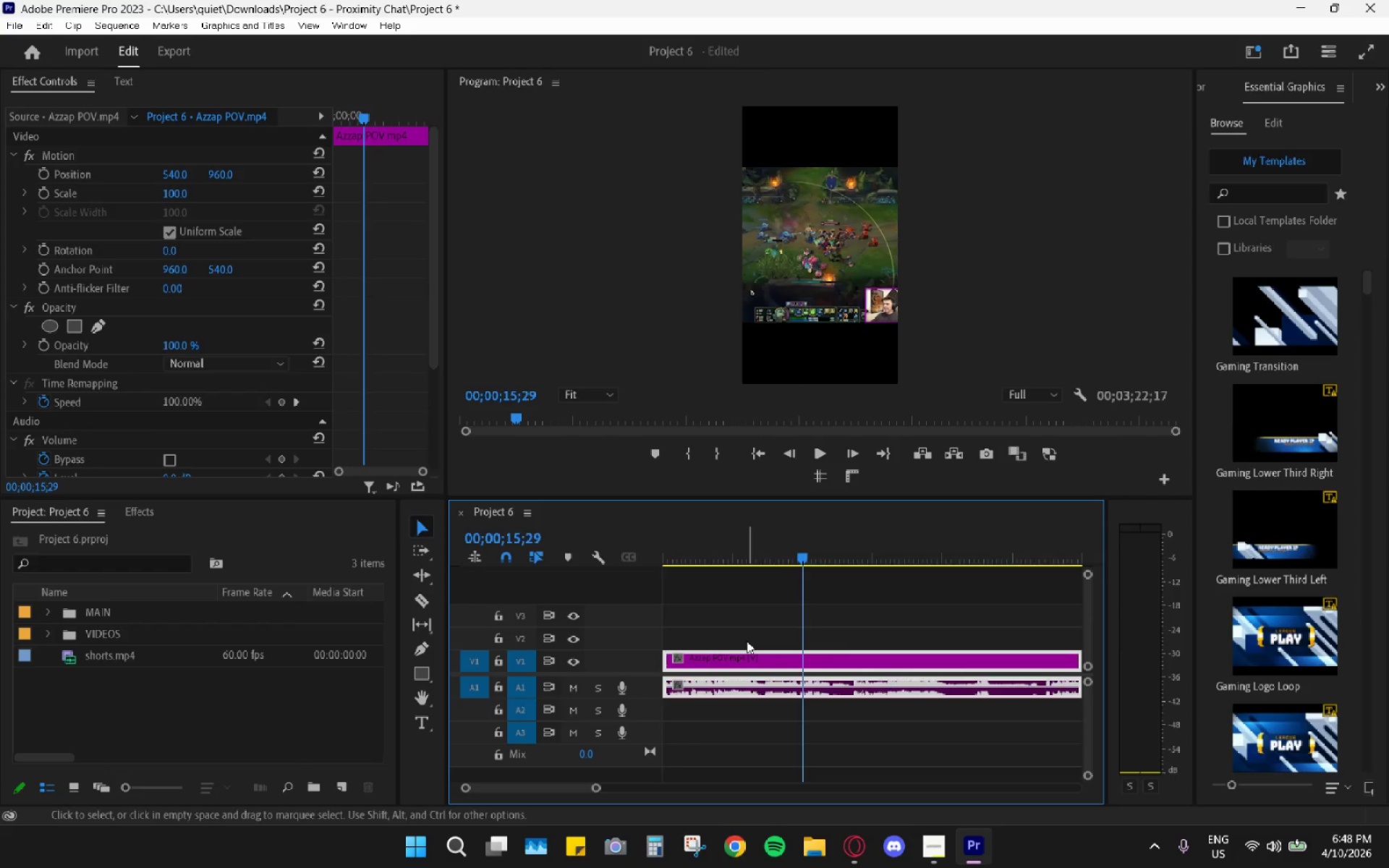 
left_click_drag(start_coordinate=[784, 551], to_coordinate=[742, 552])
 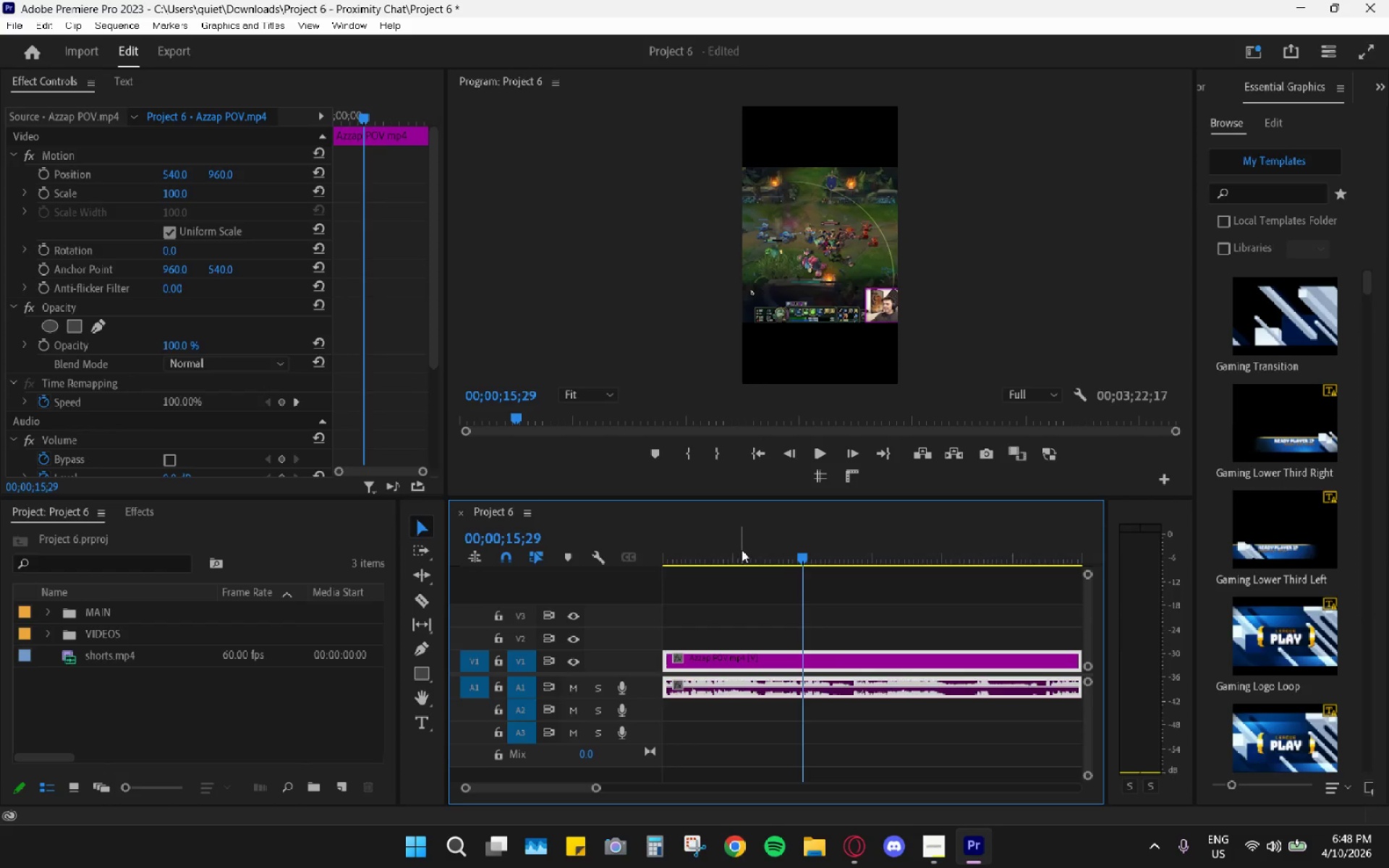 
scroll: coordinate [746, 648], scroll_direction: up, amount: 5.0
 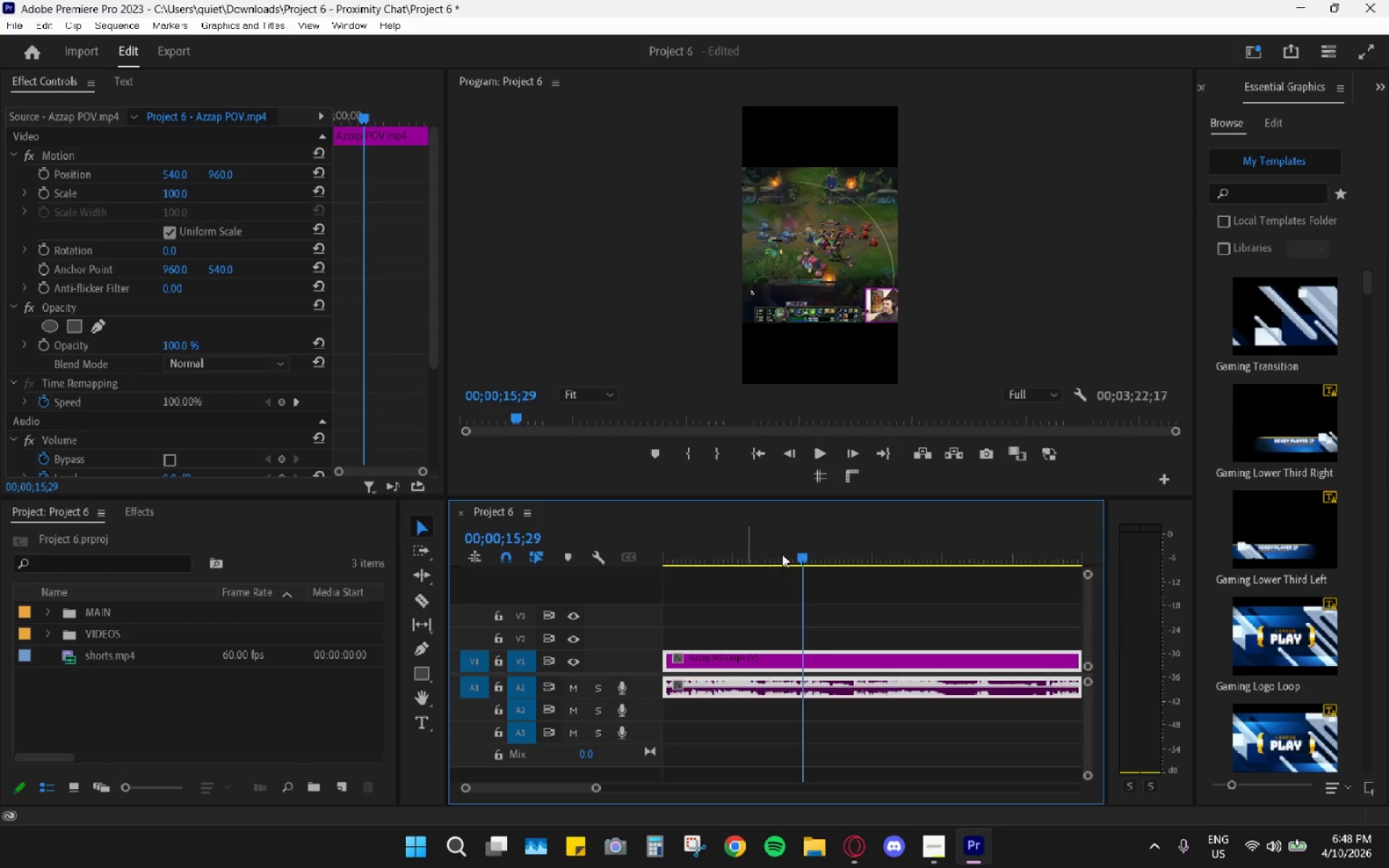 
left_click_drag(start_coordinate=[742, 549], to_coordinate=[693, 557])
 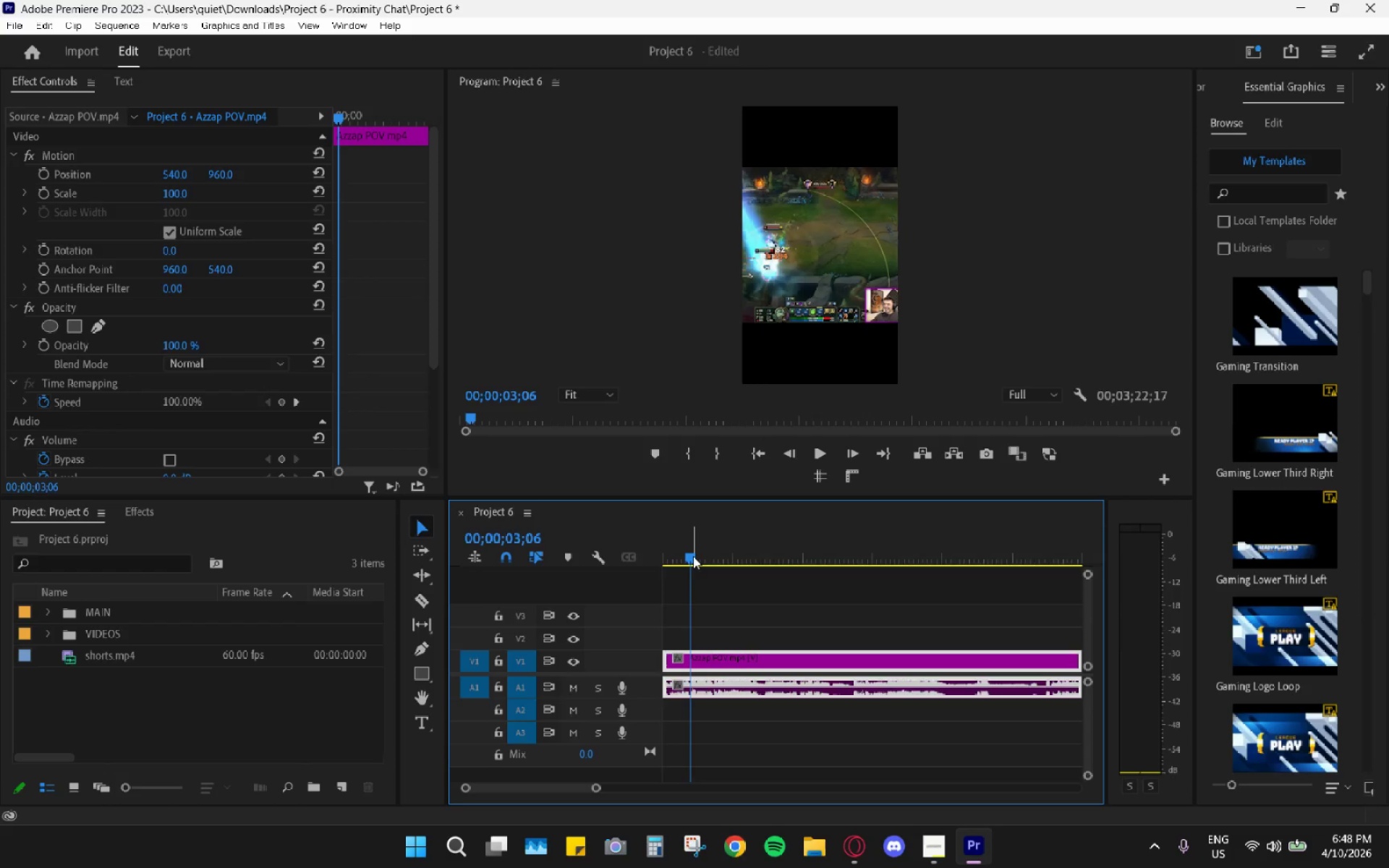 
key(Space)
 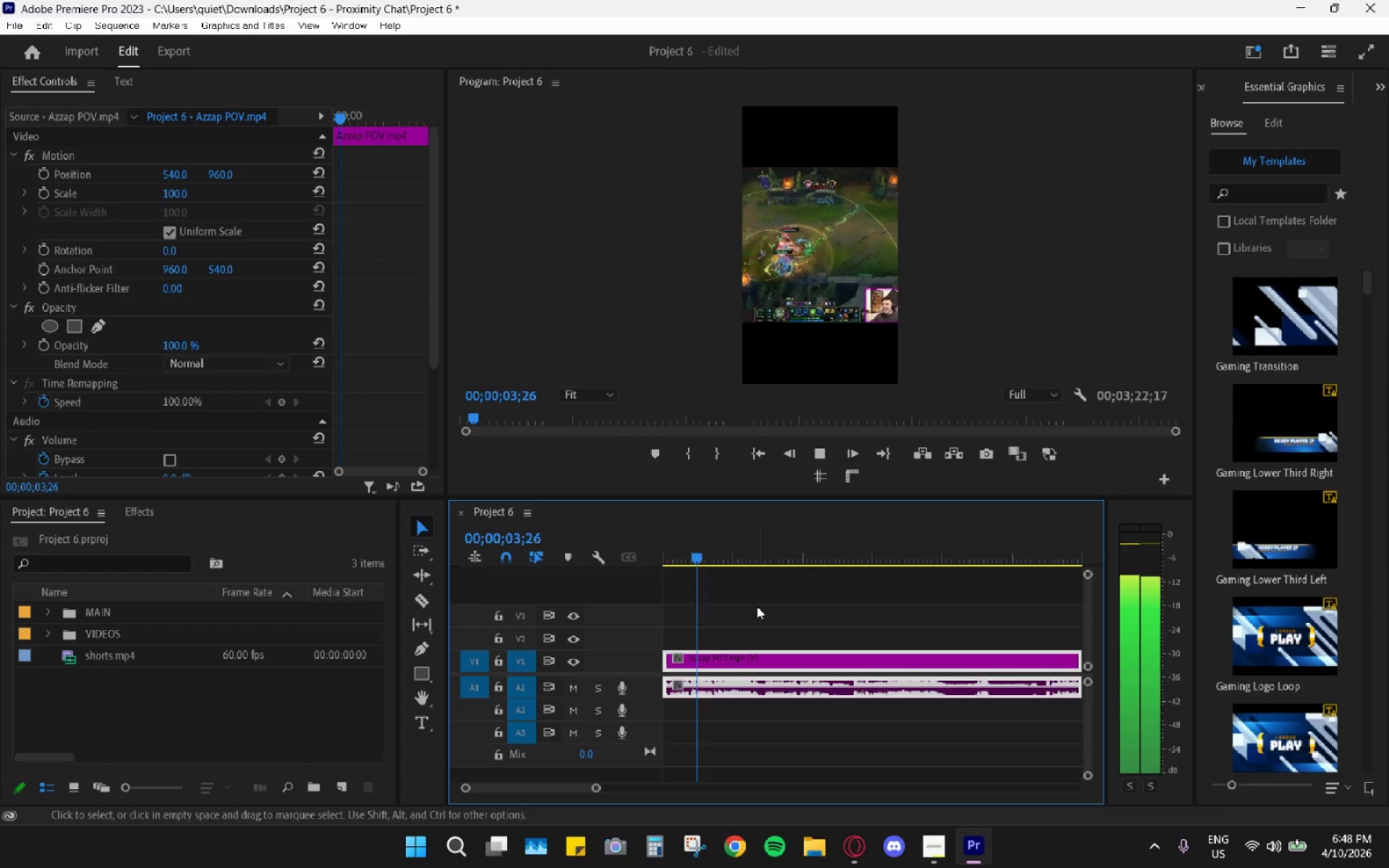 
key(Space)
 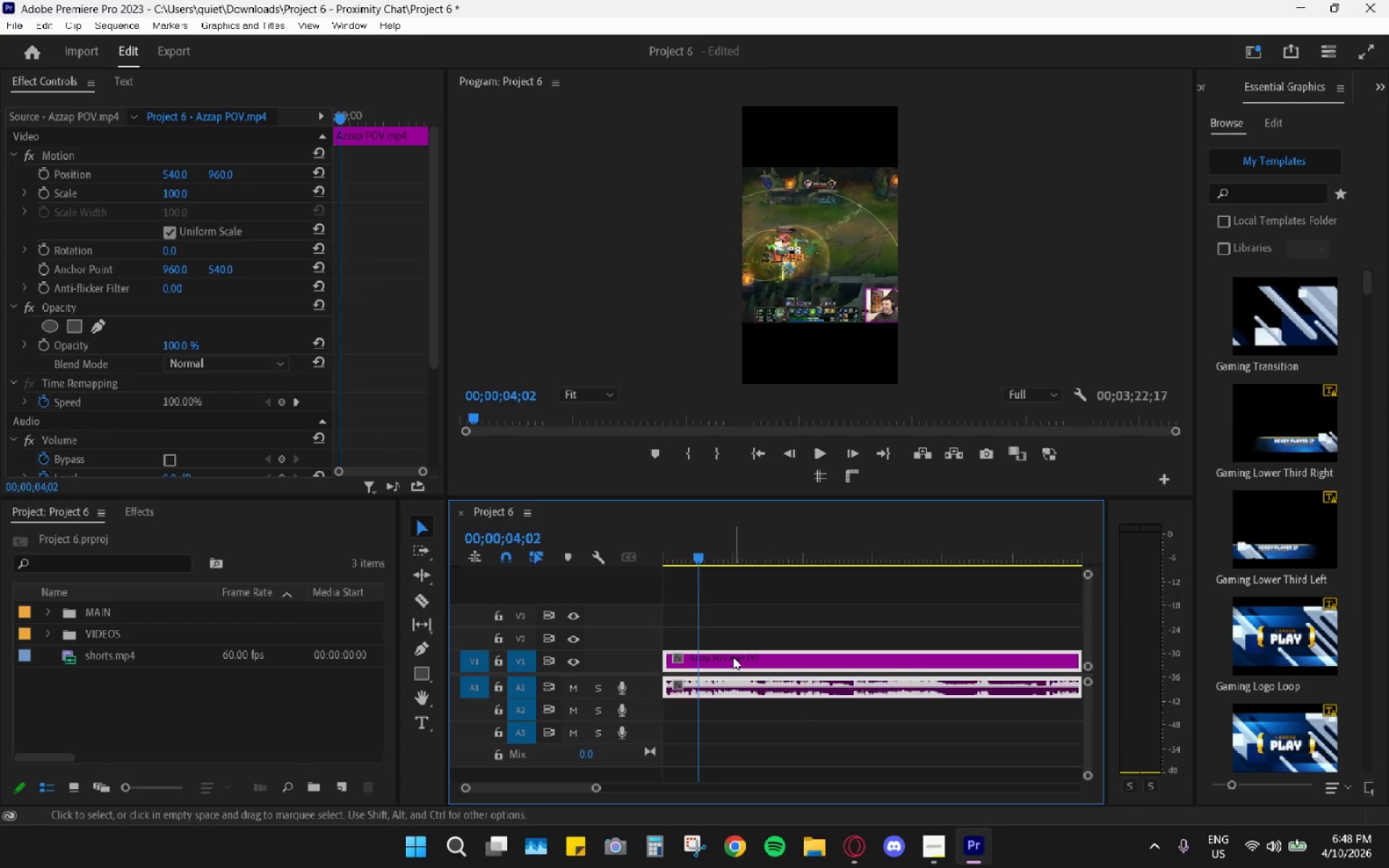 
hold_key(key=AltLeft, duration=1.25)
left_click_drag(start_coordinate=[731, 654], to_coordinate=[734, 643])
 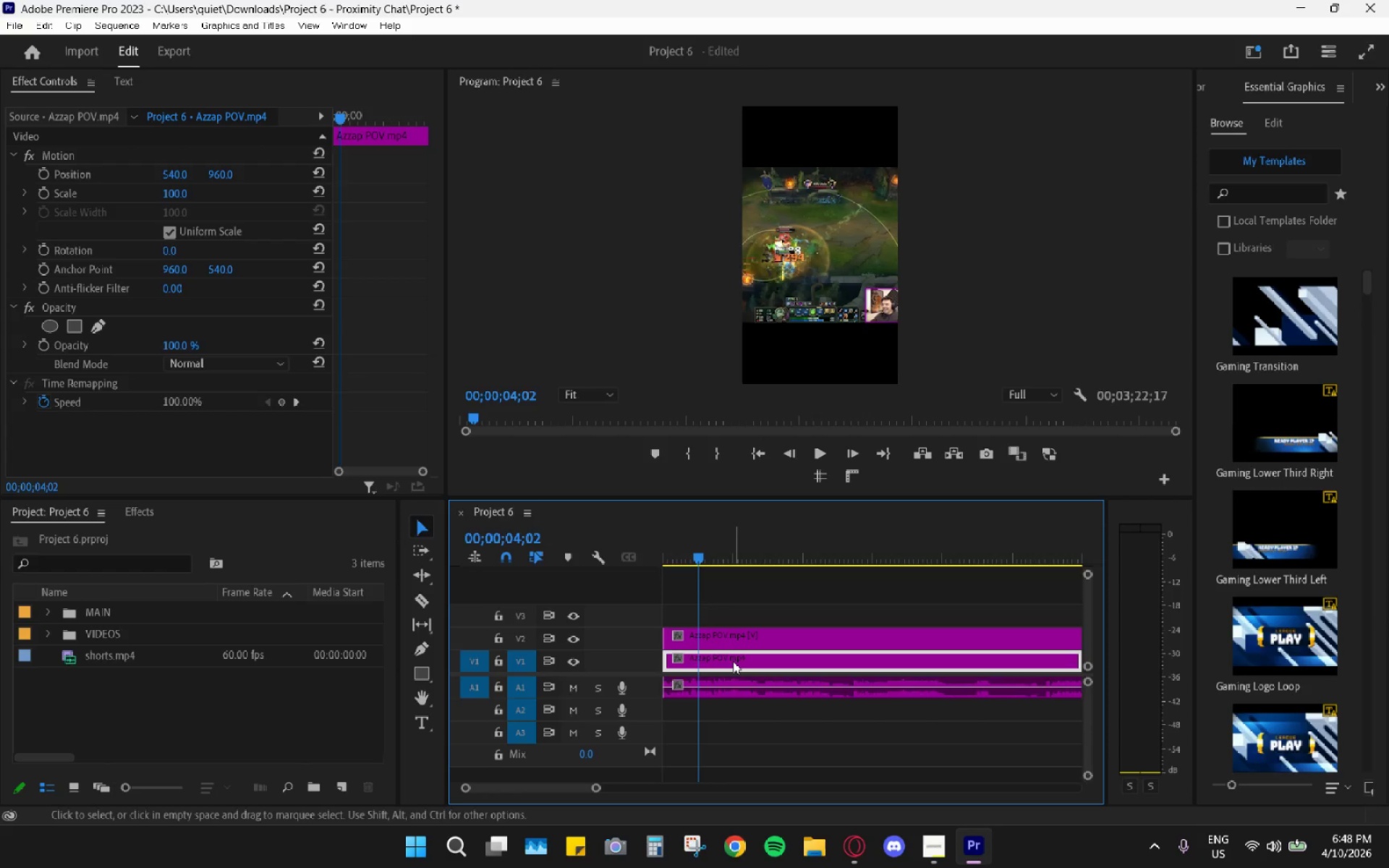 
type(eE)
 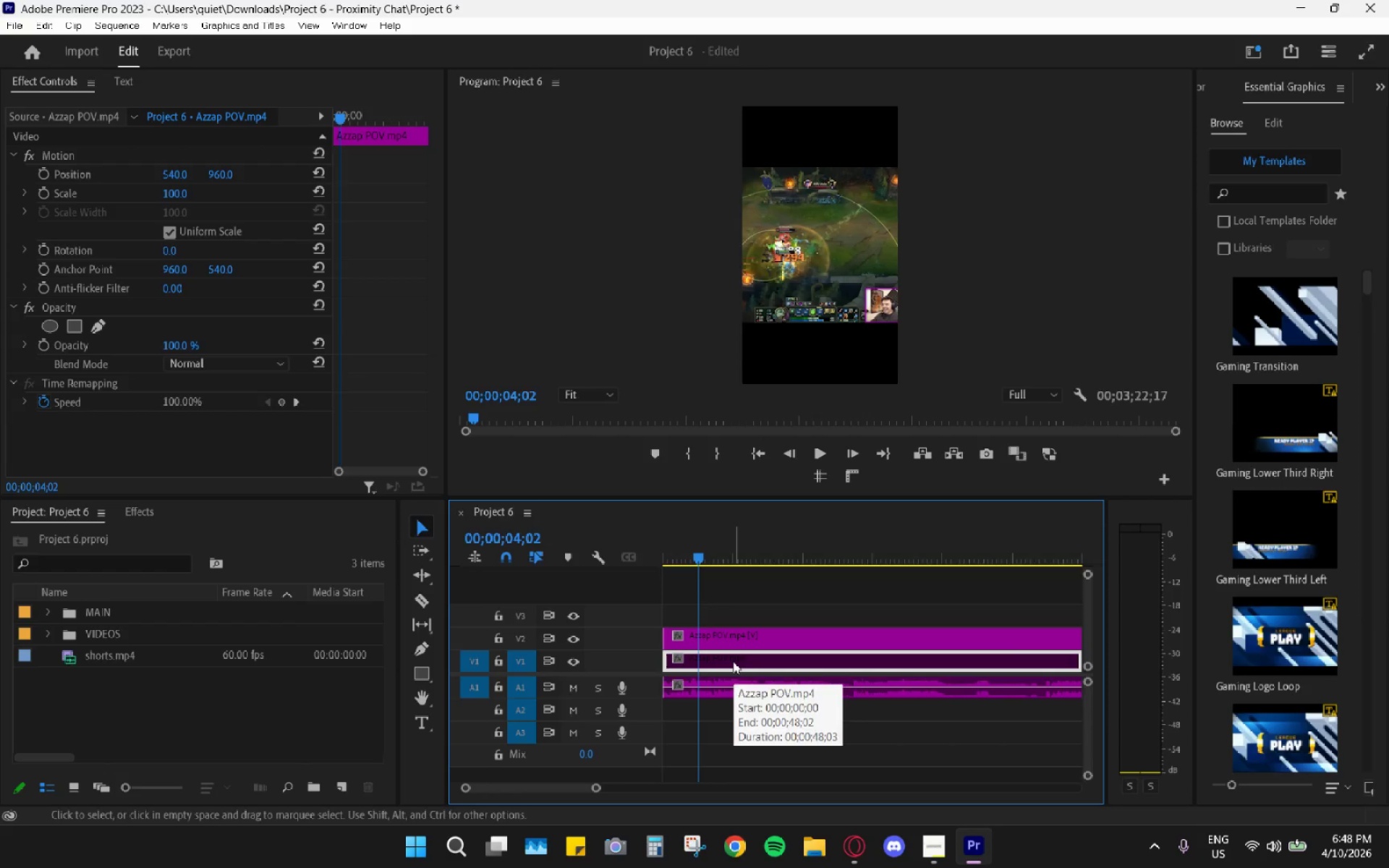 
left_click_drag(start_coordinate=[722, 540], to_coordinate=[697, 558])
 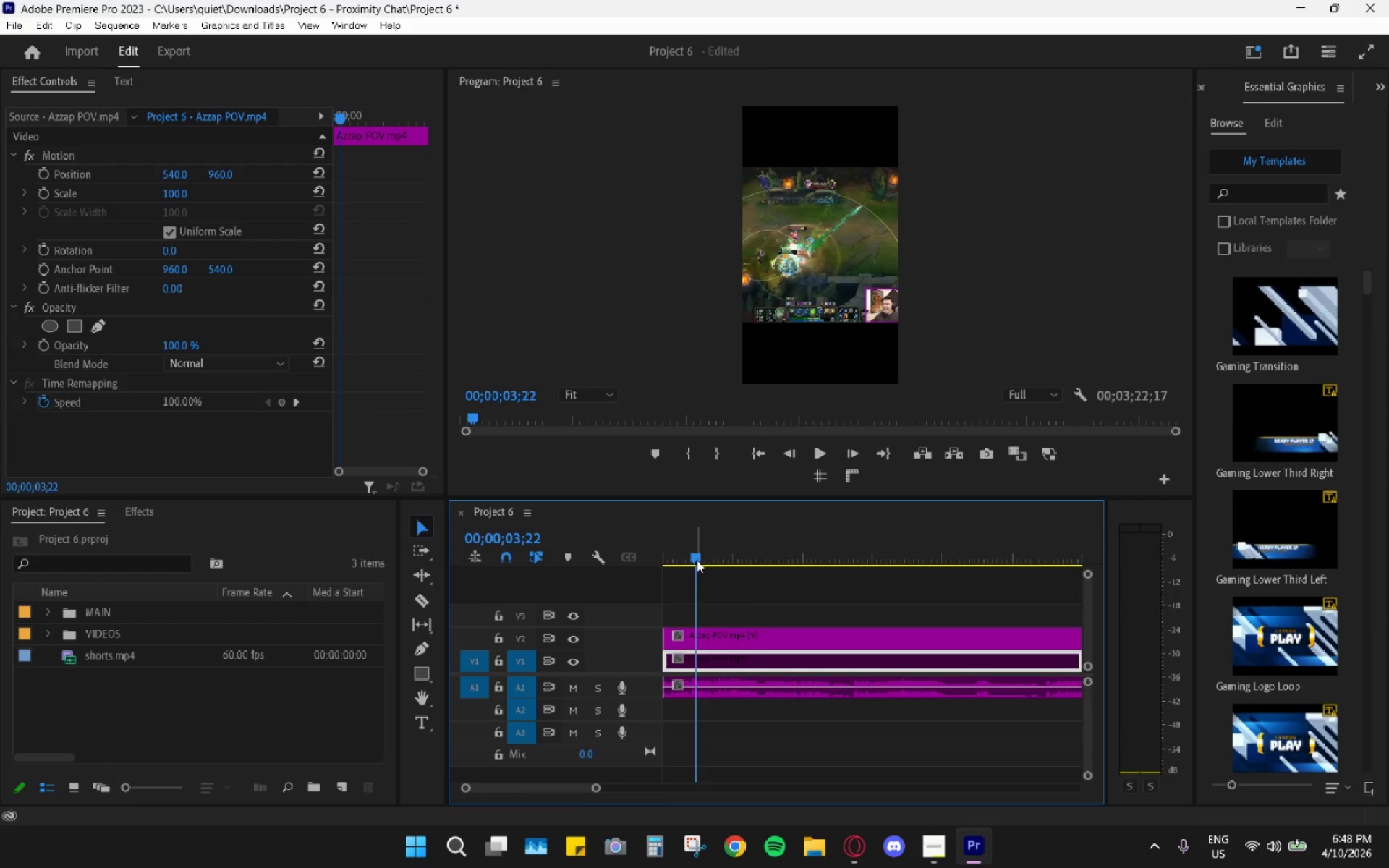 
key(Space)
 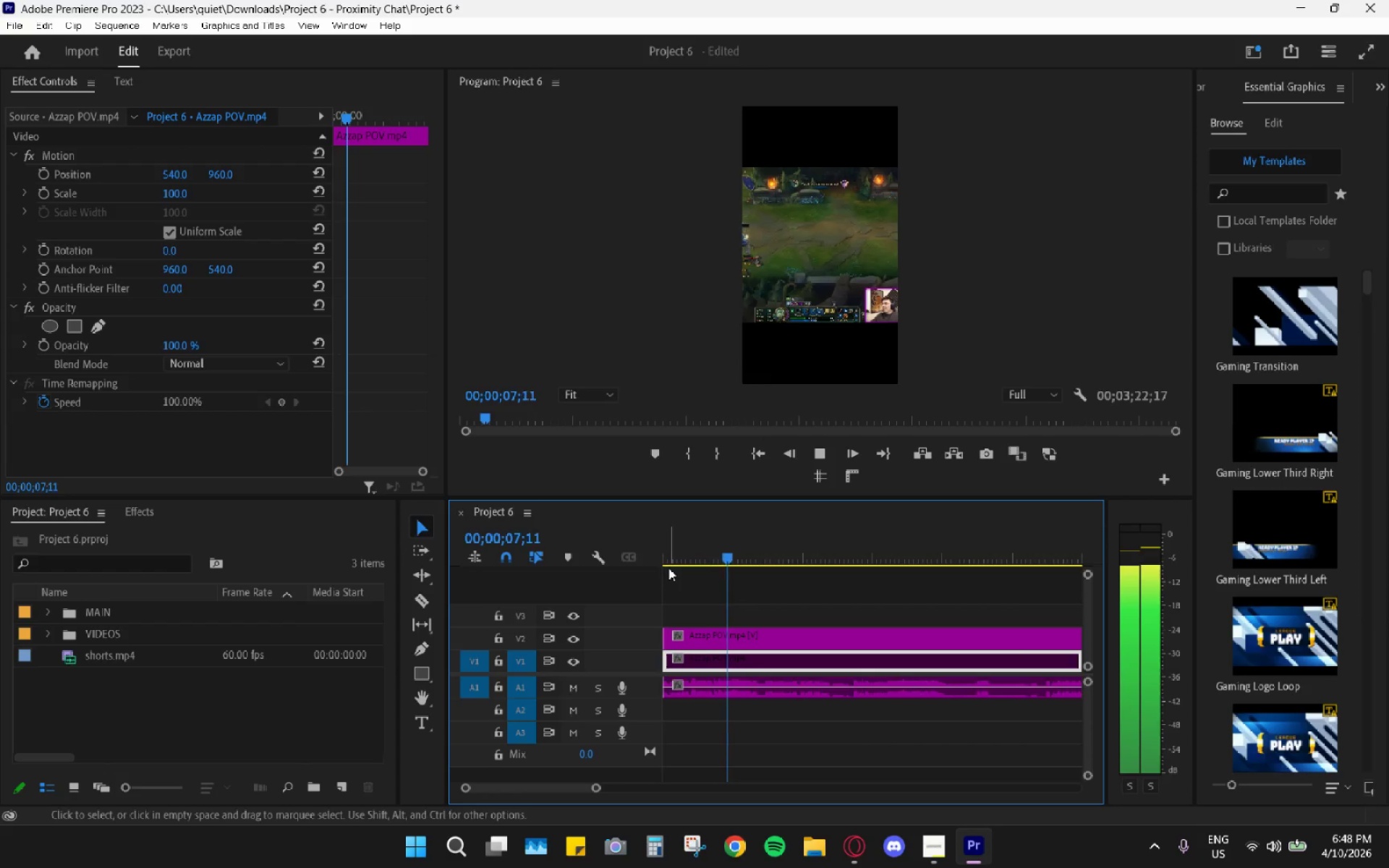 
key(Space)
 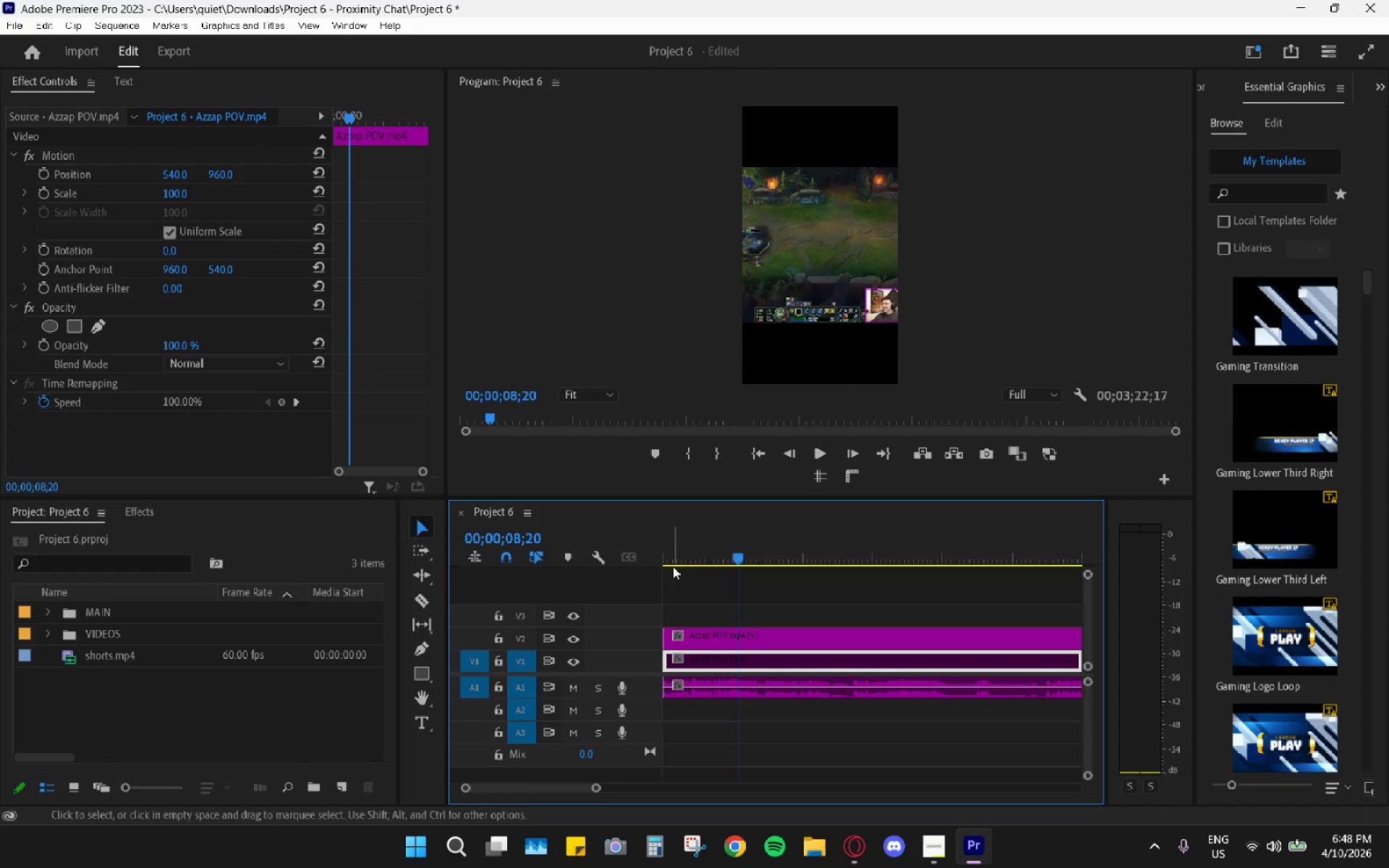 
key(Space)
 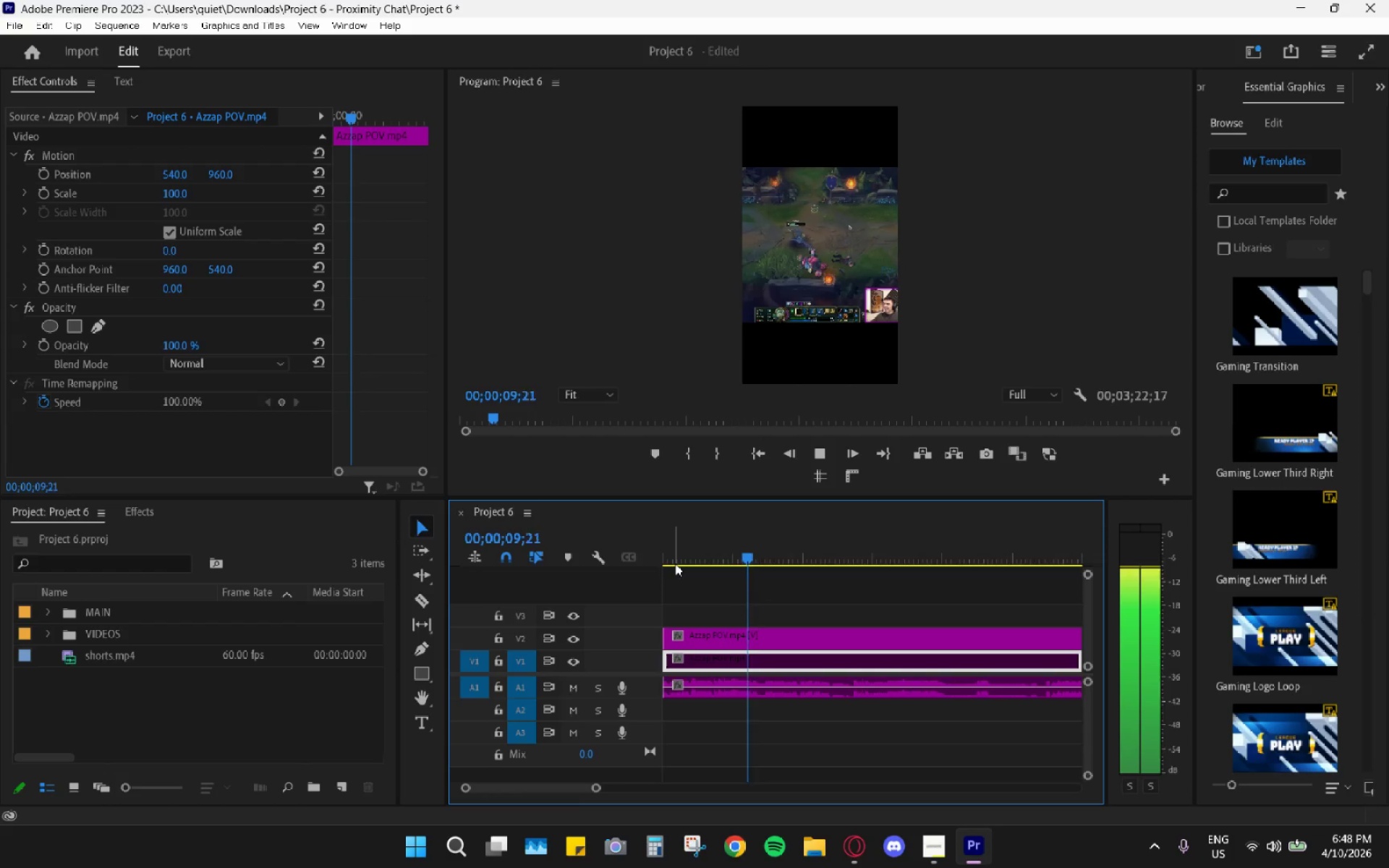 
key(Space)
 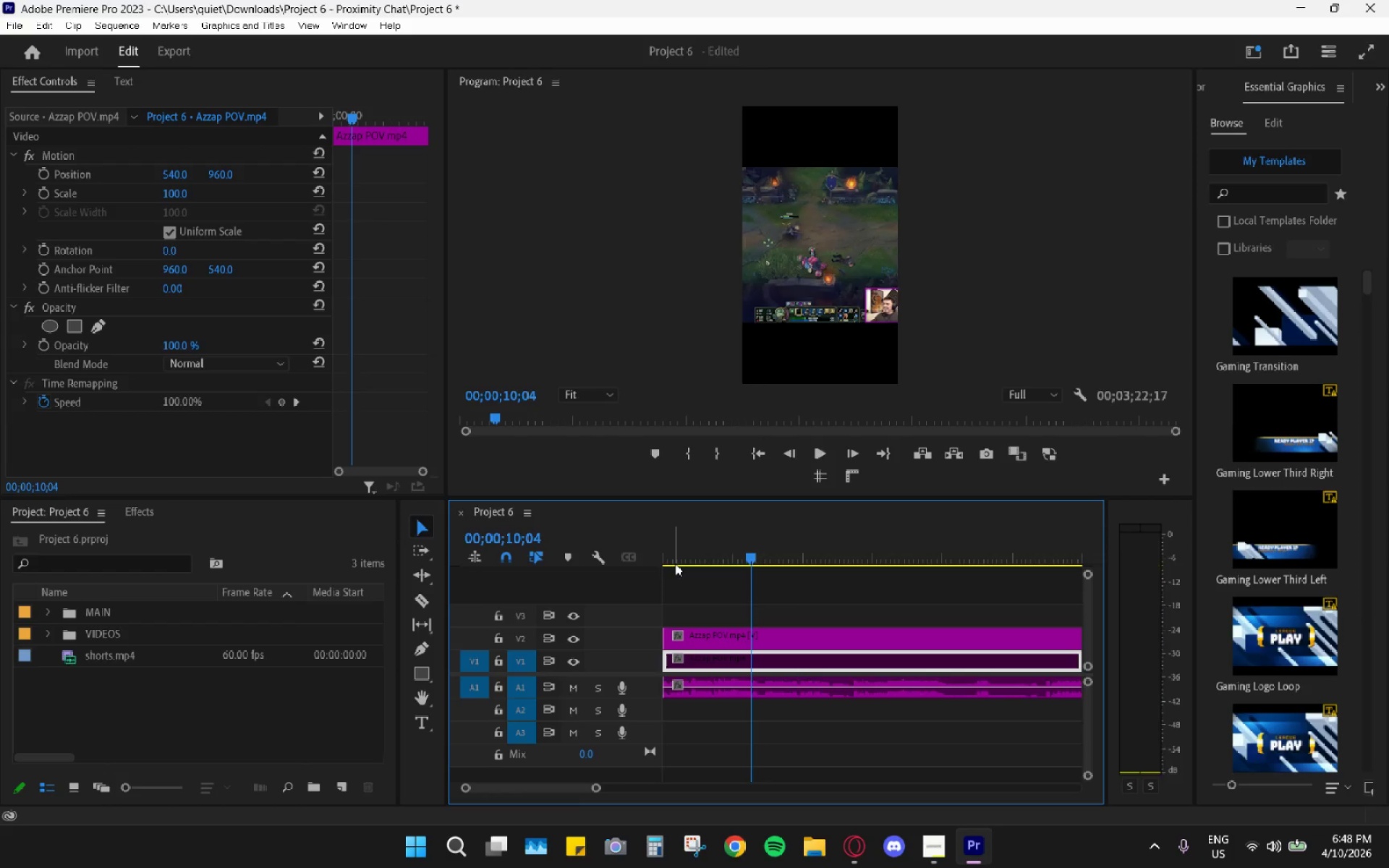 
key(Space)
 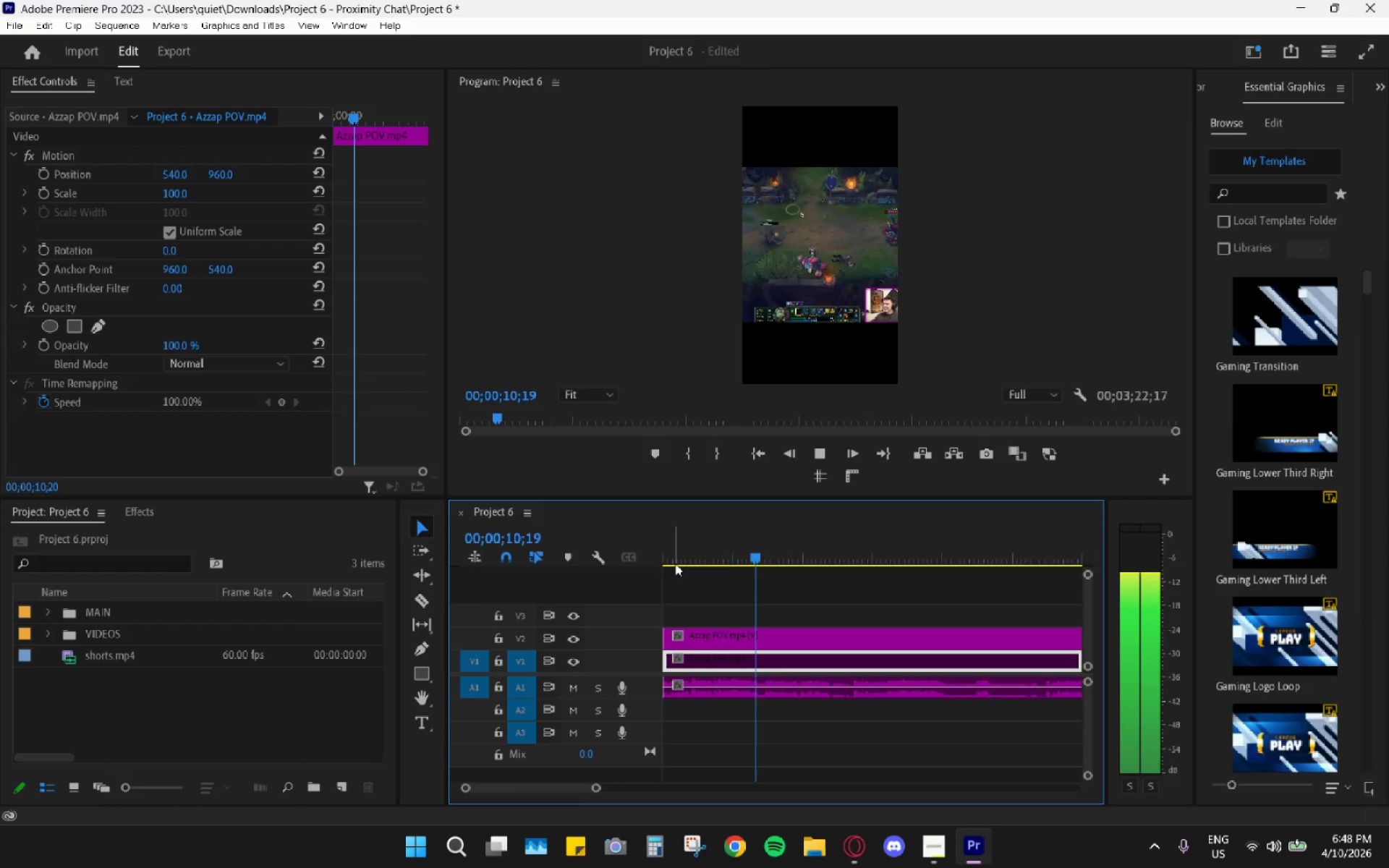 
key(Space)
 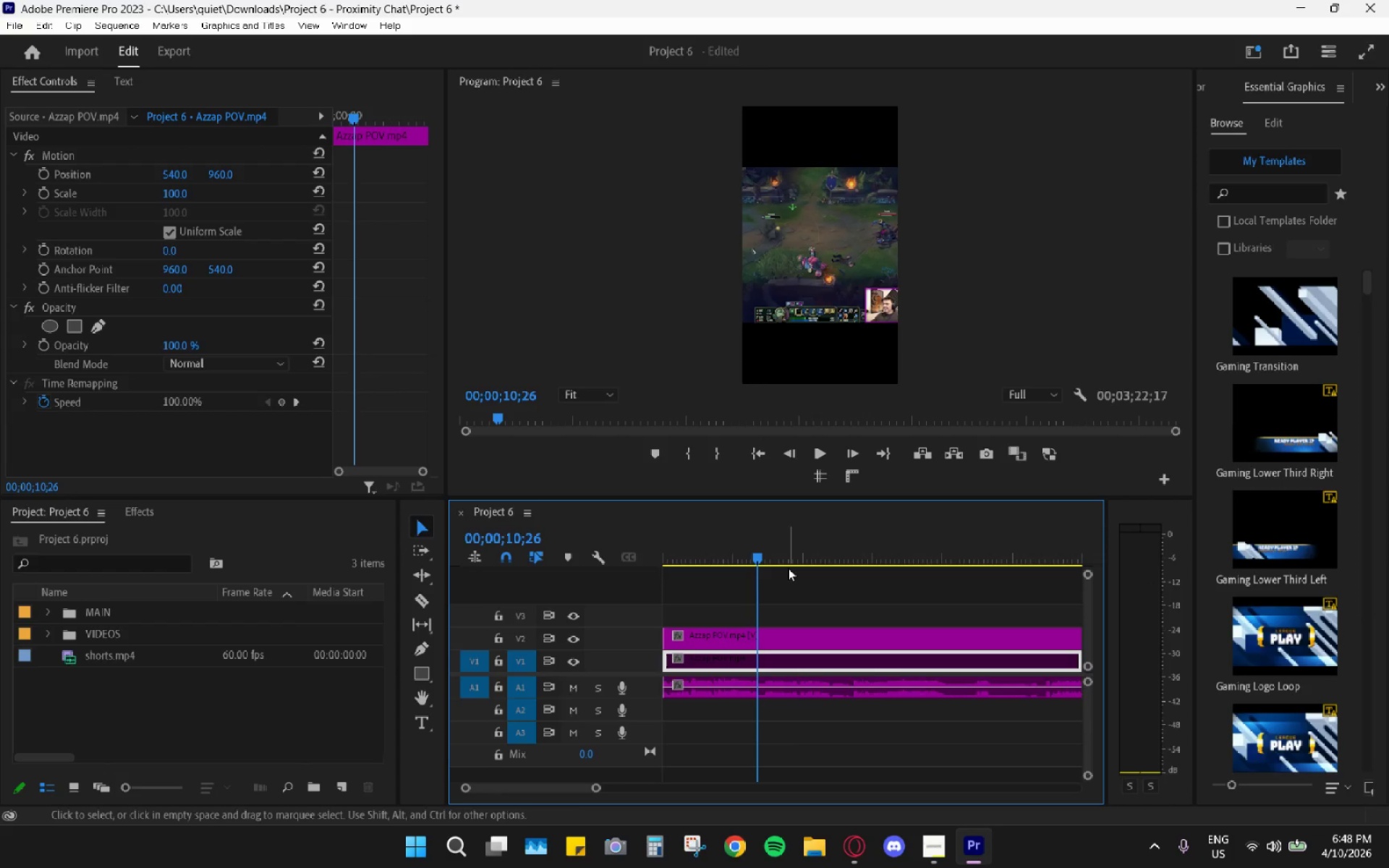 
key(C)
 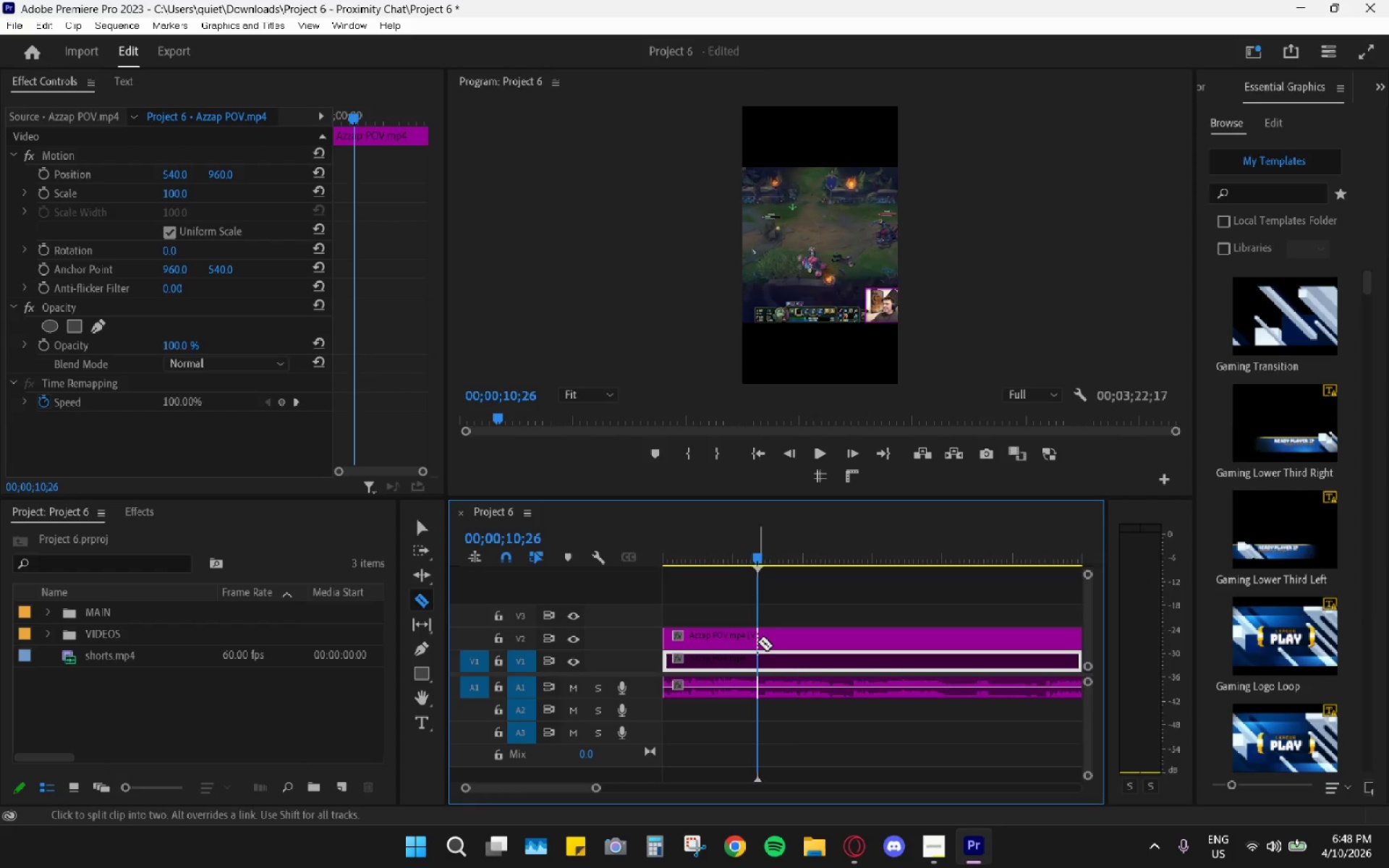 
left_click_drag(start_coordinate=[757, 642], to_coordinate=[757, 645])
 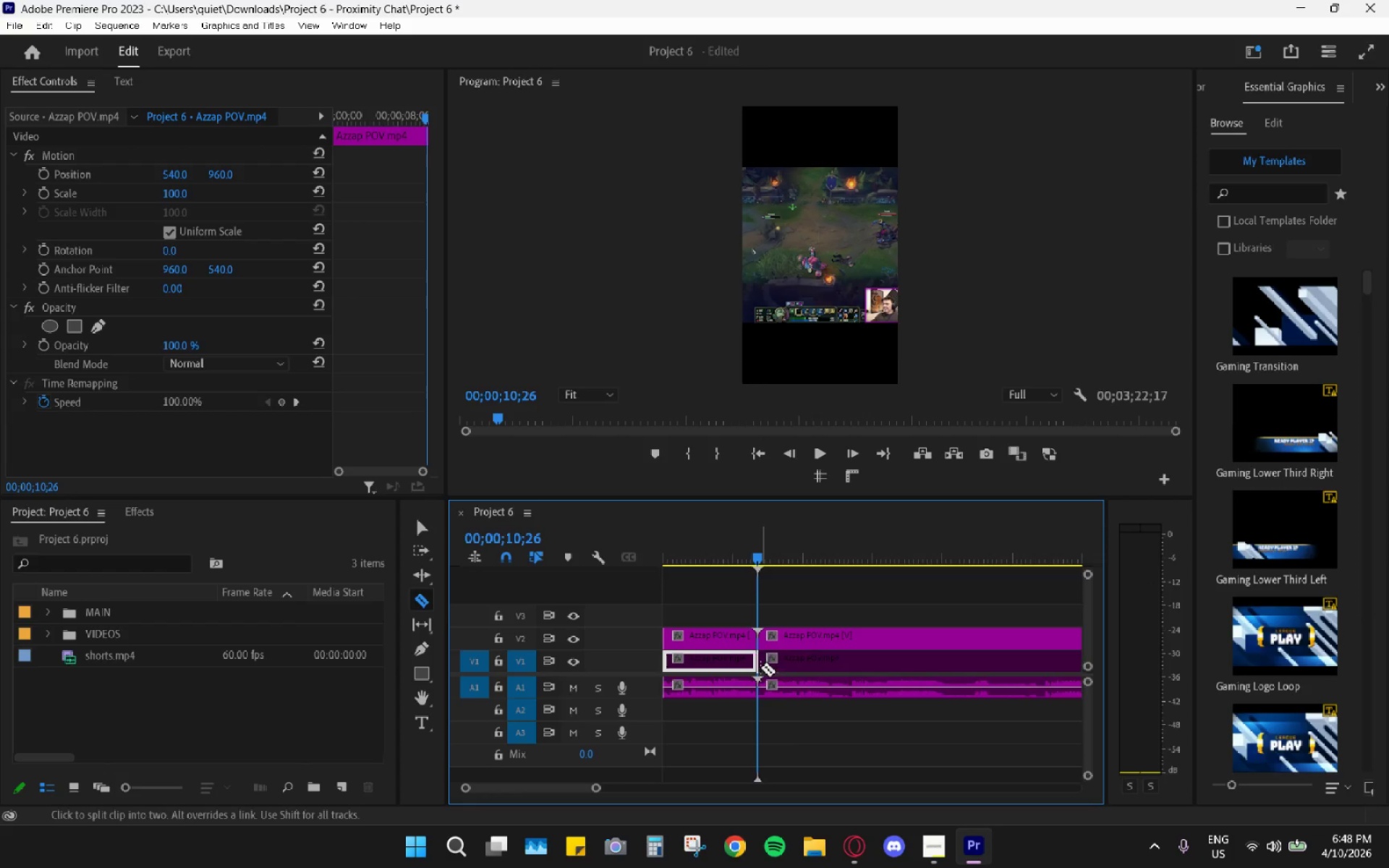 
double_click([758, 689])
 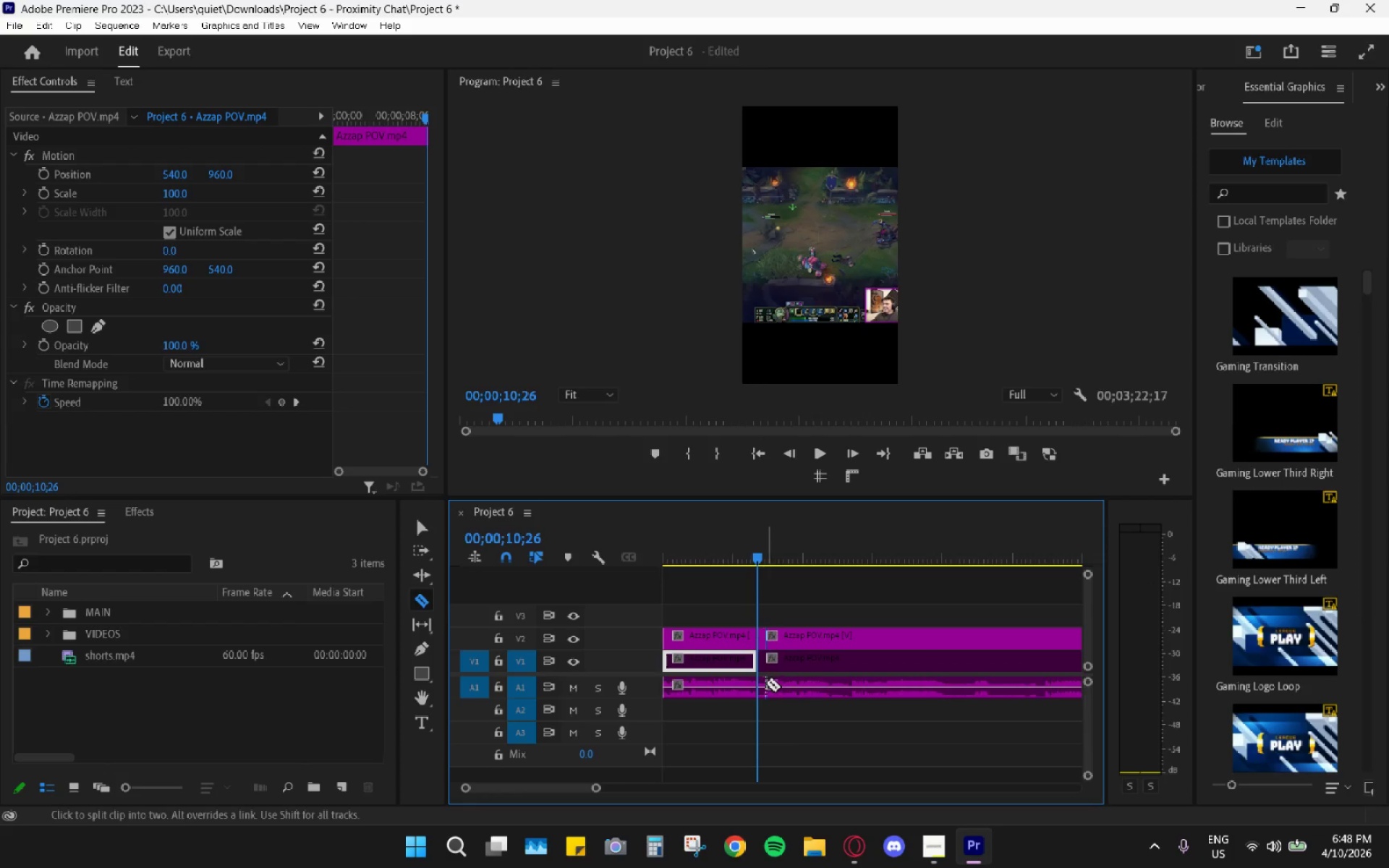 
left_click([763, 684])
 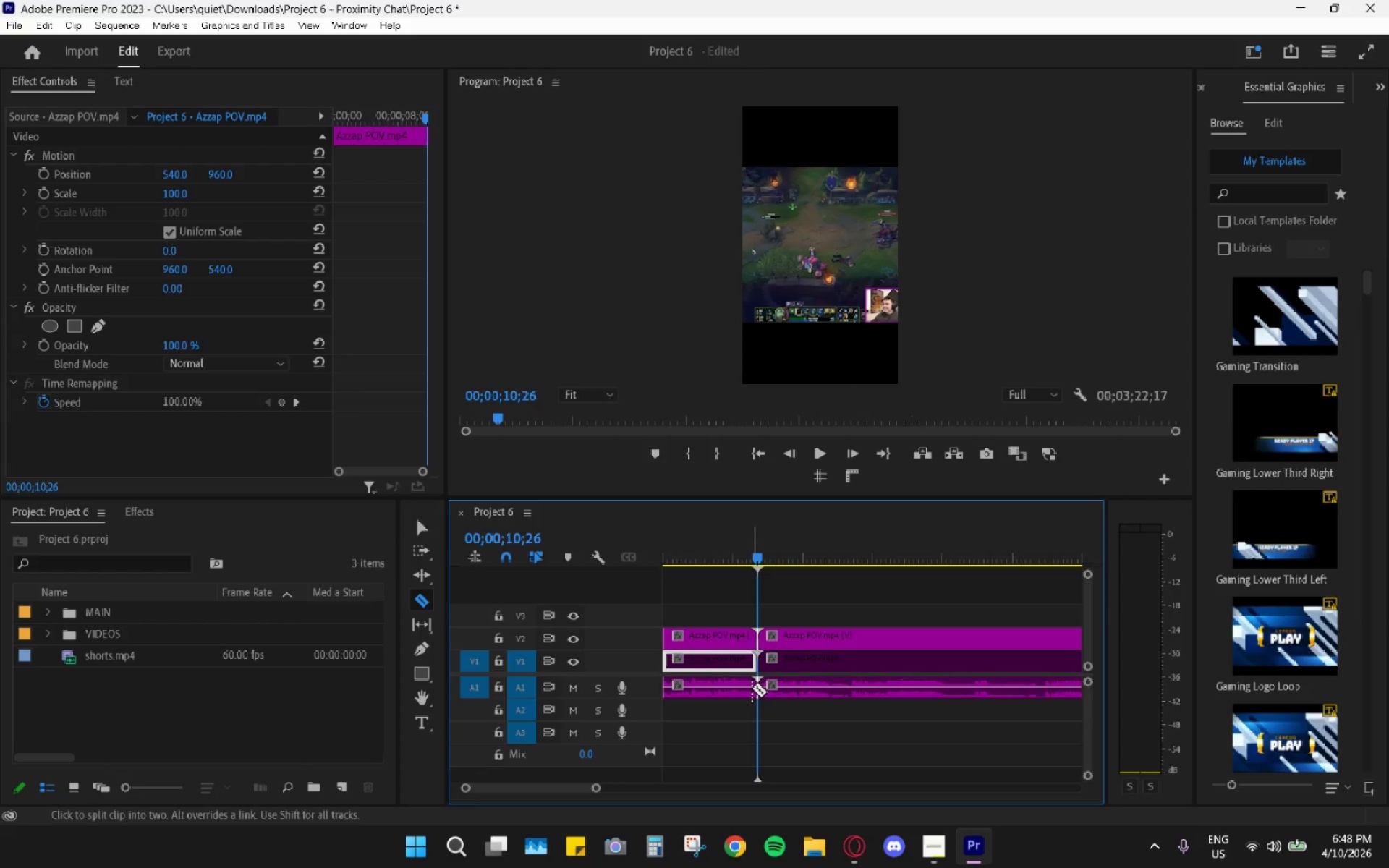 
key(Control+Z)
 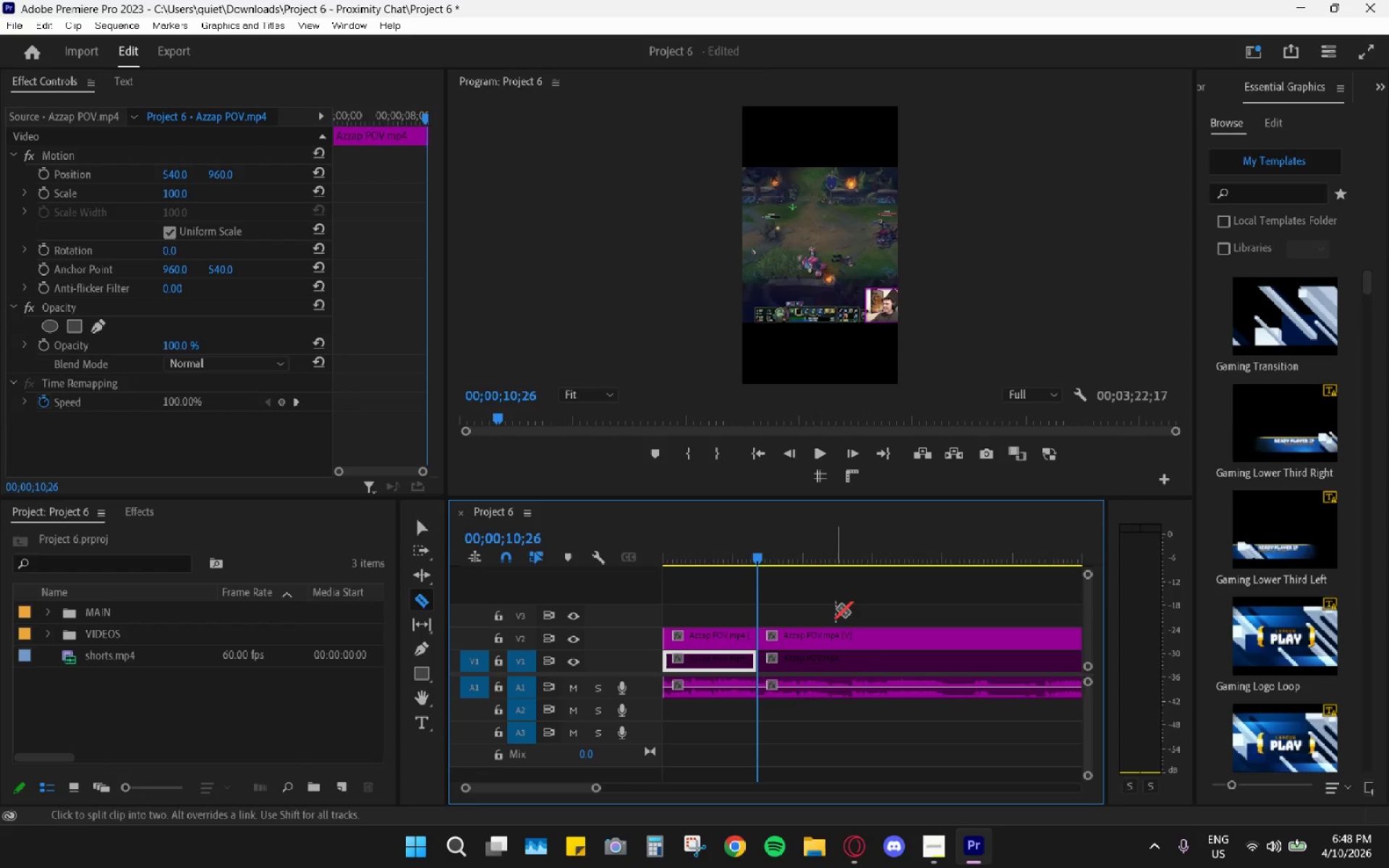 
type(cv)
 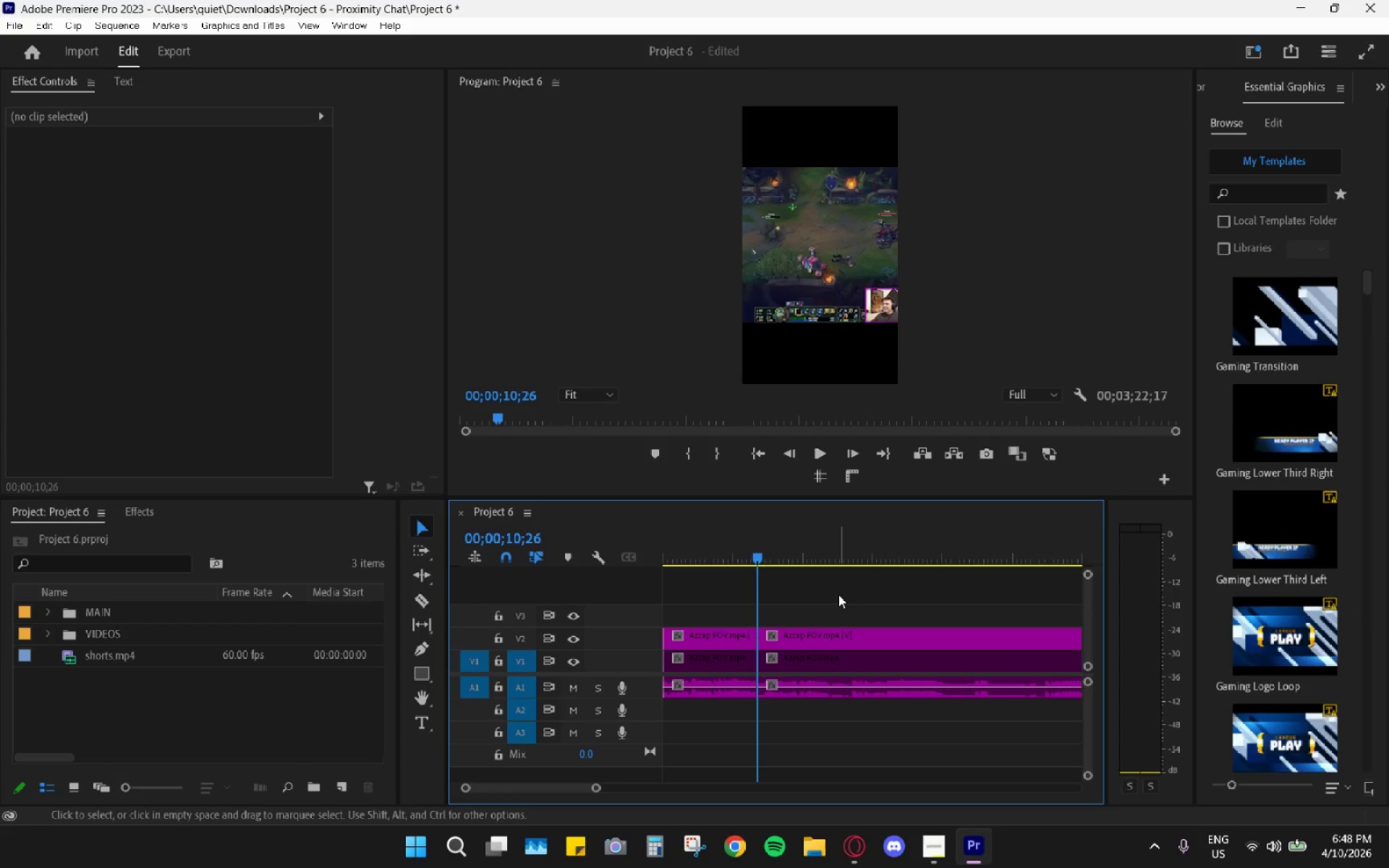 
hold_key(key=ControlLeft, duration=0.69)
 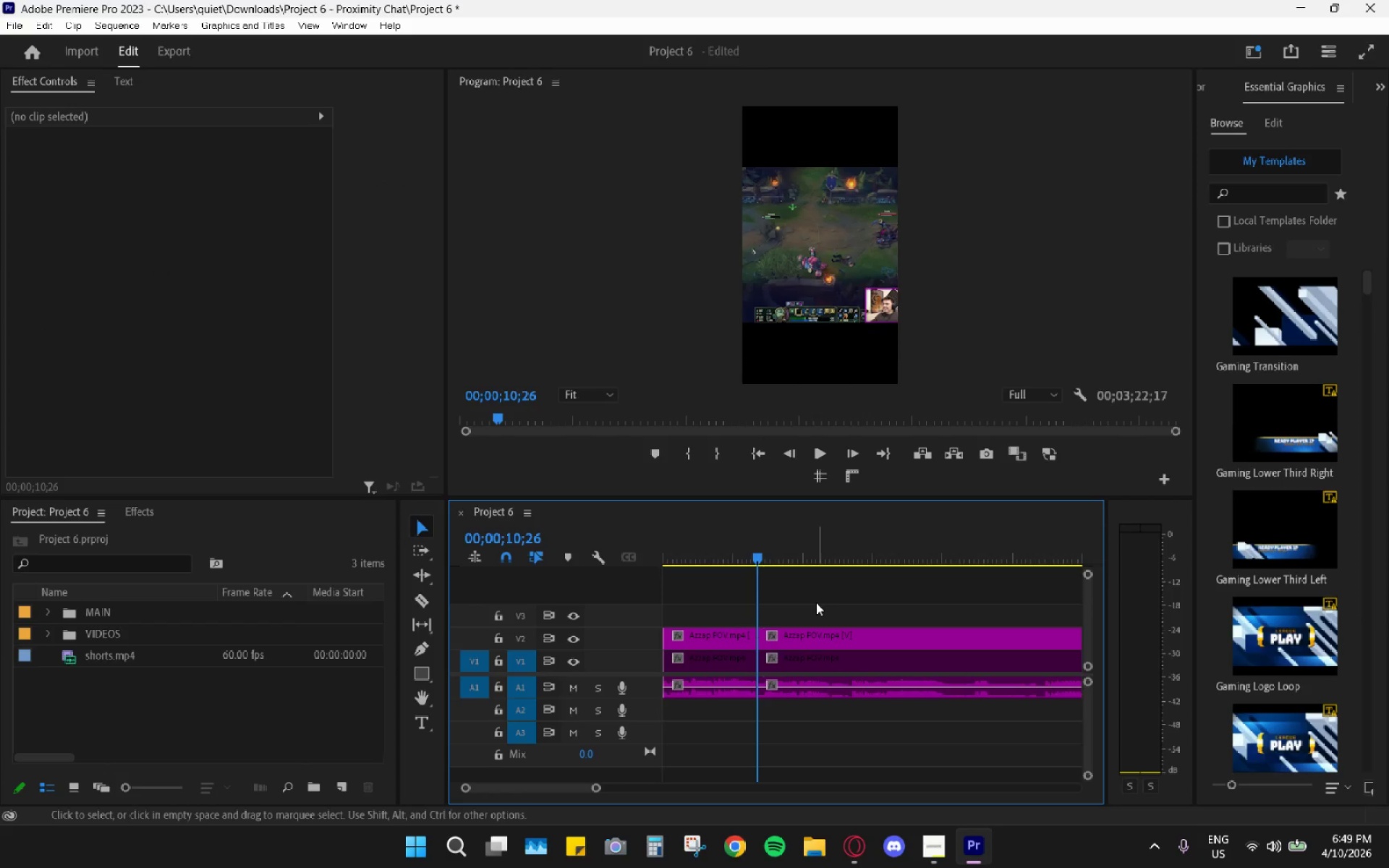 
key(Control+Shift+ShiftLeft)
 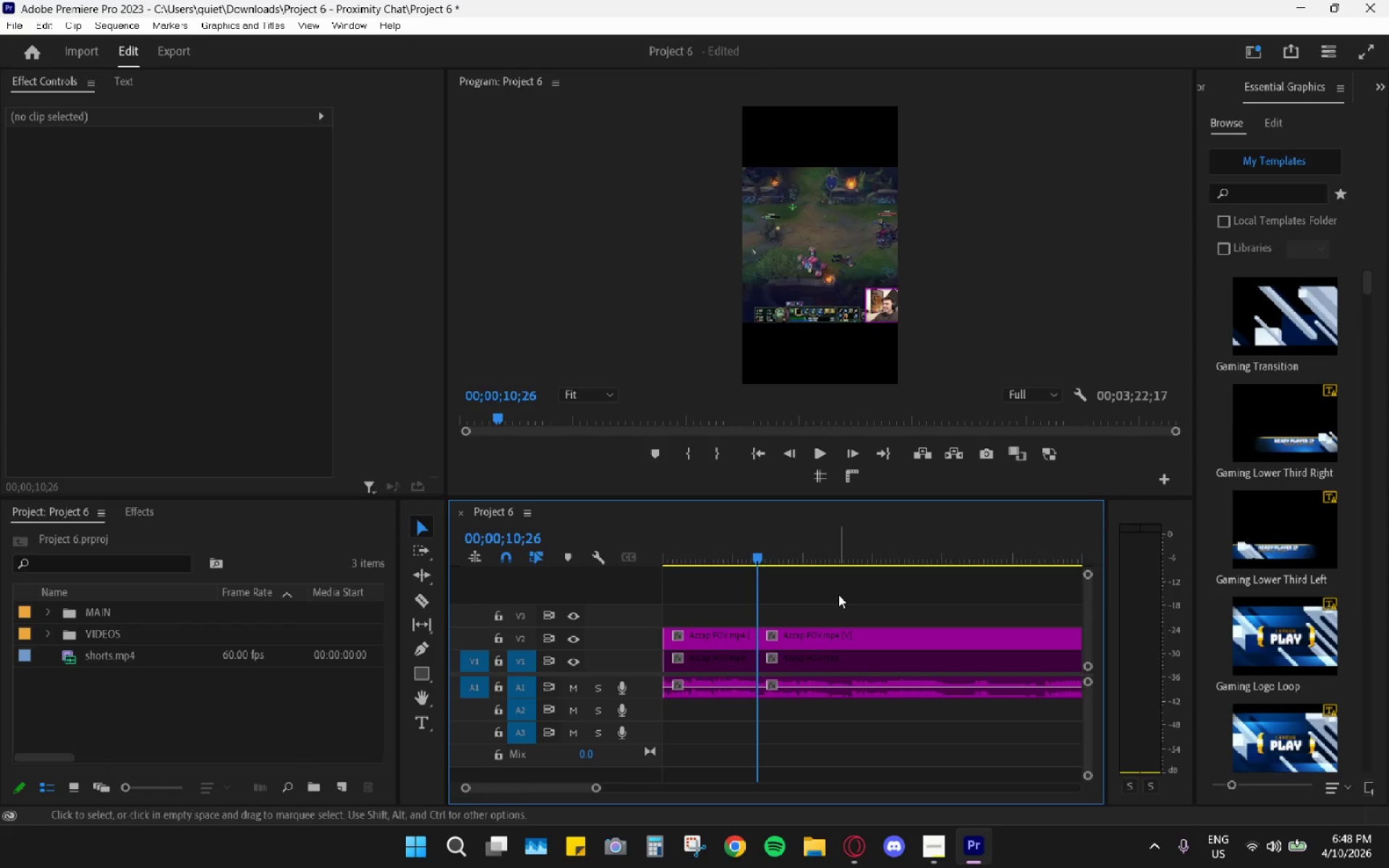 
key(Control+Shift+ShiftLeft)
 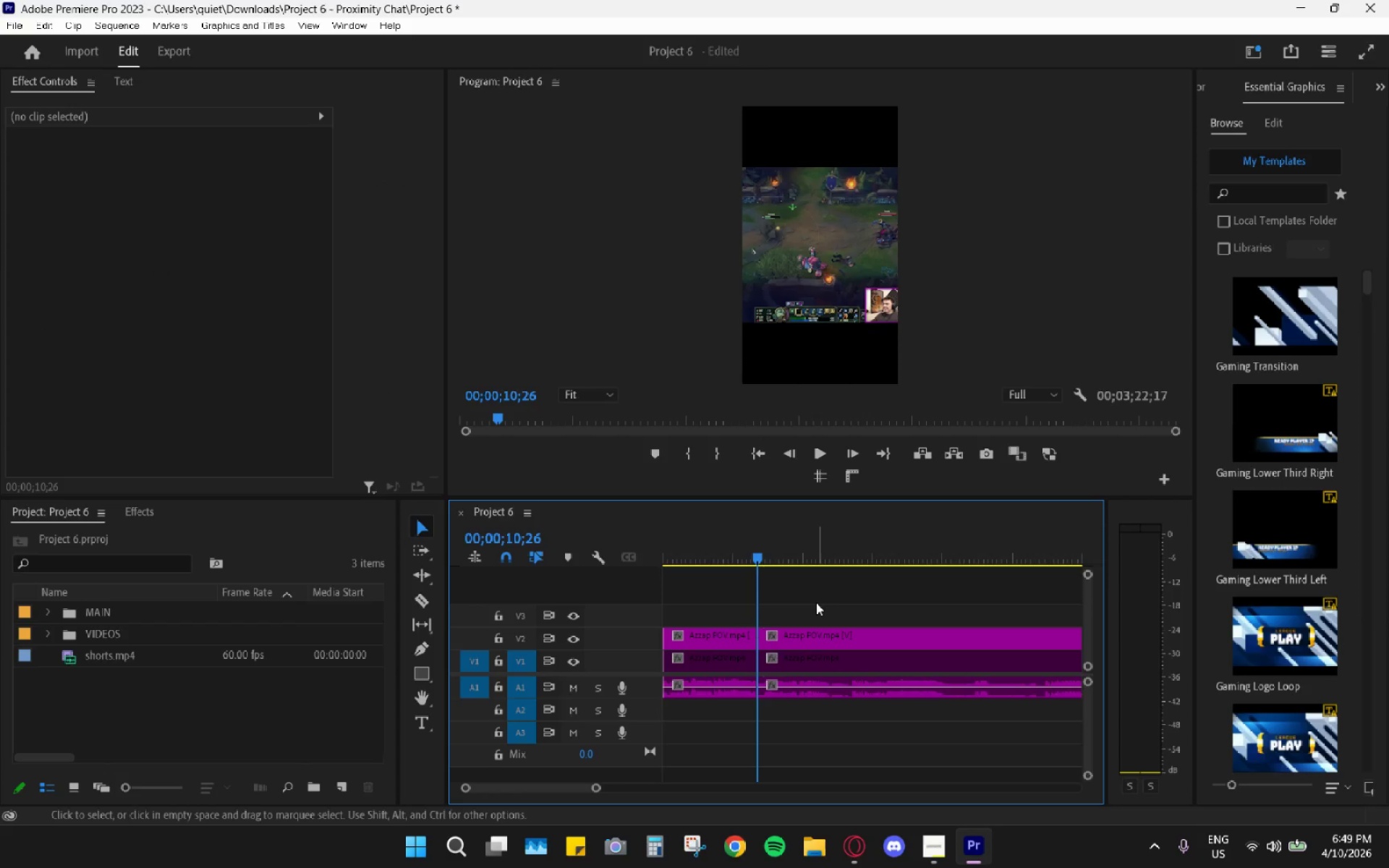 
hold_key(key=ControlLeft, duration=0.39)
 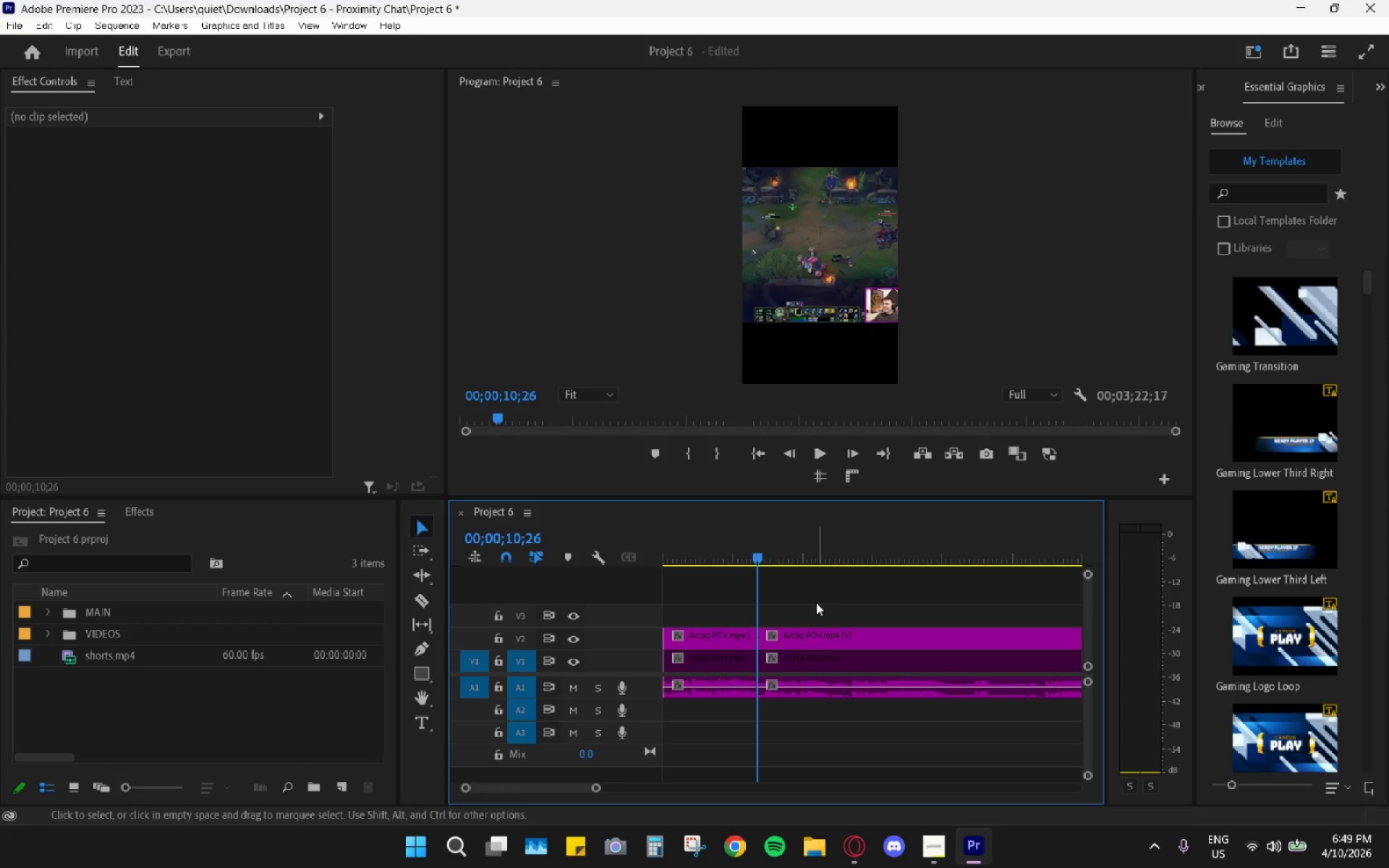 
hold_key(key=Z, duration=0.42)
 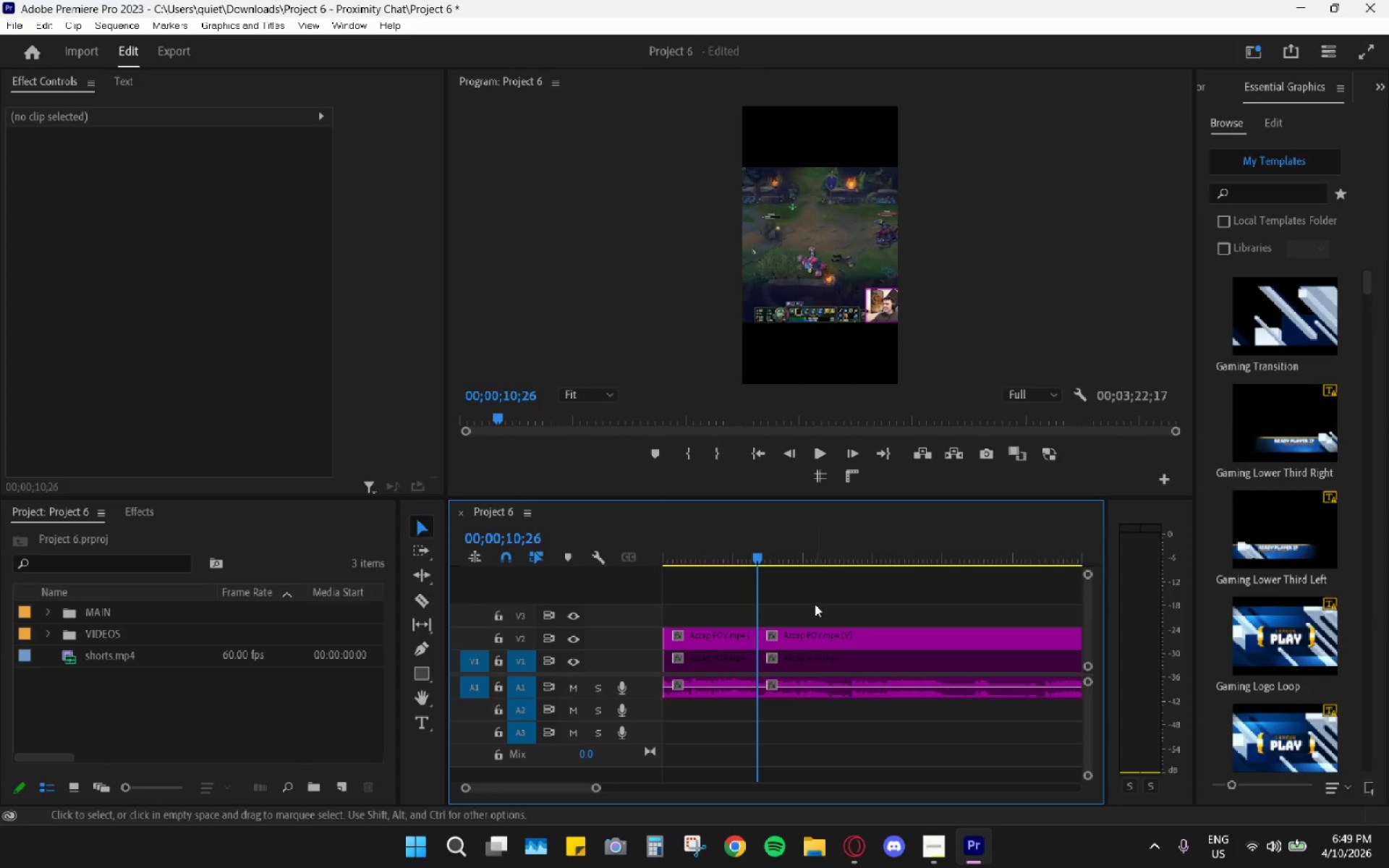 
key(Control+X)
 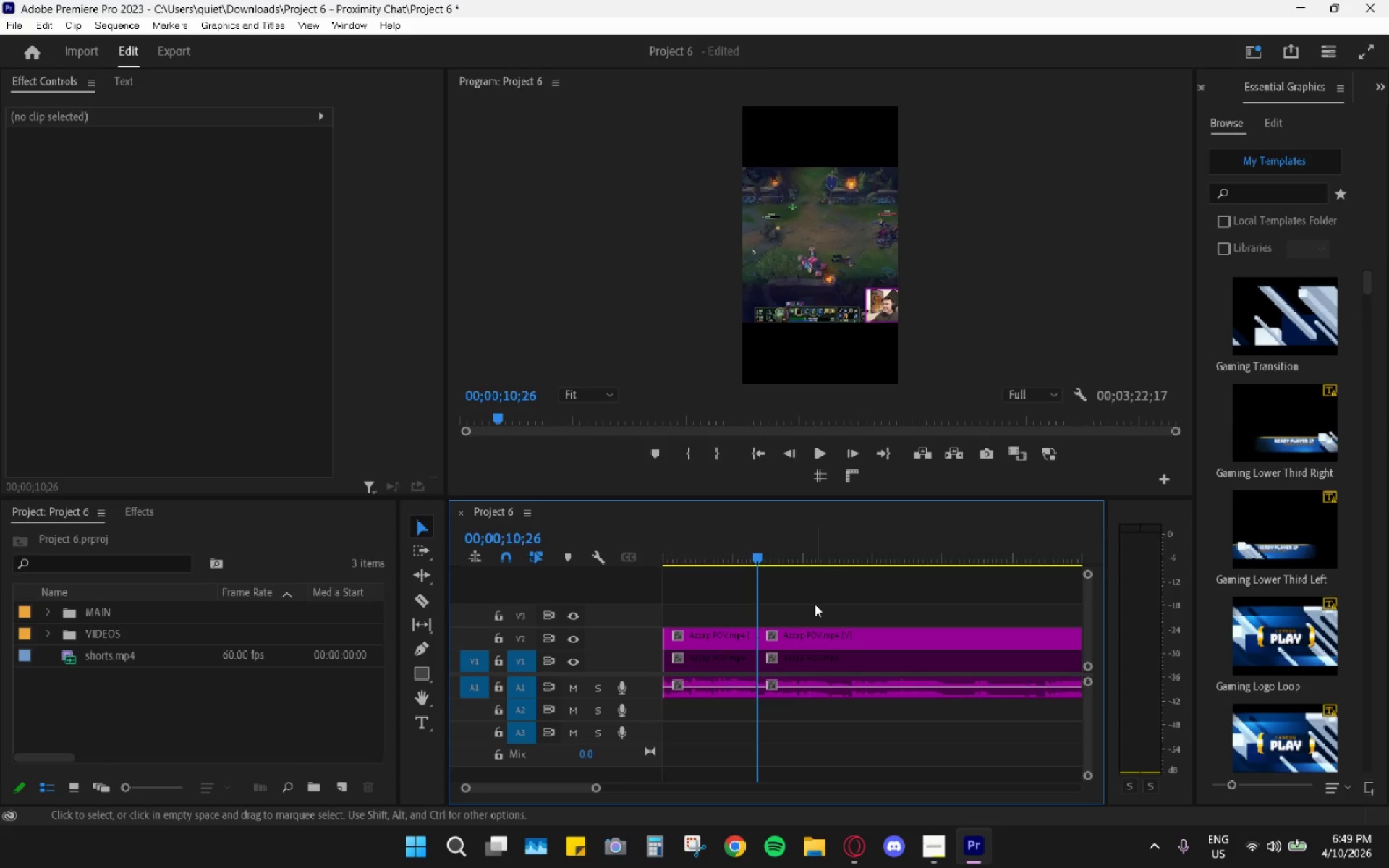 
key(Control+X)
 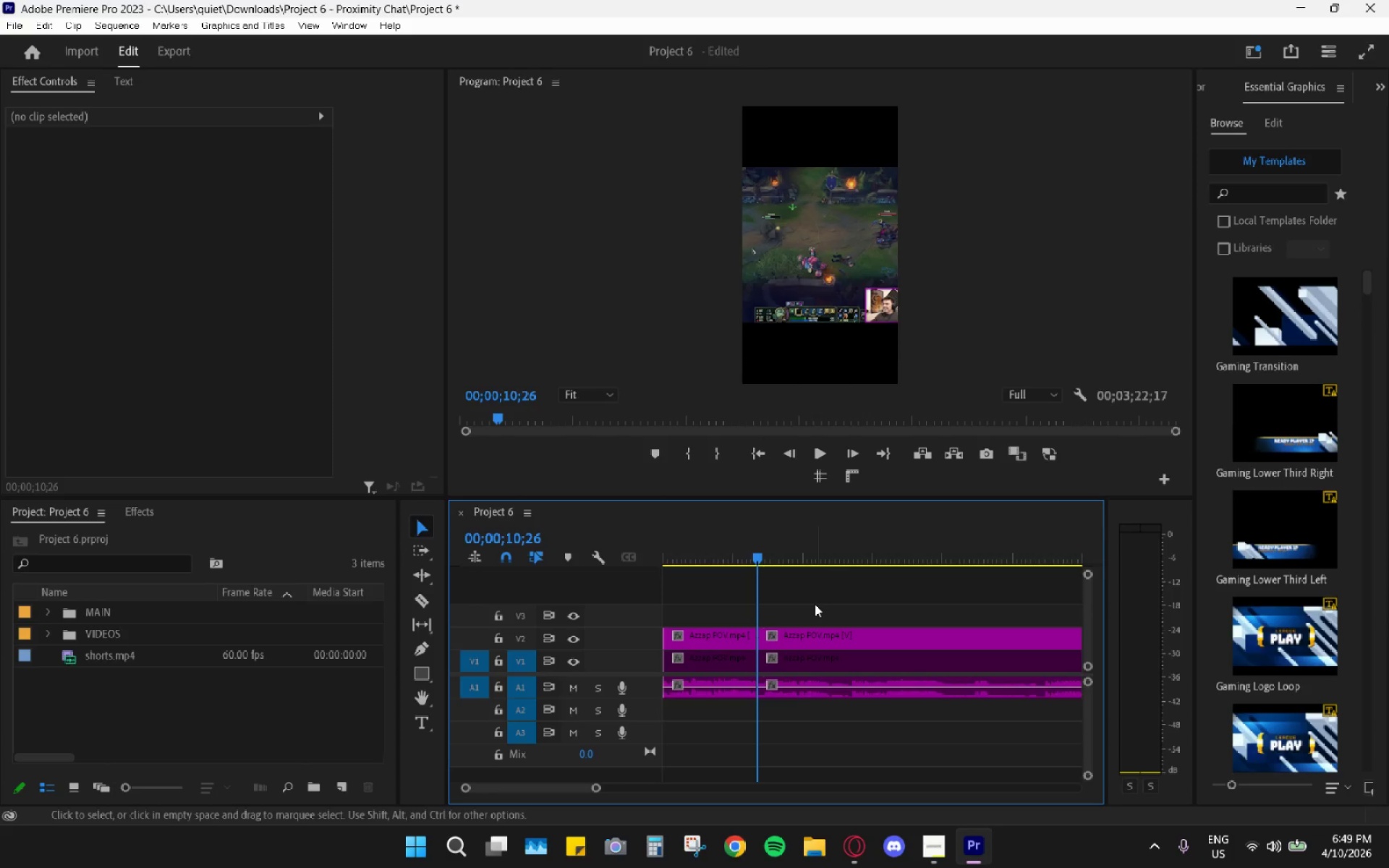 
left_click([815, 604])
 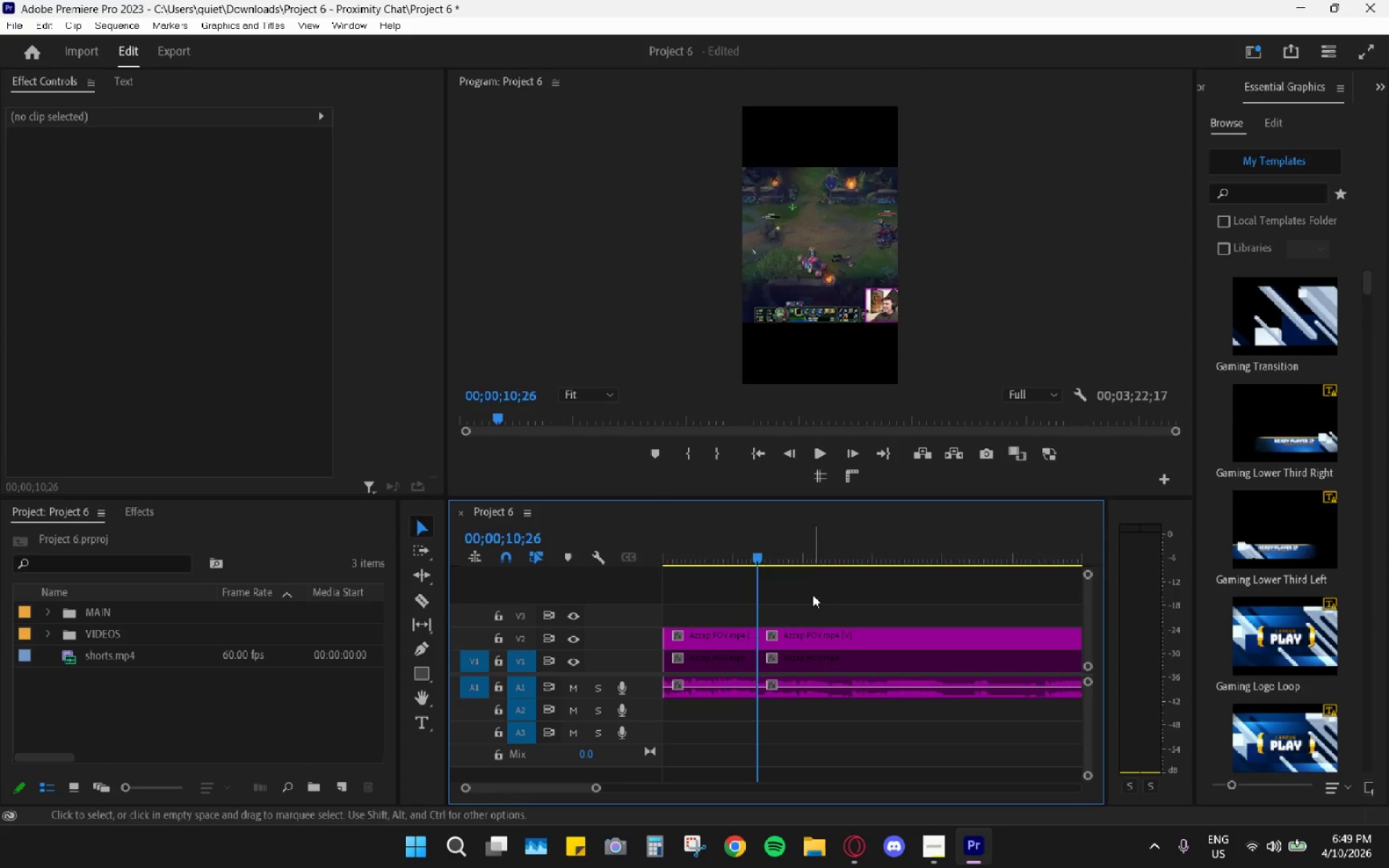 
double_click([813, 556])
 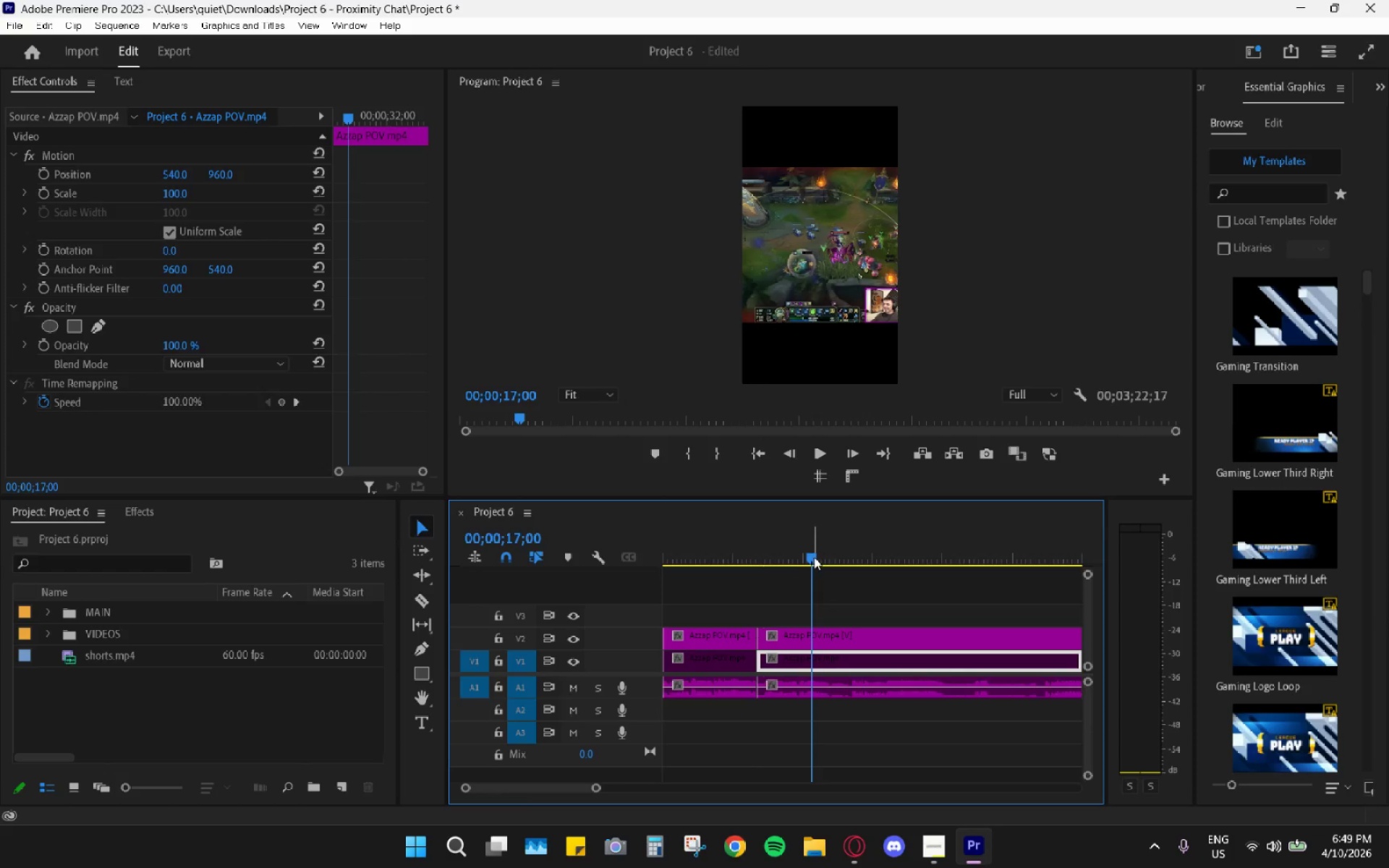 
key(Control+X)
 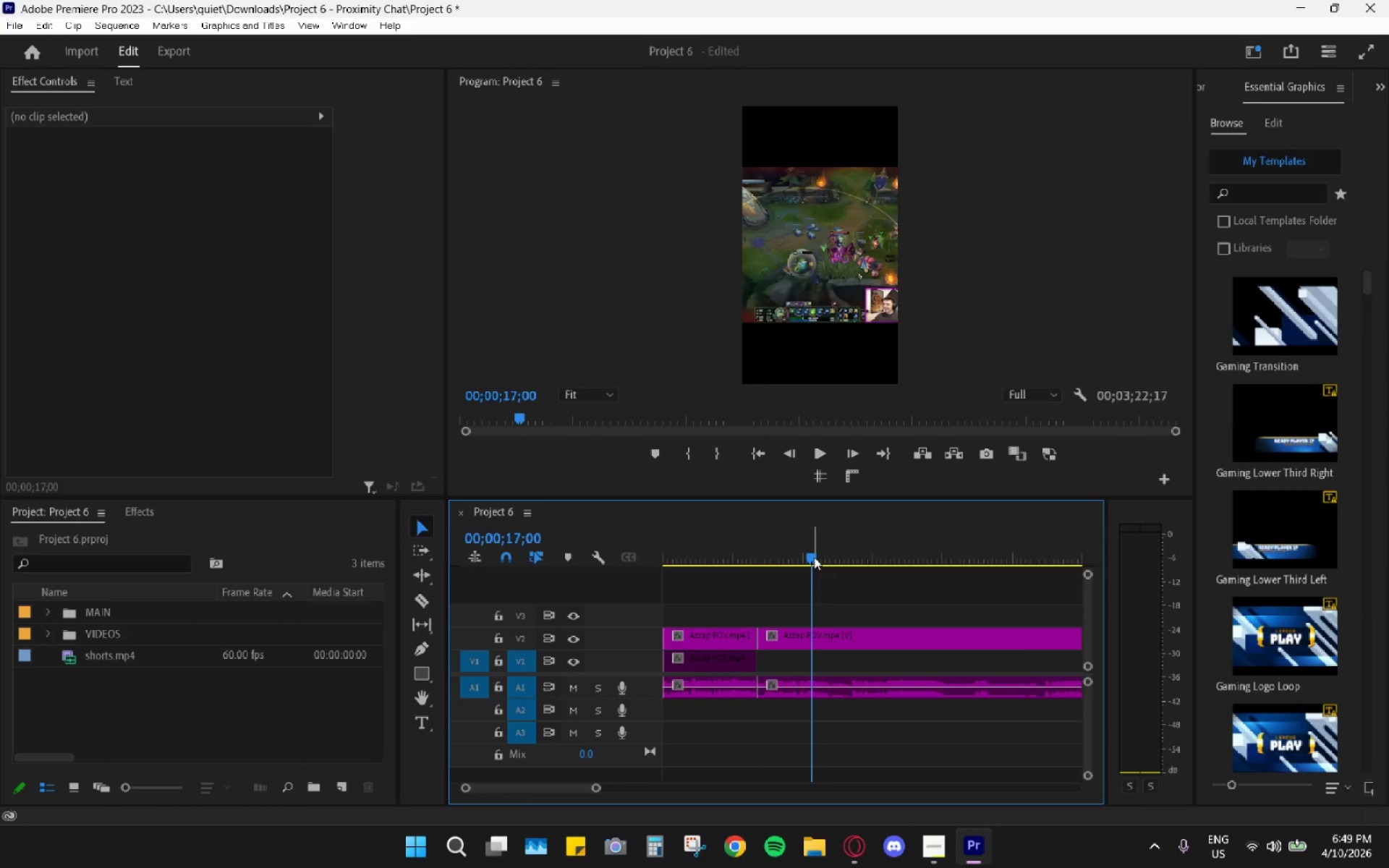 
hold_key(key=ShiftLeft, duration=0.39)
 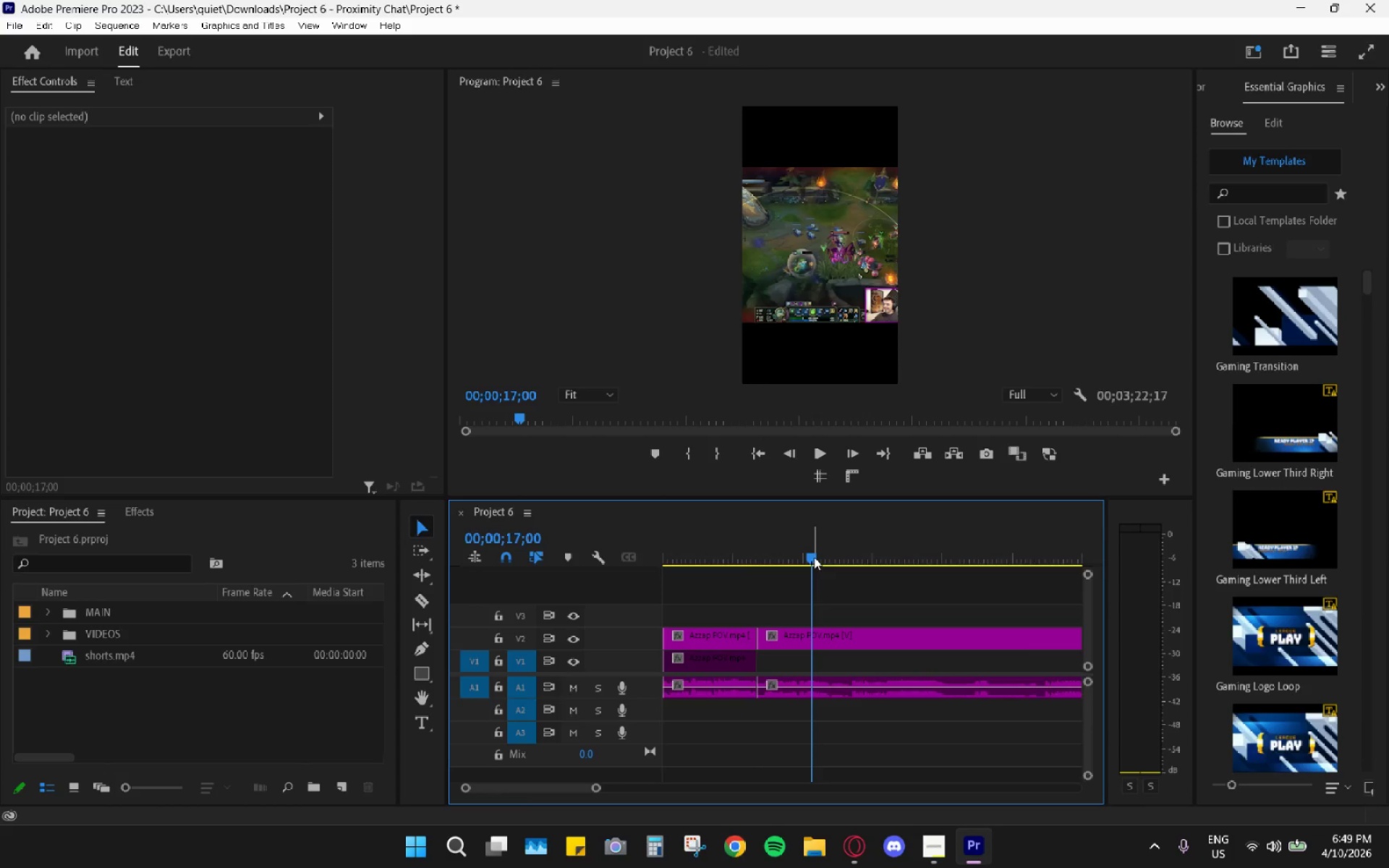 
key(Control+Z)
 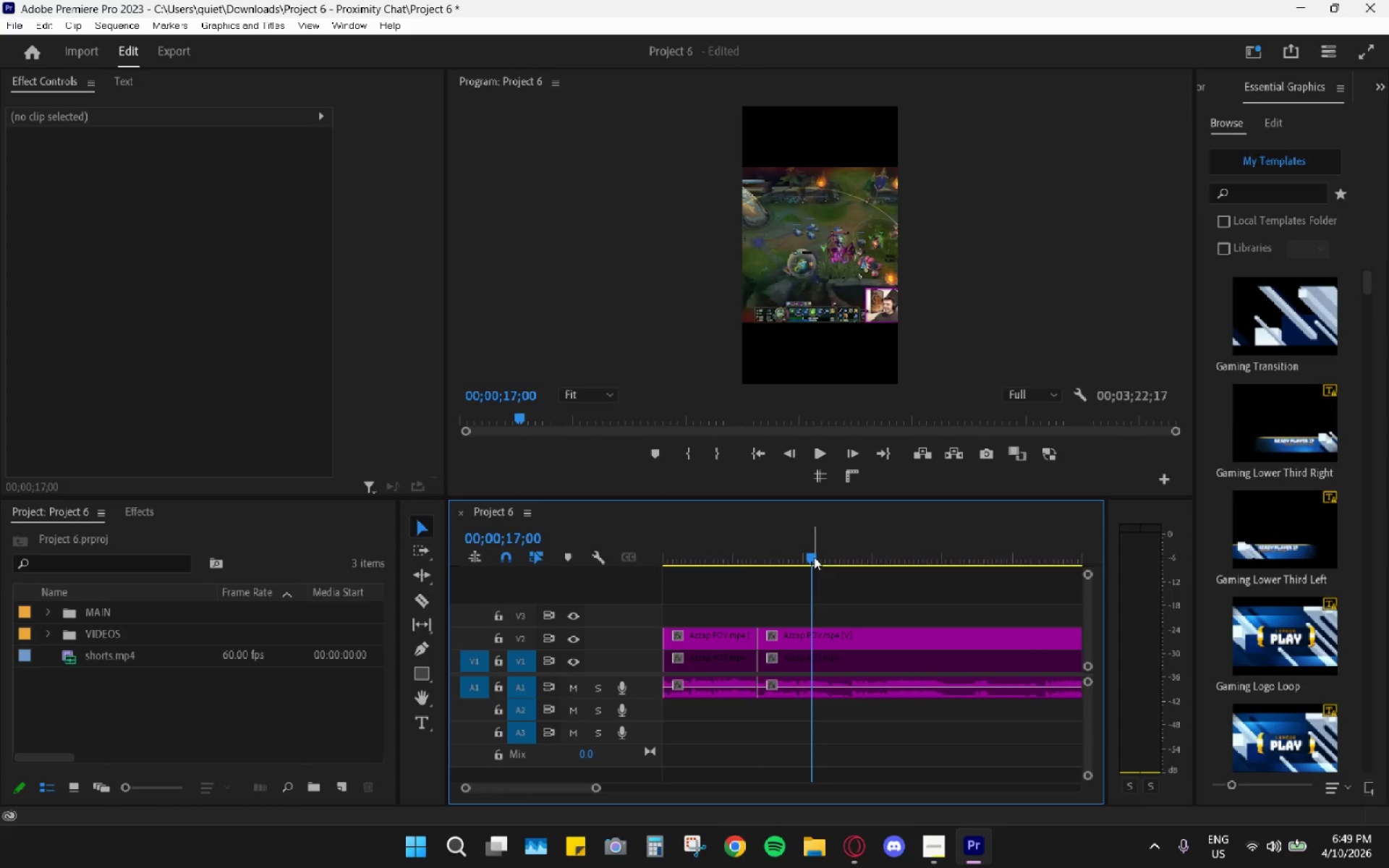 
key(Control+Z)
 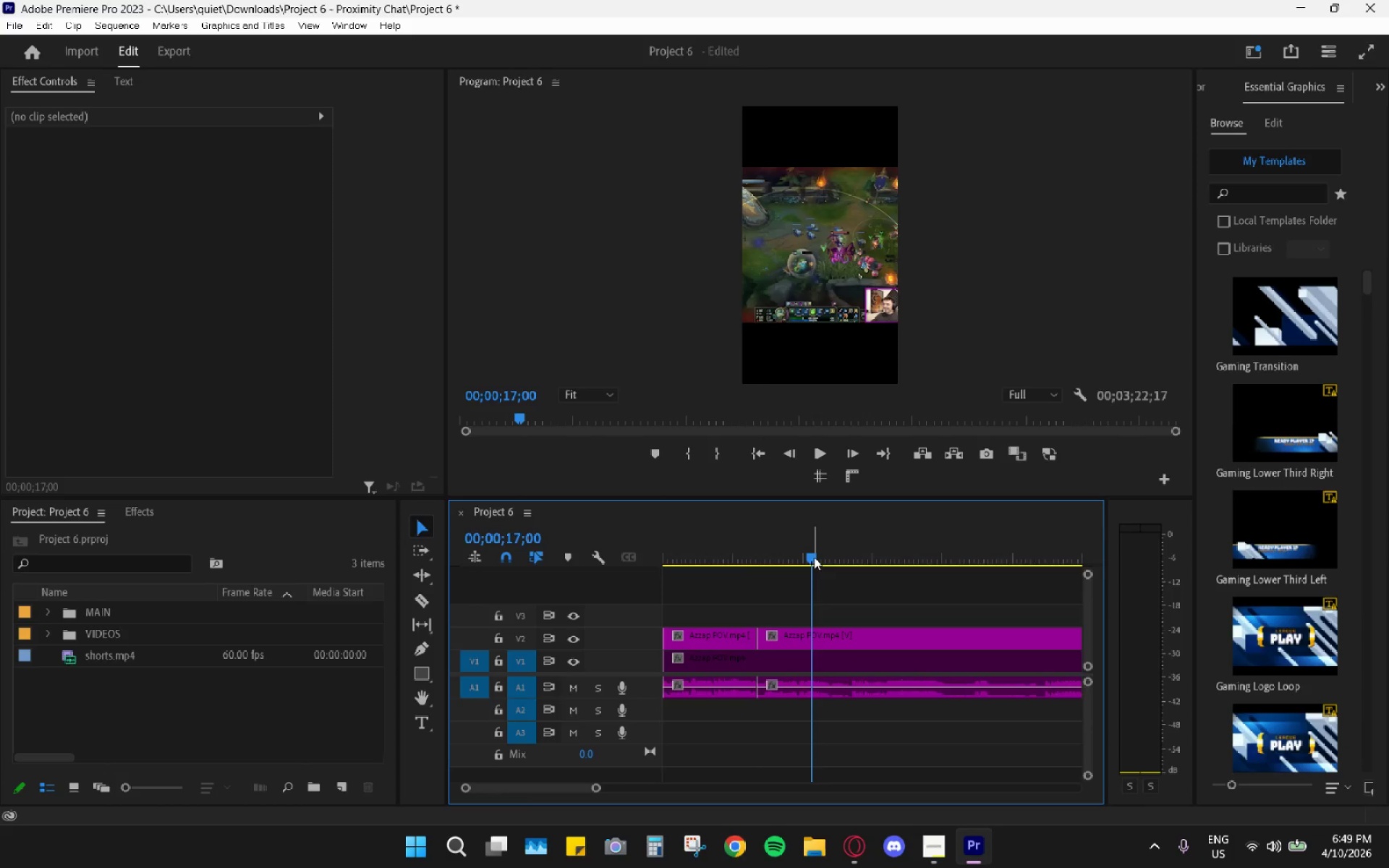 
key(Control+Z)
 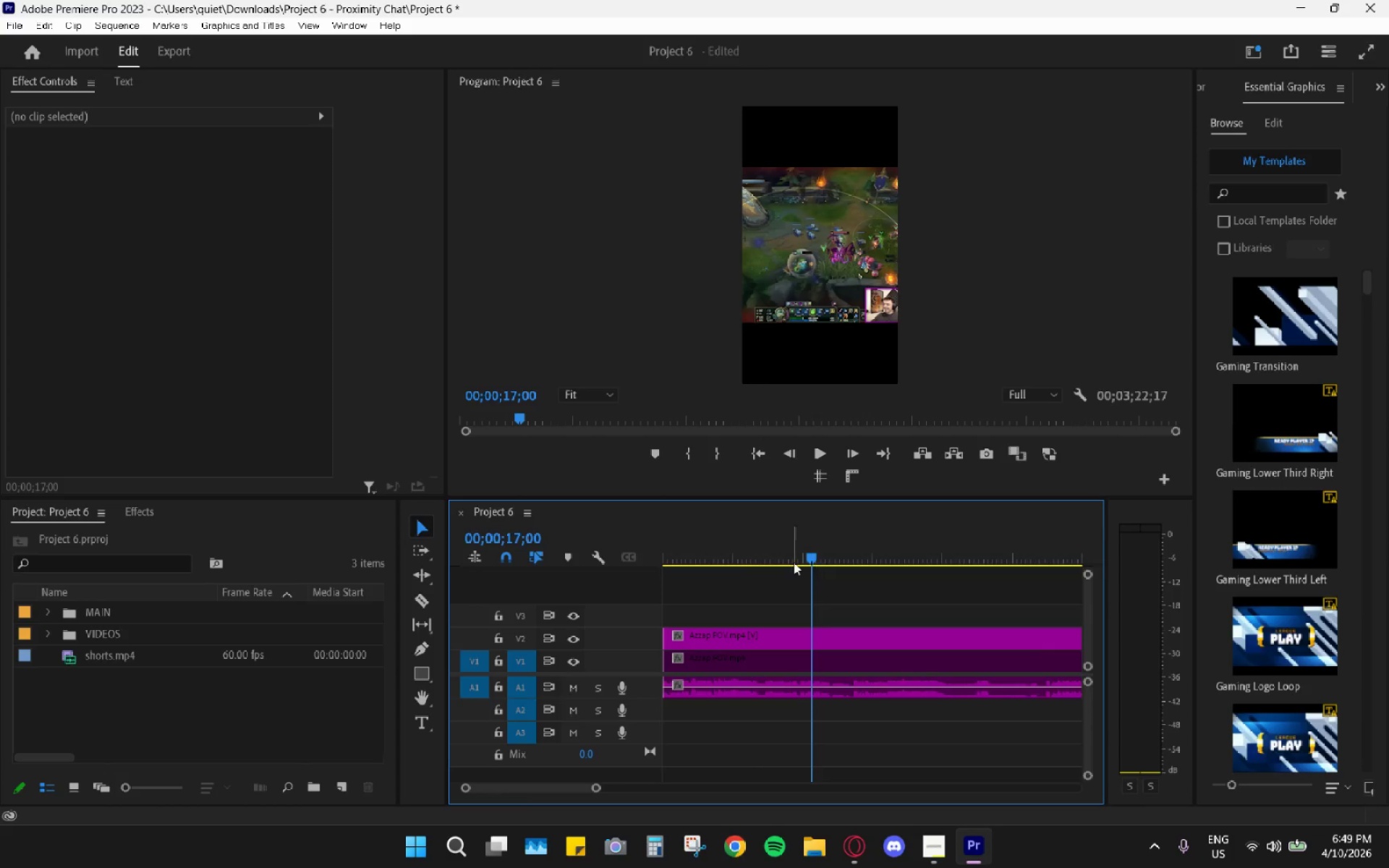 
left_click_drag(start_coordinate=[790, 553], to_coordinate=[694, 549])
 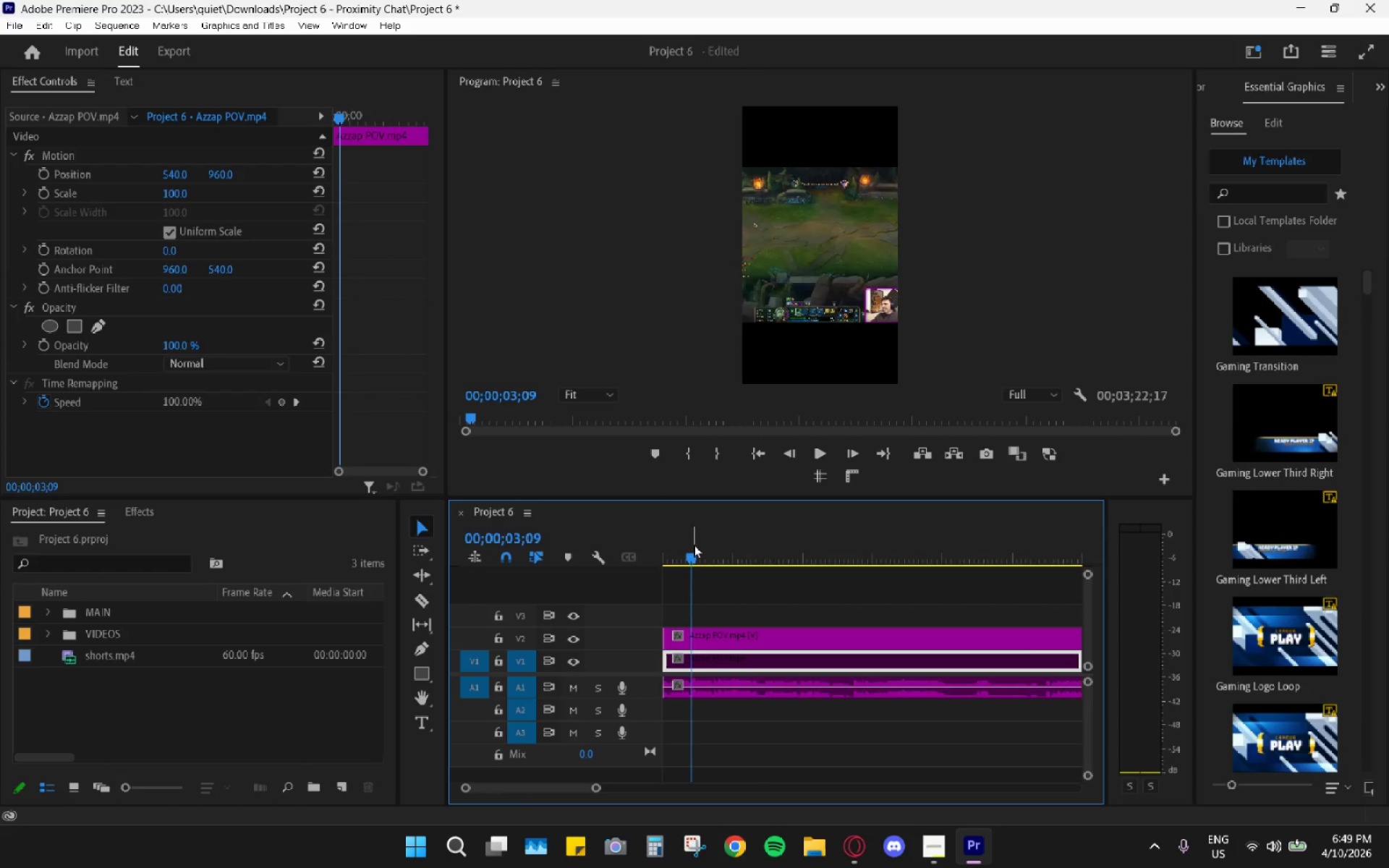 
key(Space)
 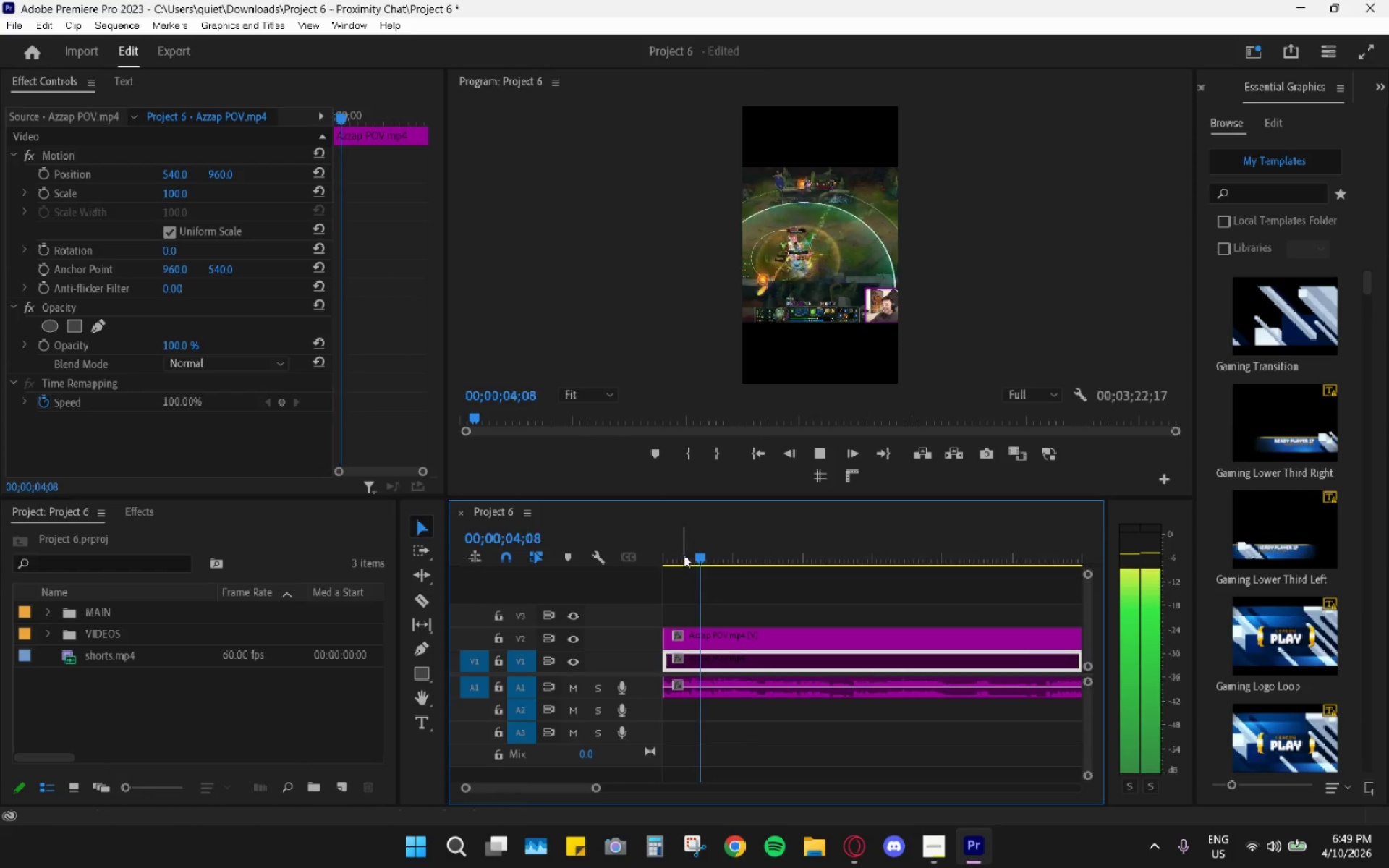 
left_click_drag(start_coordinate=[709, 558], to_coordinate=[650, 580])
 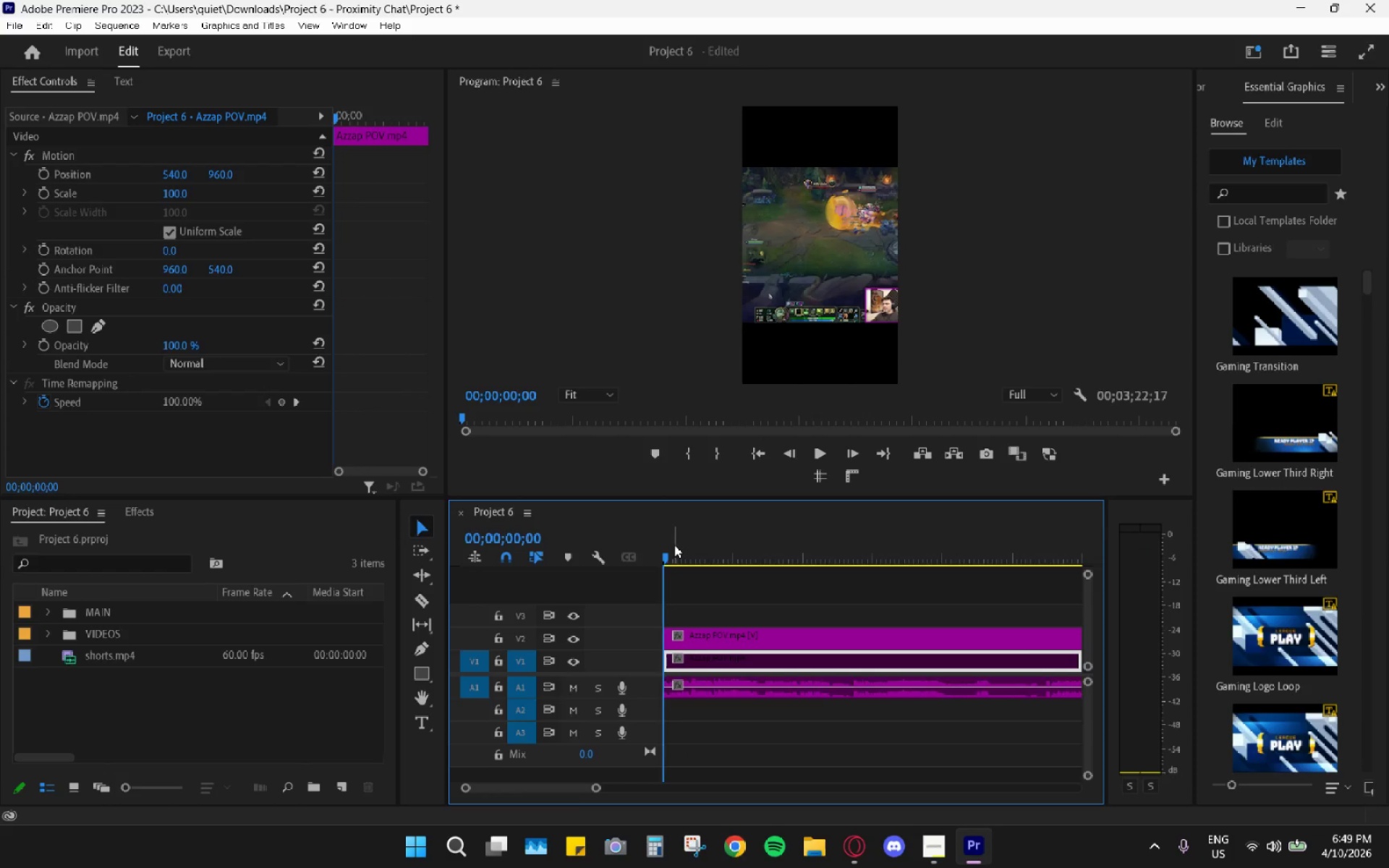 
key(Space)
 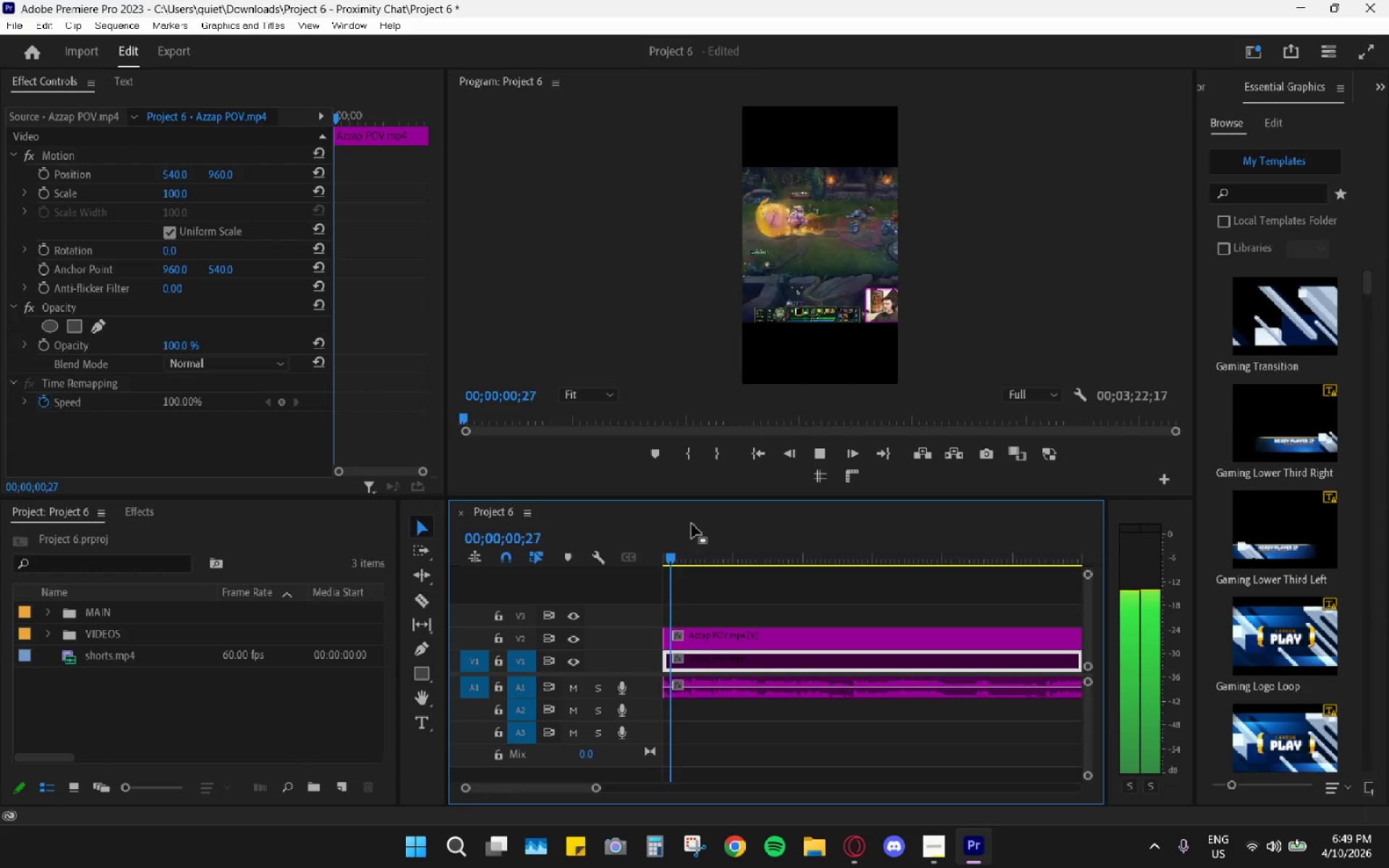 
key(Space)
 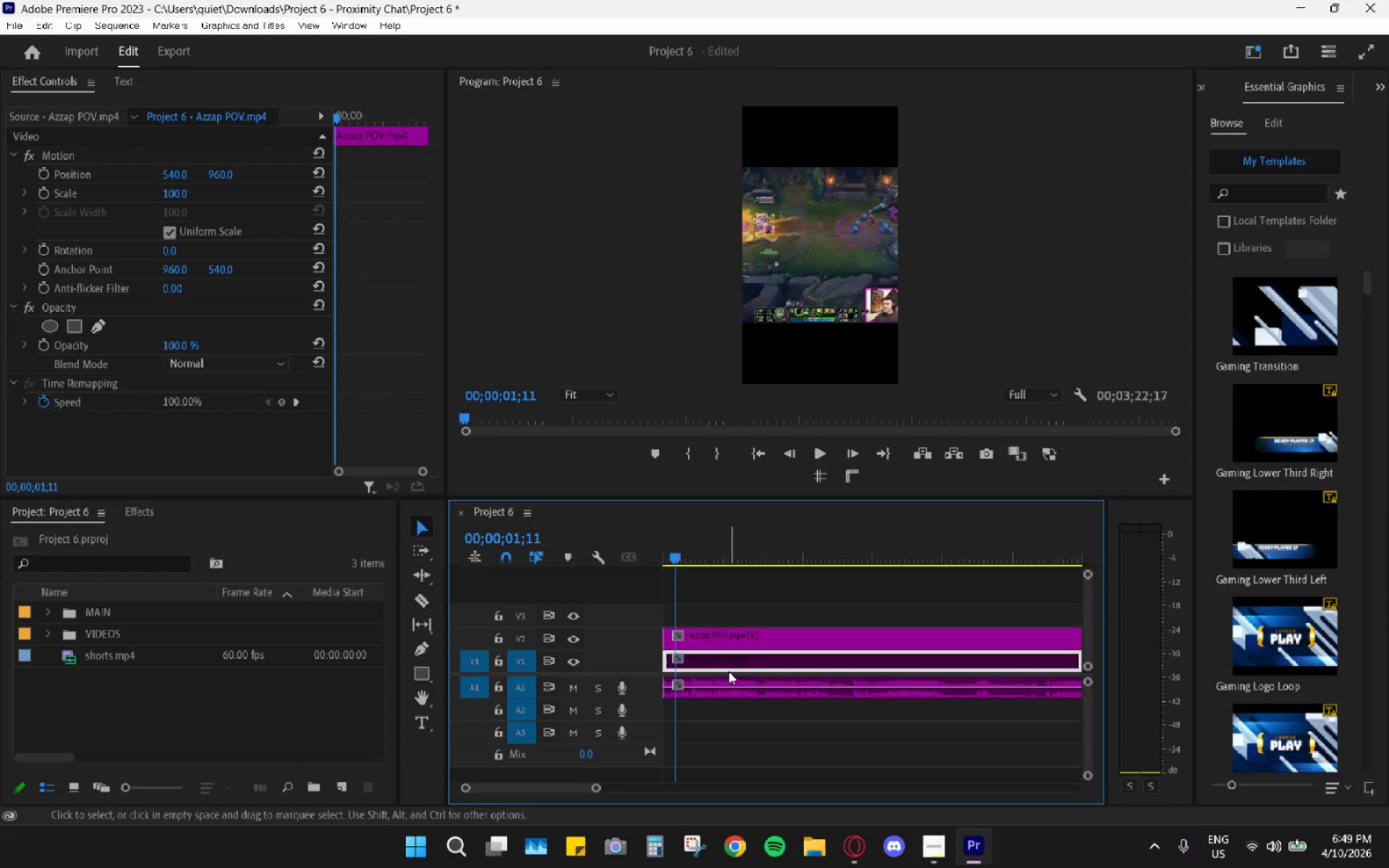 
hold_key(key=AltLeft, duration=1.09)
scroll: coordinate [728, 660], scroll_direction: up, amount: 31.0
 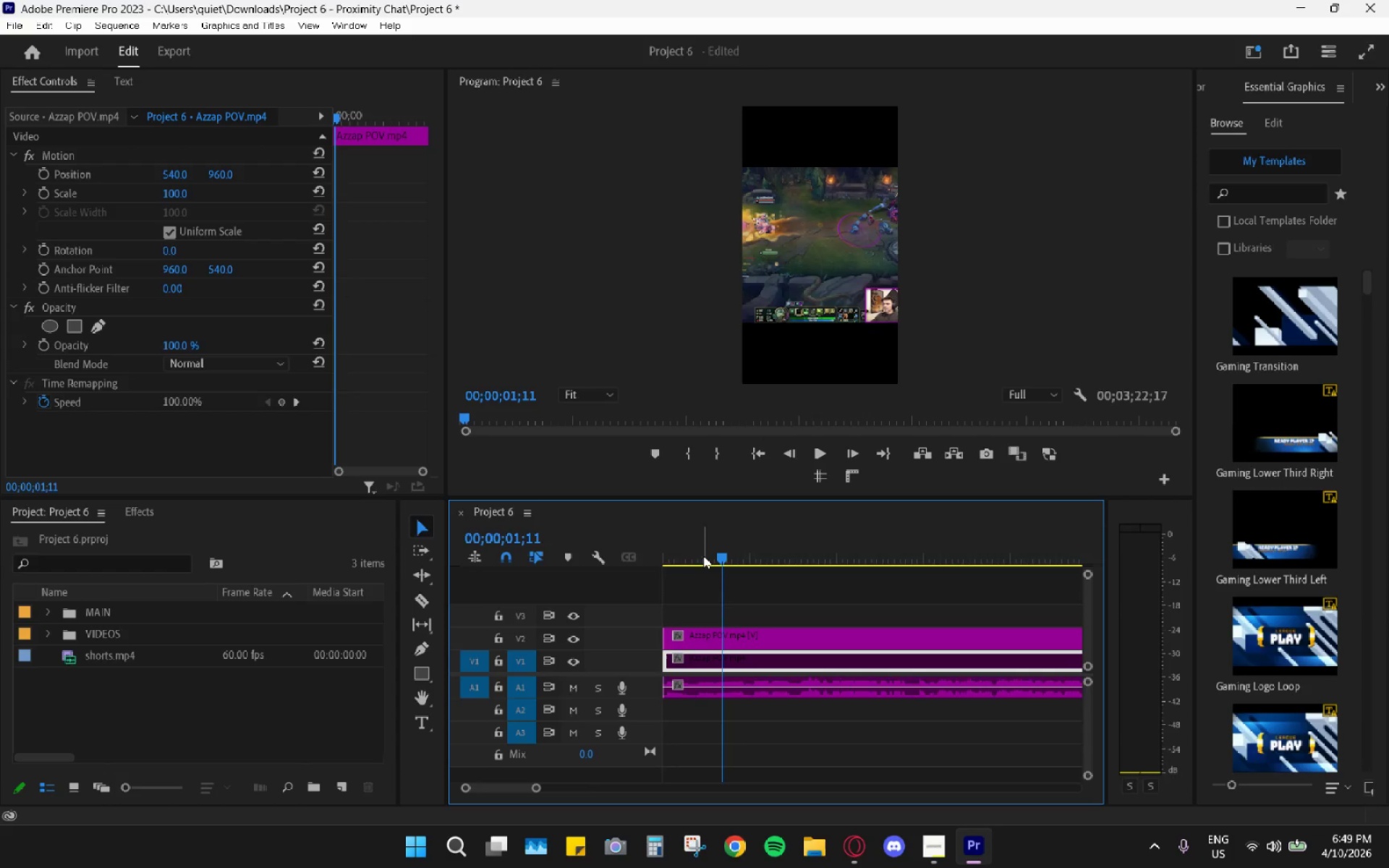 
left_click_drag(start_coordinate=[720, 556], to_coordinate=[660, 553])
 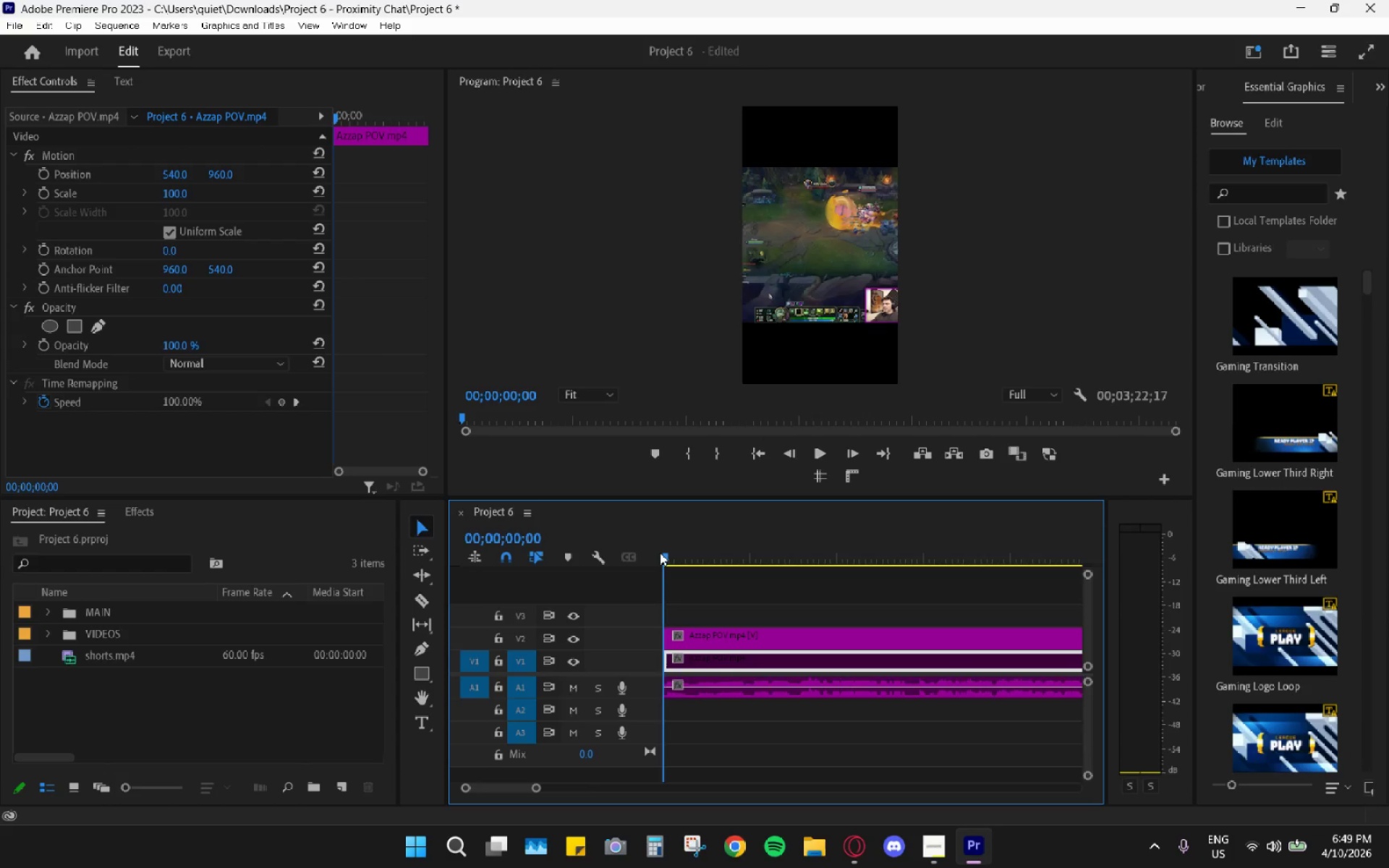 
key(Space)
 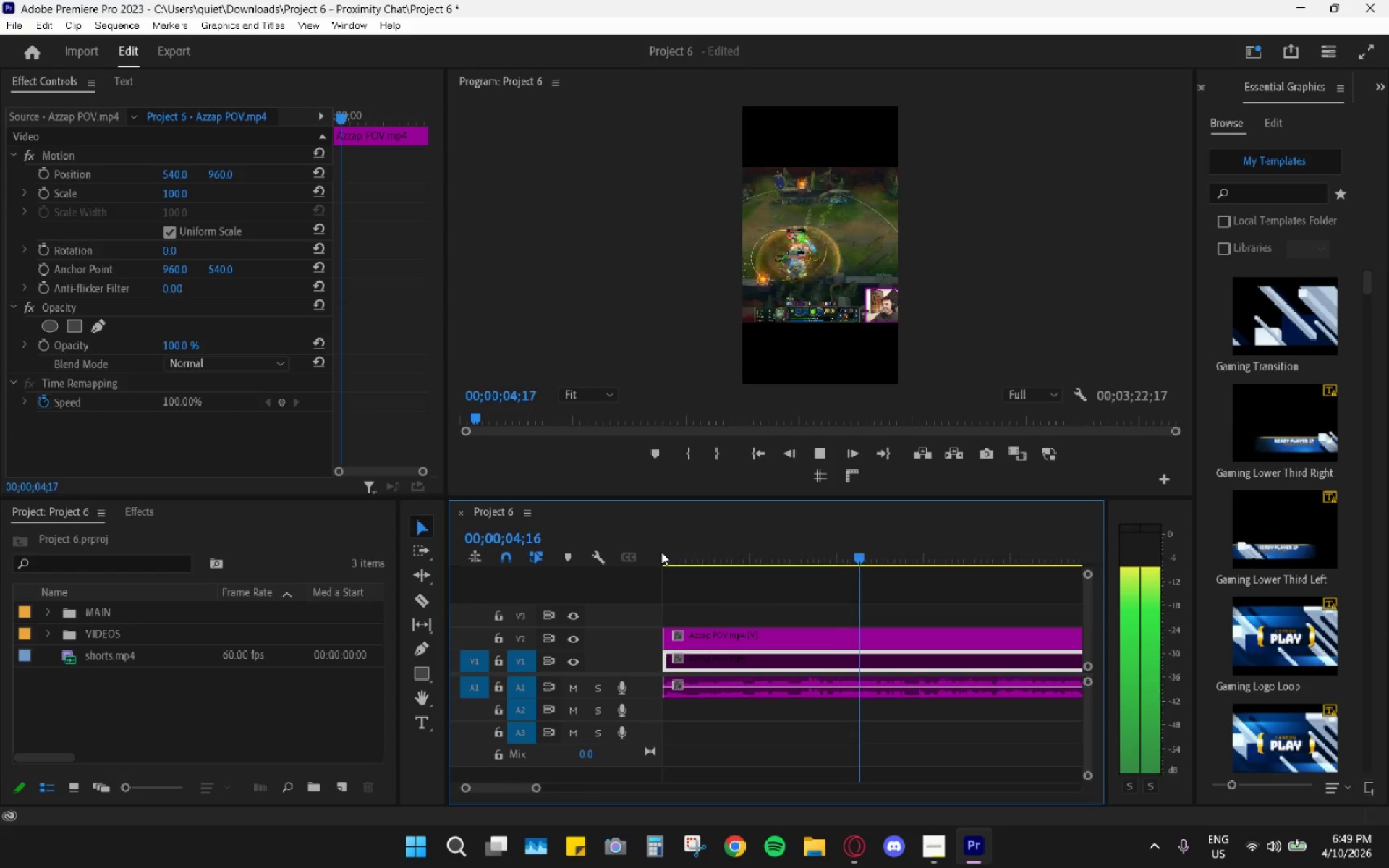 
wait(6.23)
 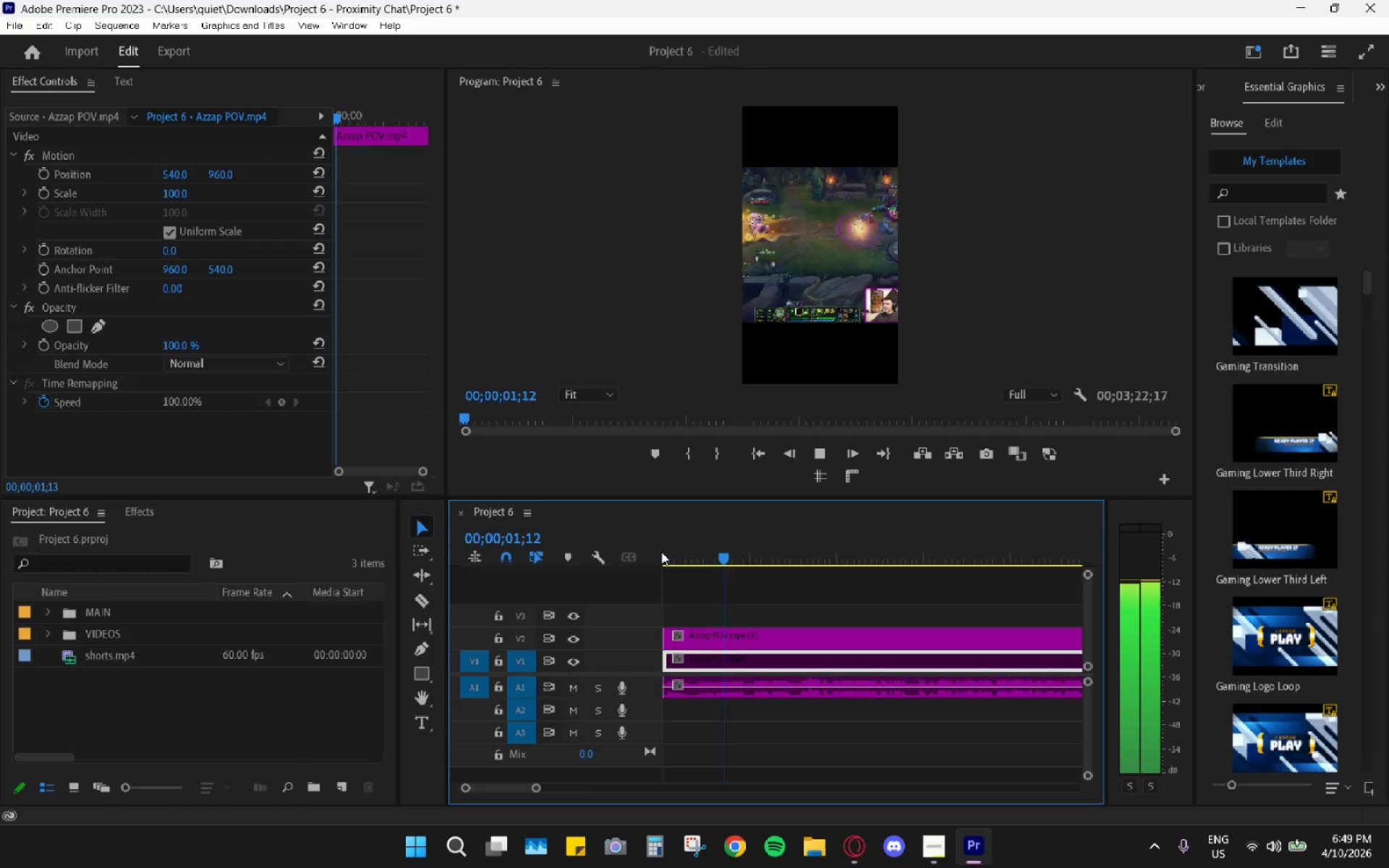 
key(Space)
 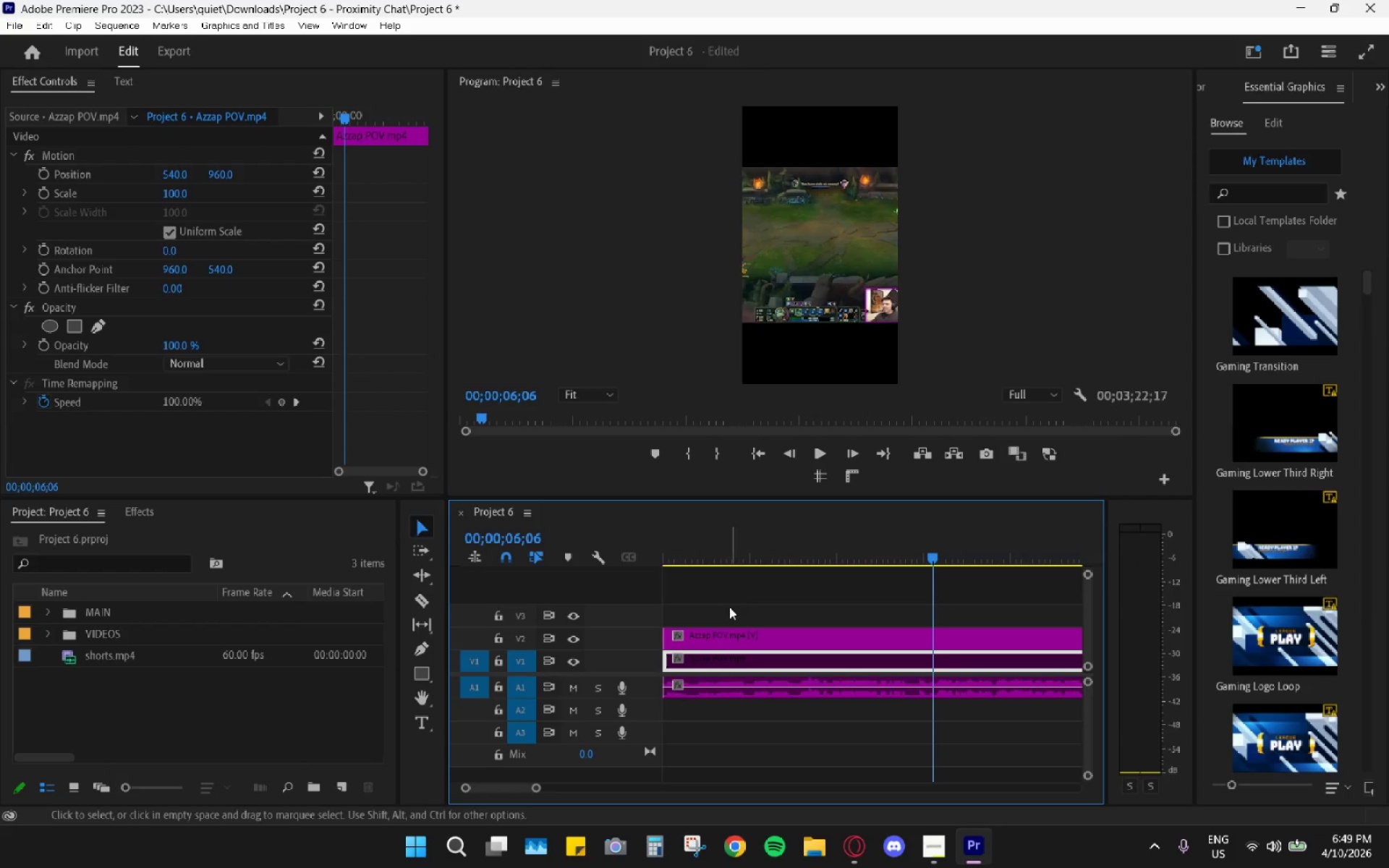 
key(Space)
 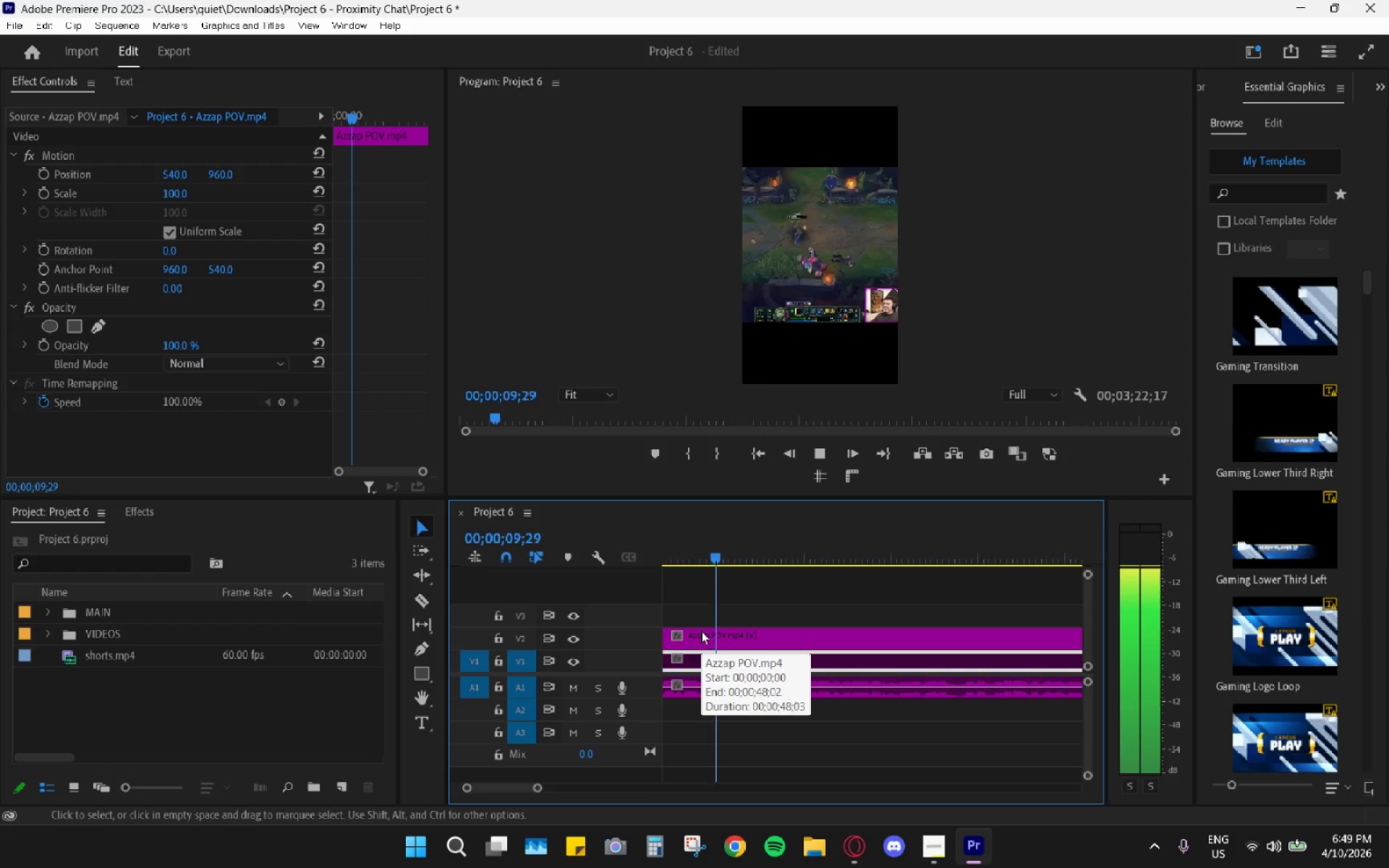 
scroll: coordinate [729, 608], scroll_direction: up, amount: 3.0
 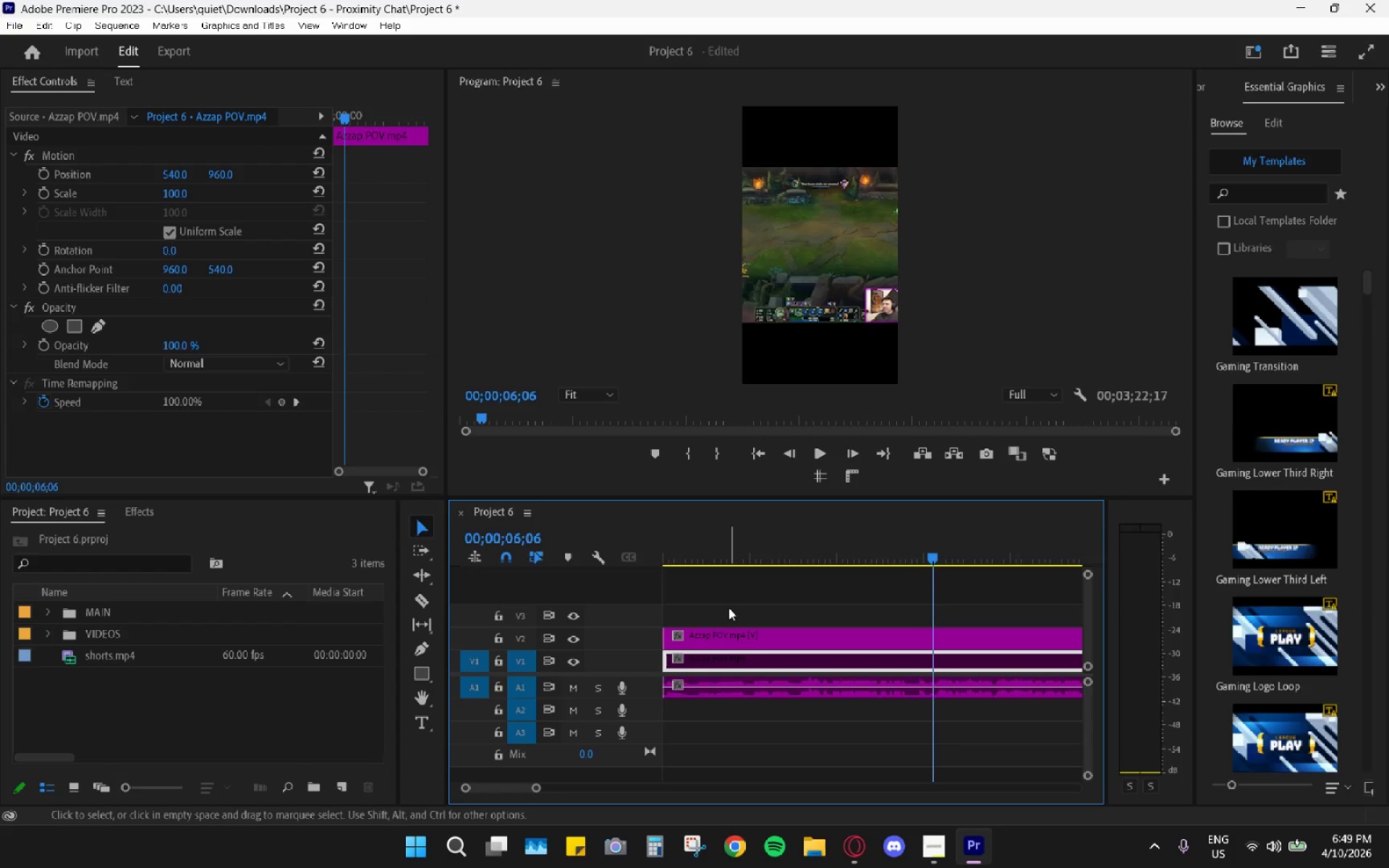 
wait(8.51)
 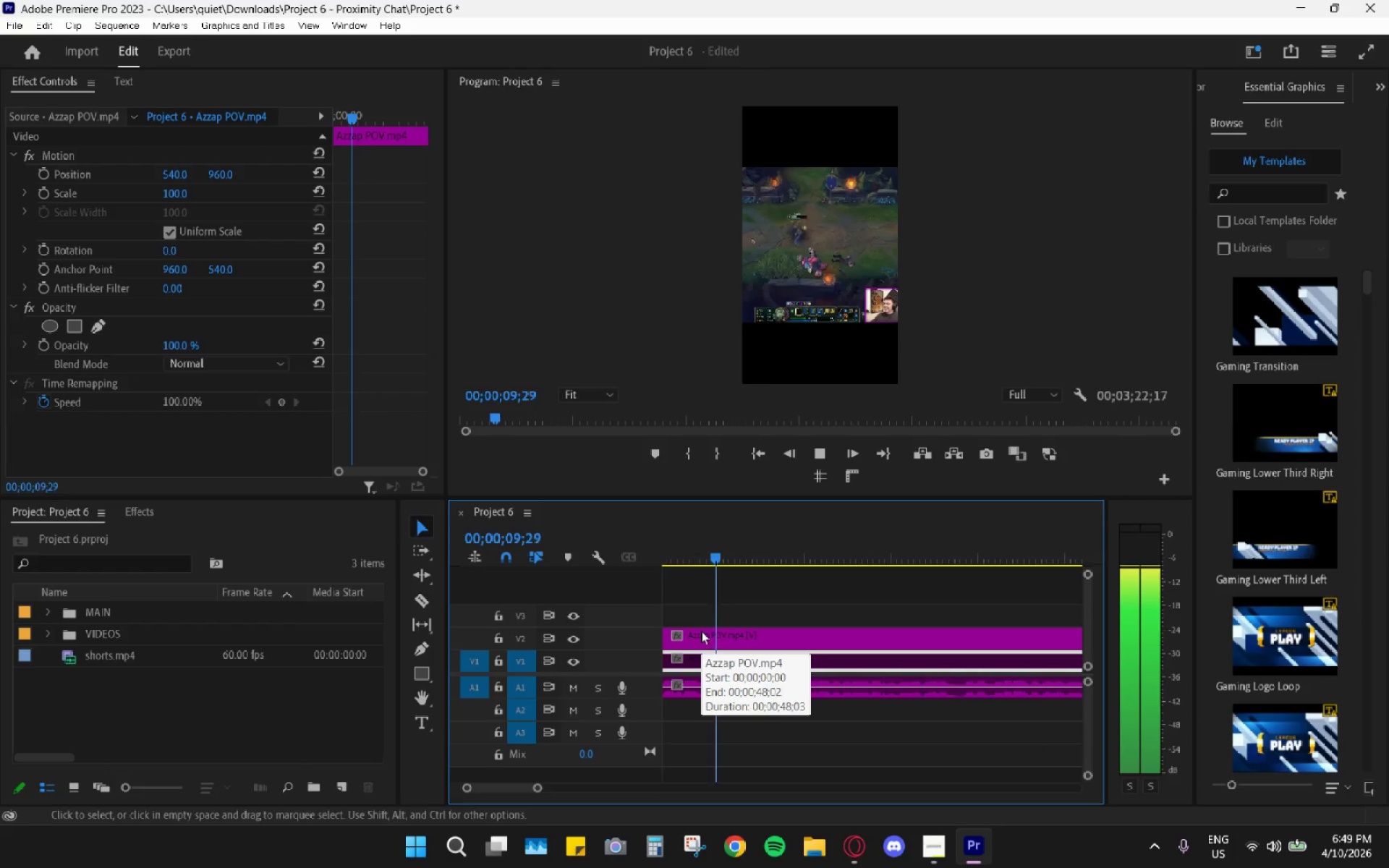 
key(Space)
 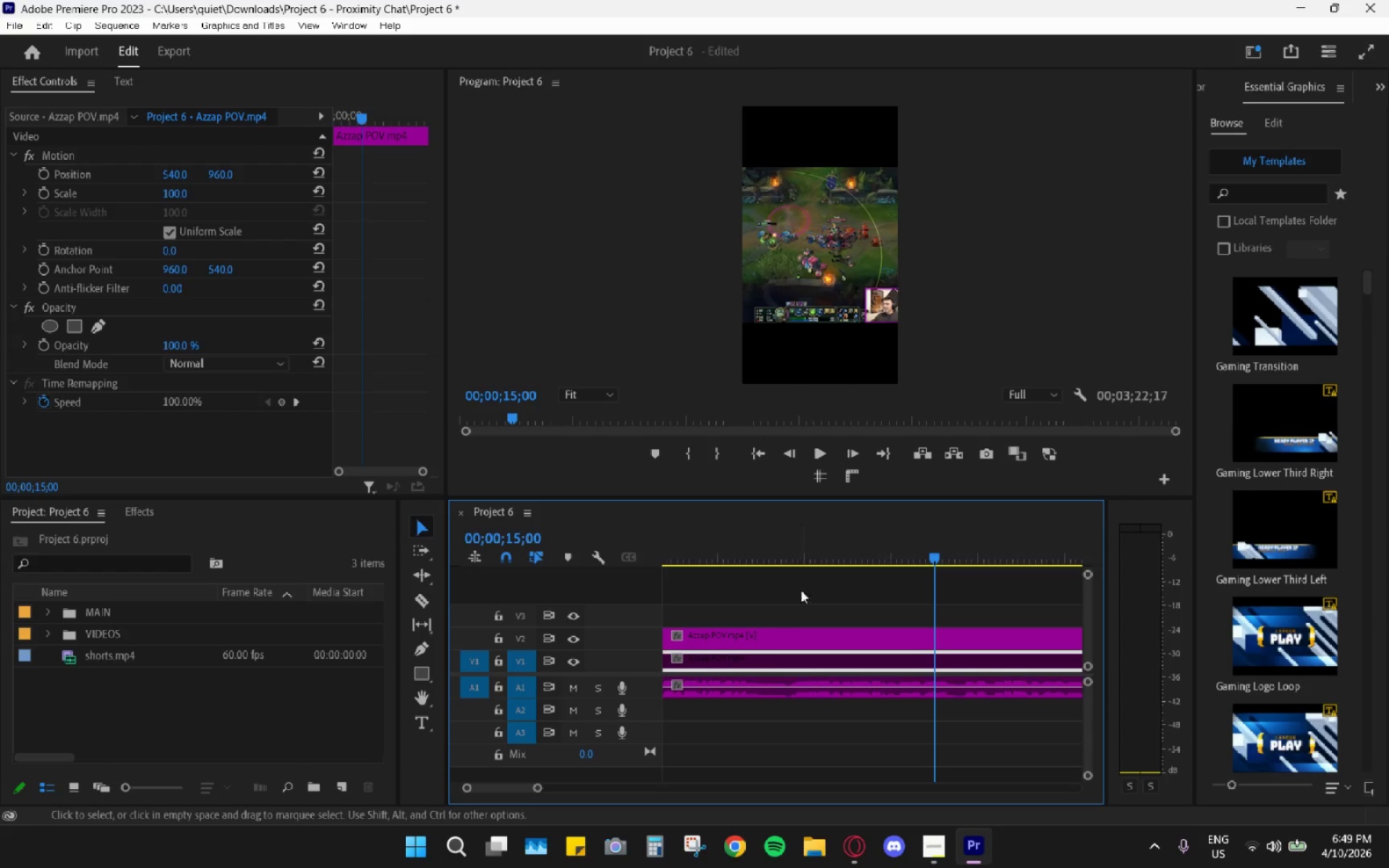 
left_click_drag(start_coordinate=[856, 545], to_coordinate=[872, 533])
 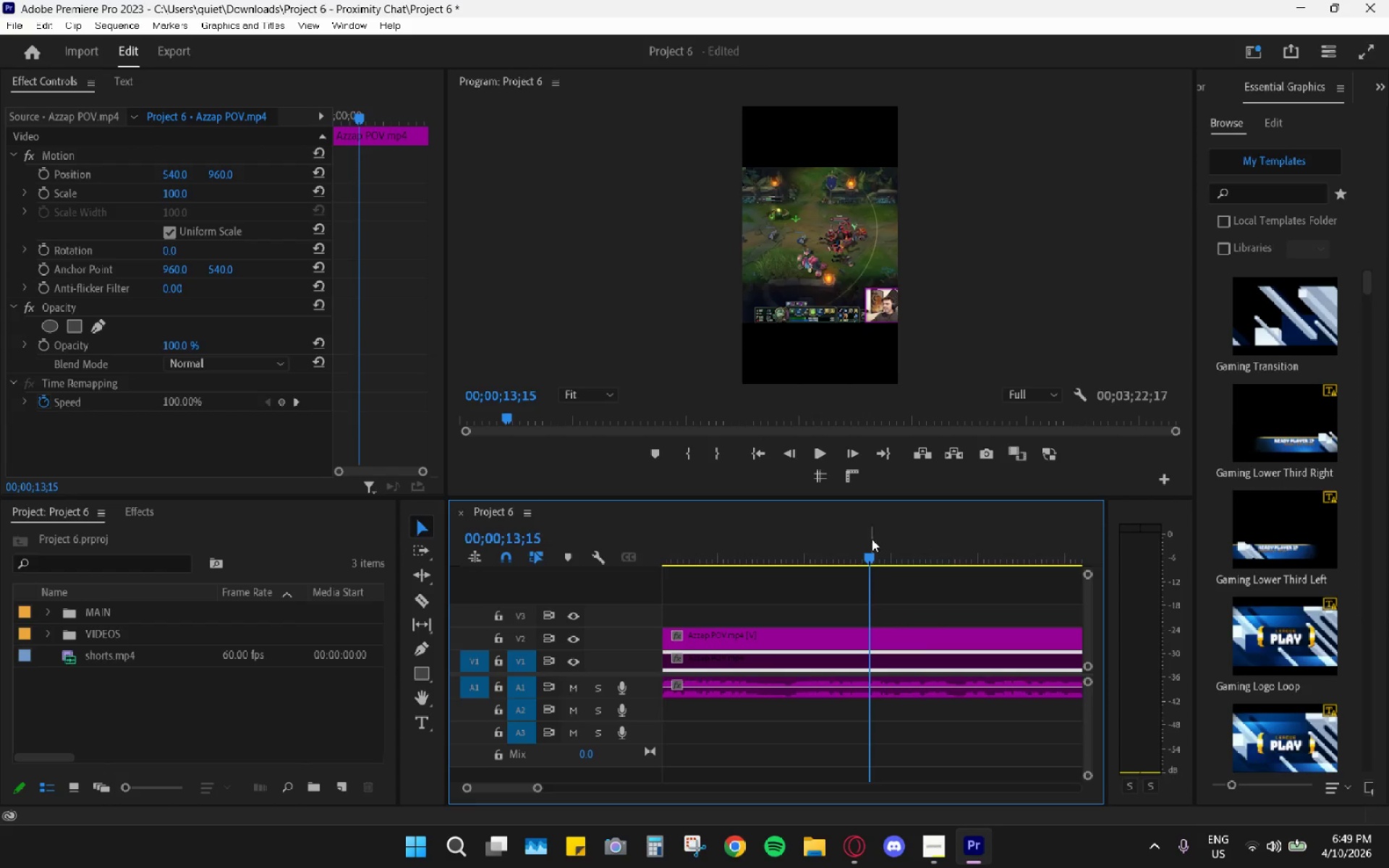 
key(Space)
 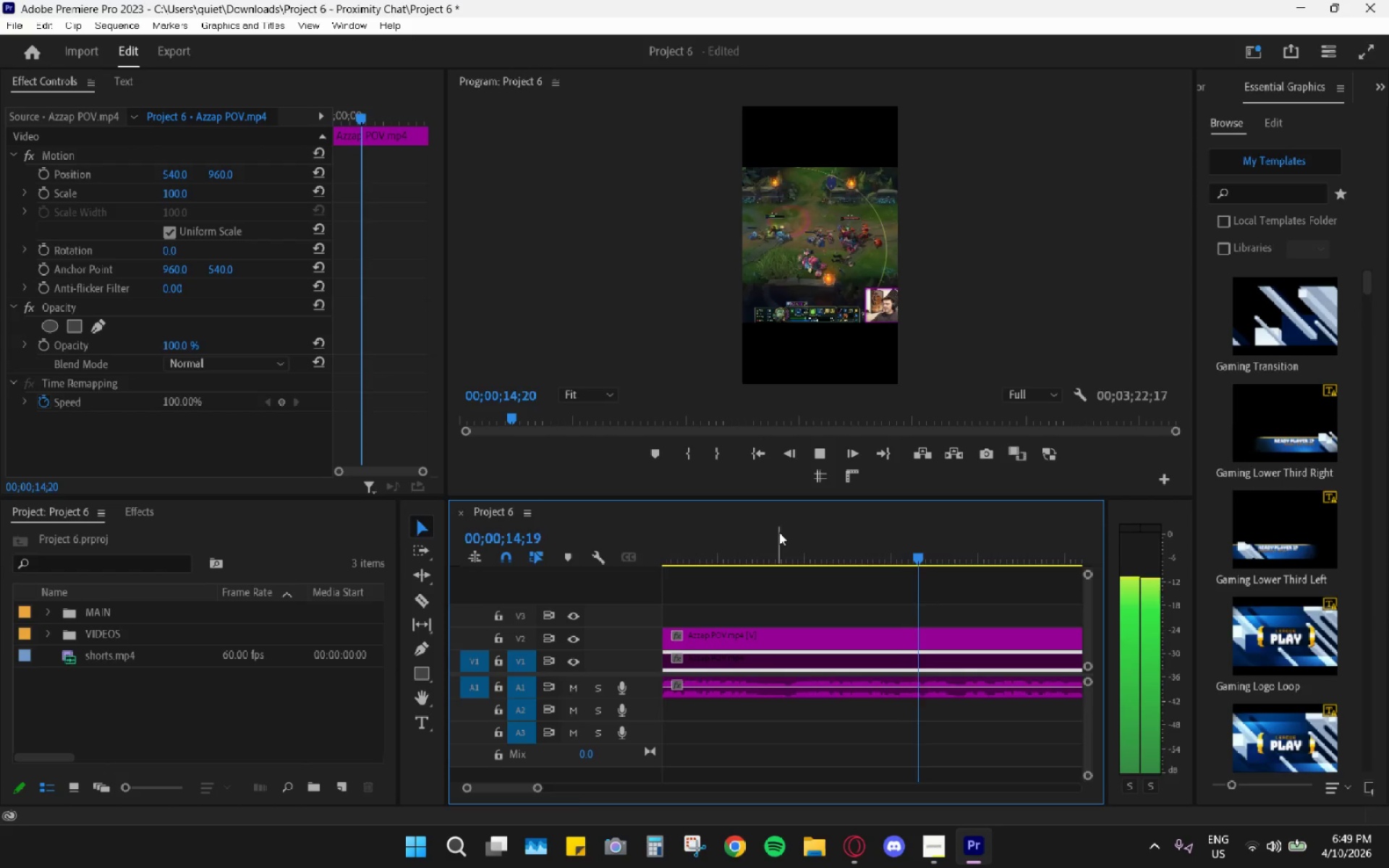 
left_click_drag(start_coordinate=[820, 542], to_coordinate=[825, 545])
 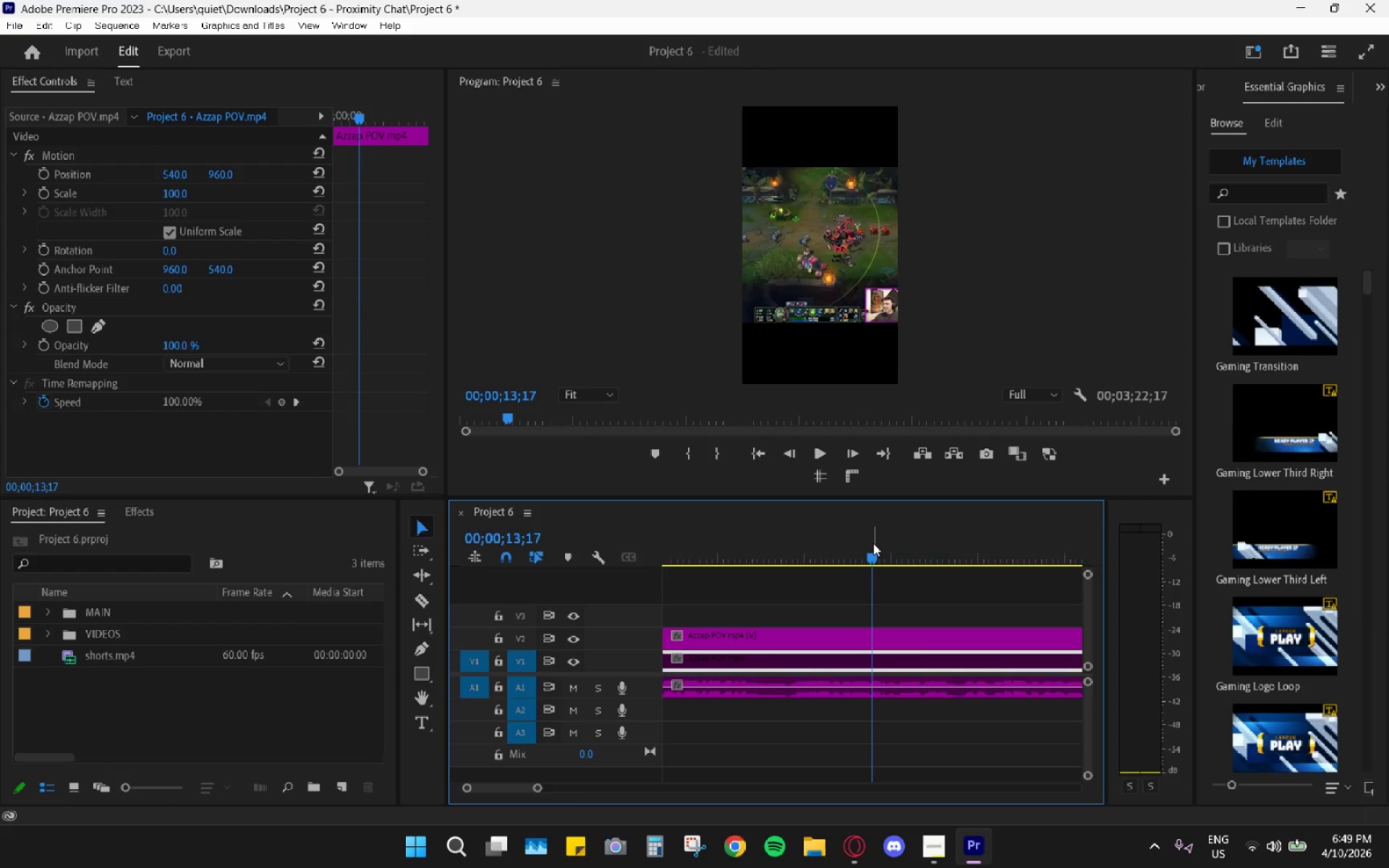 
key(Space)
 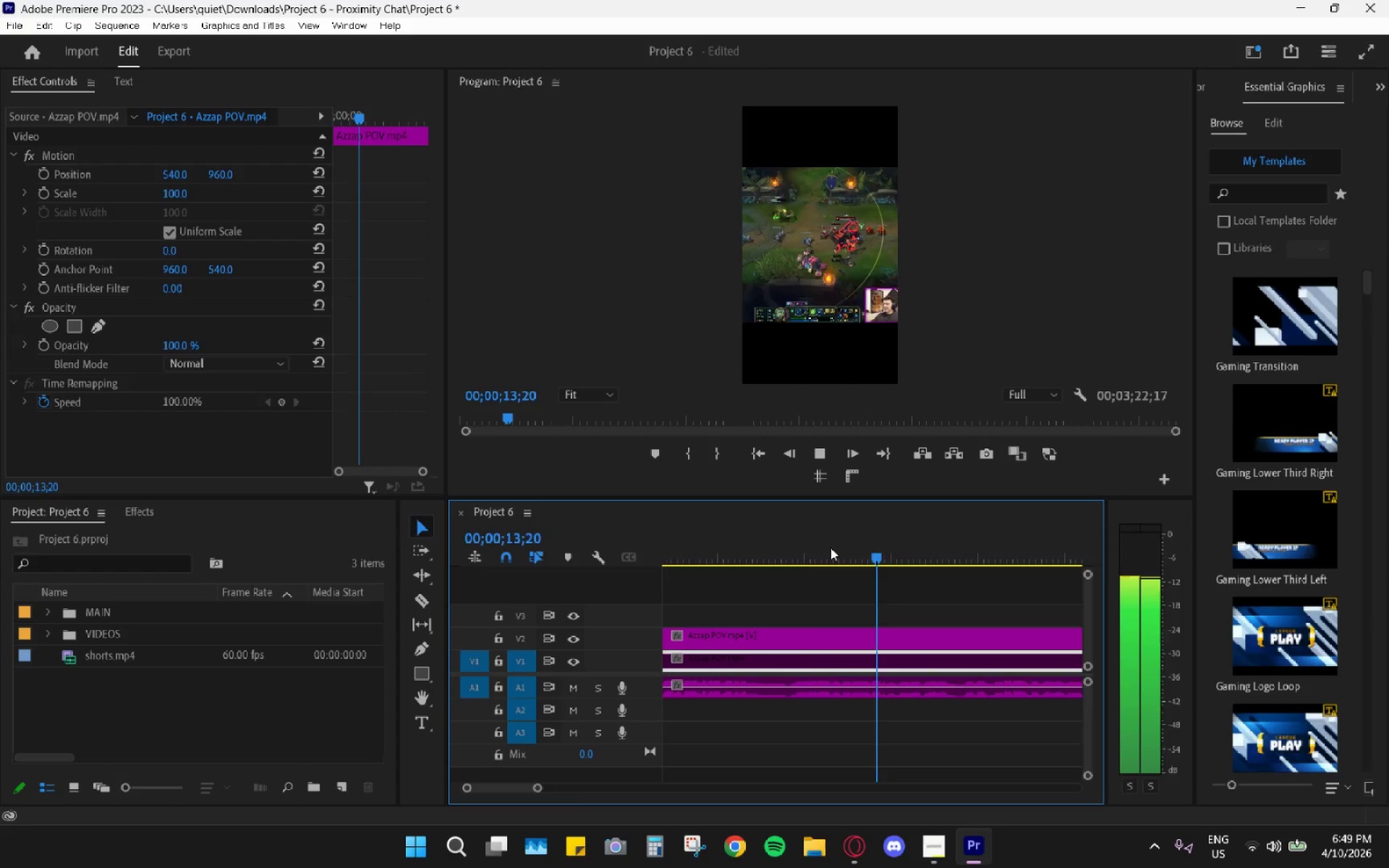 
left_click_drag(start_coordinate=[828, 548], to_coordinate=[823, 548])
 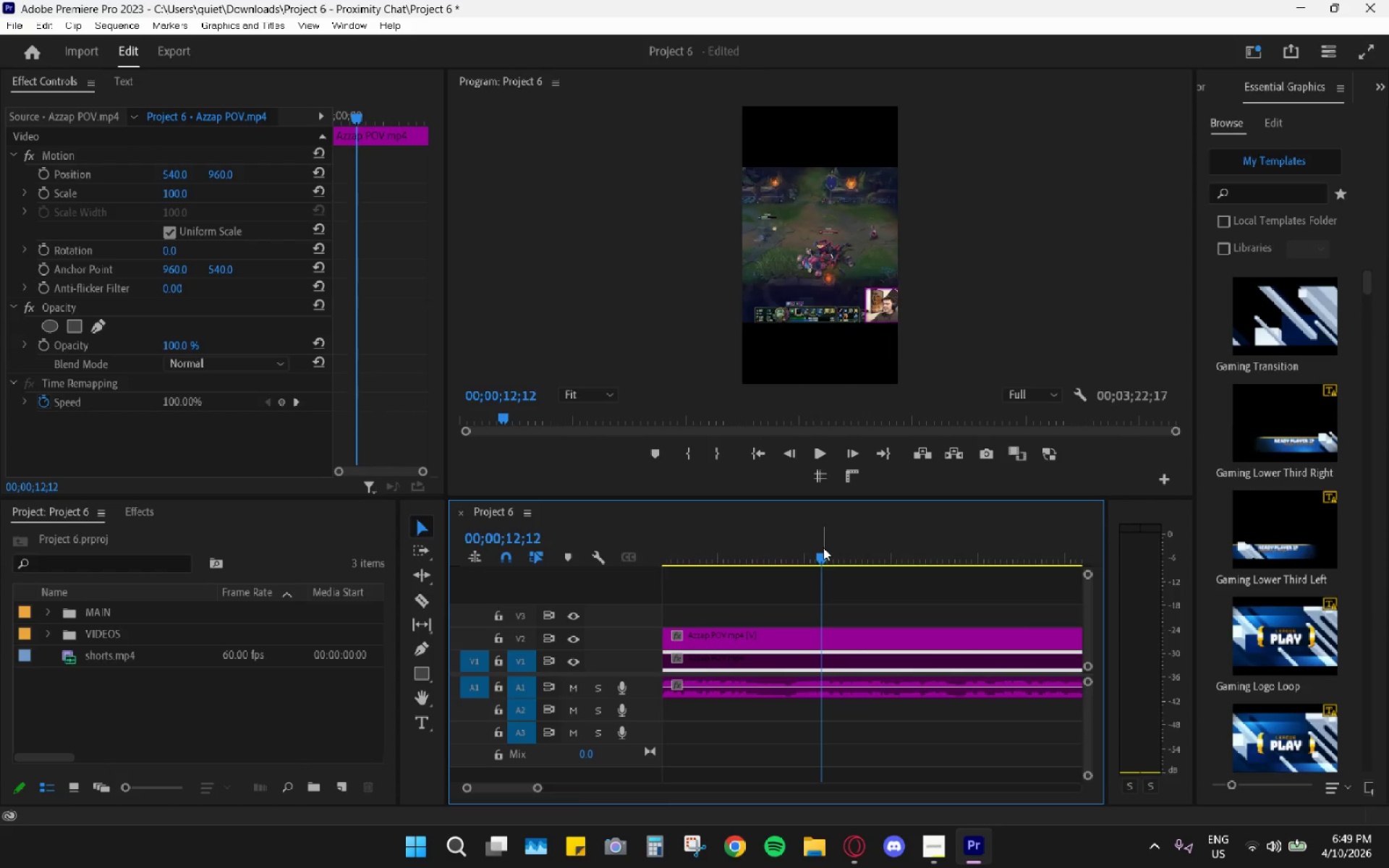 
key(Space)
 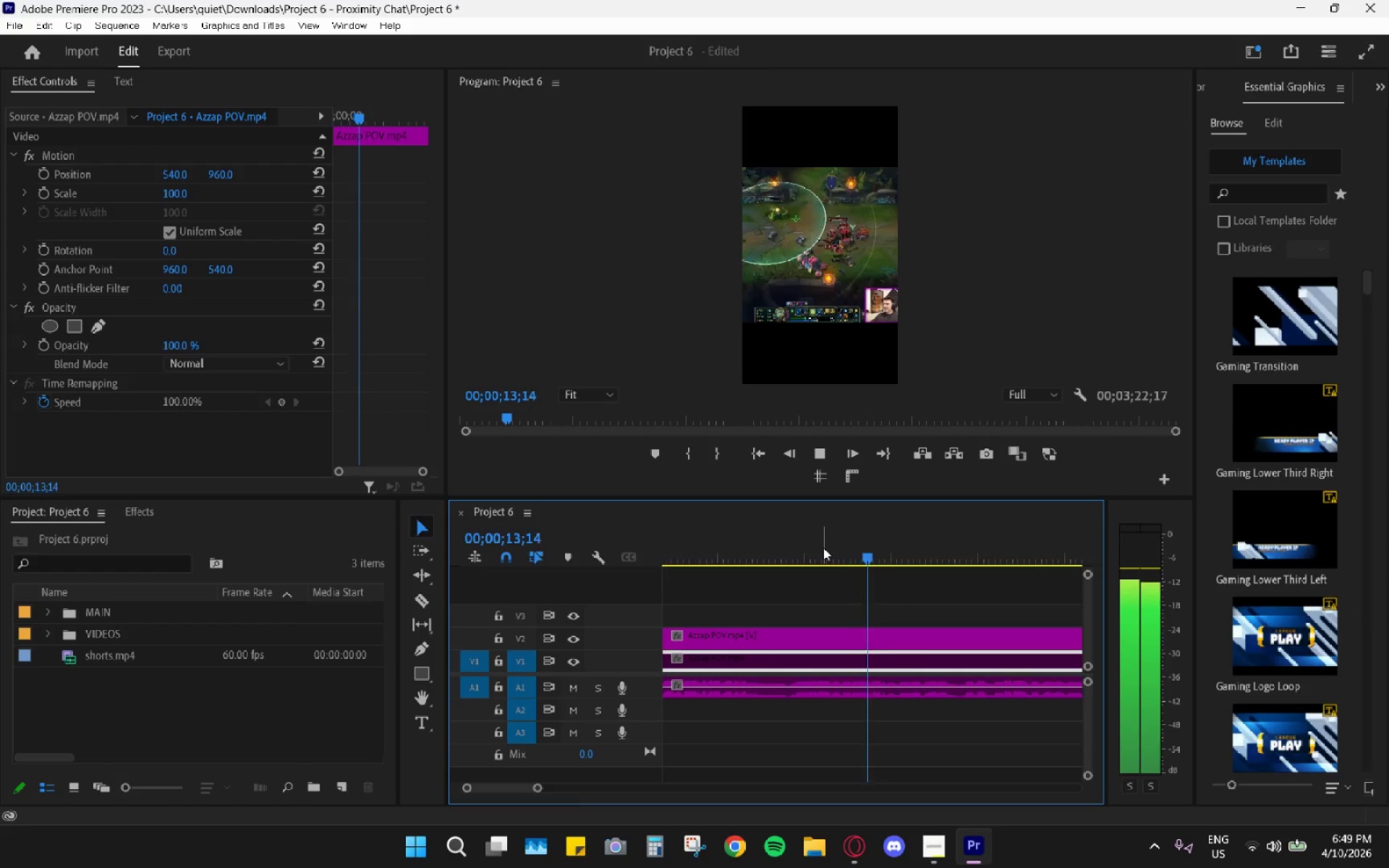 
left_click_drag(start_coordinate=[813, 546], to_coordinate=[809, 544])
 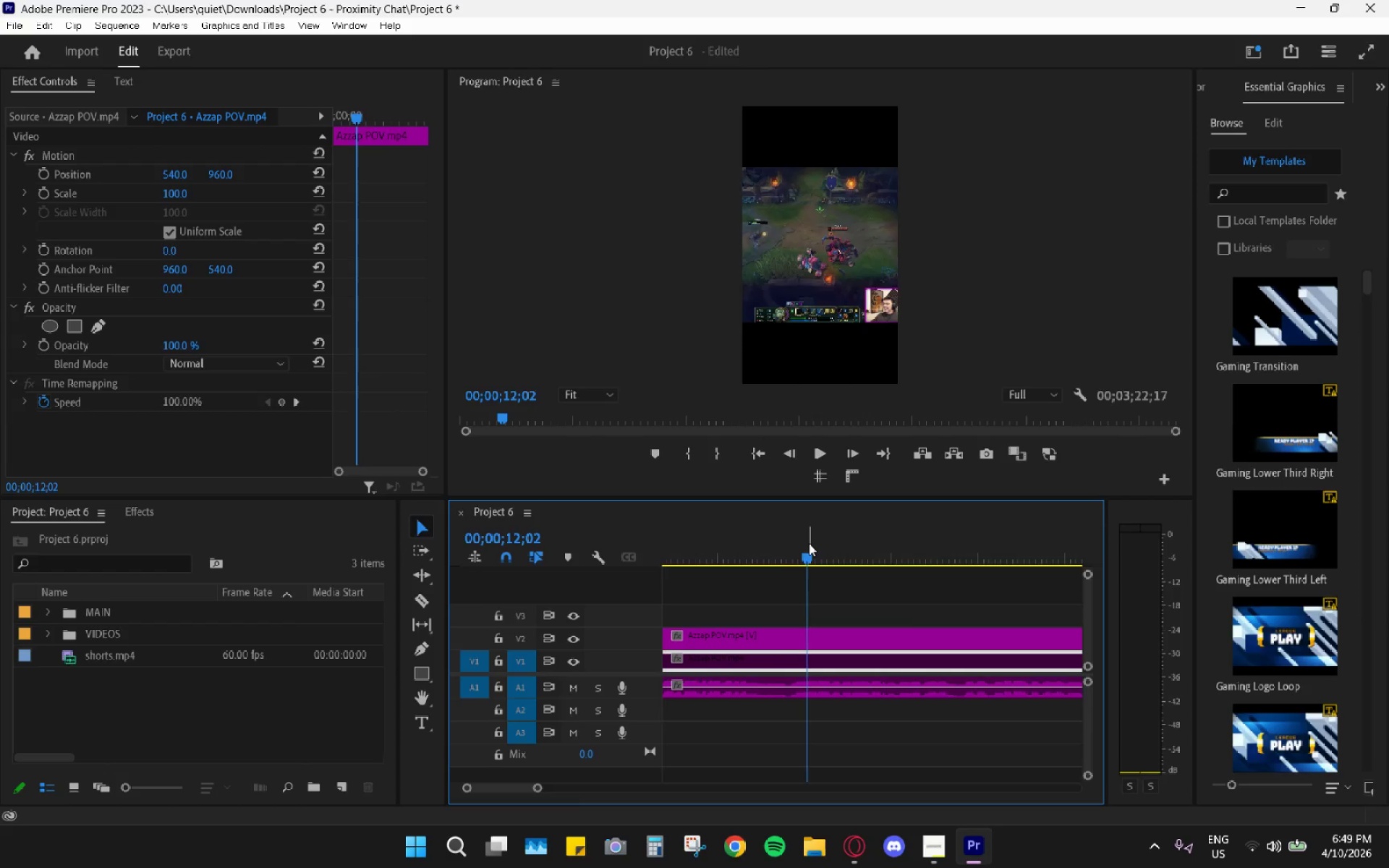 
key(Space)
 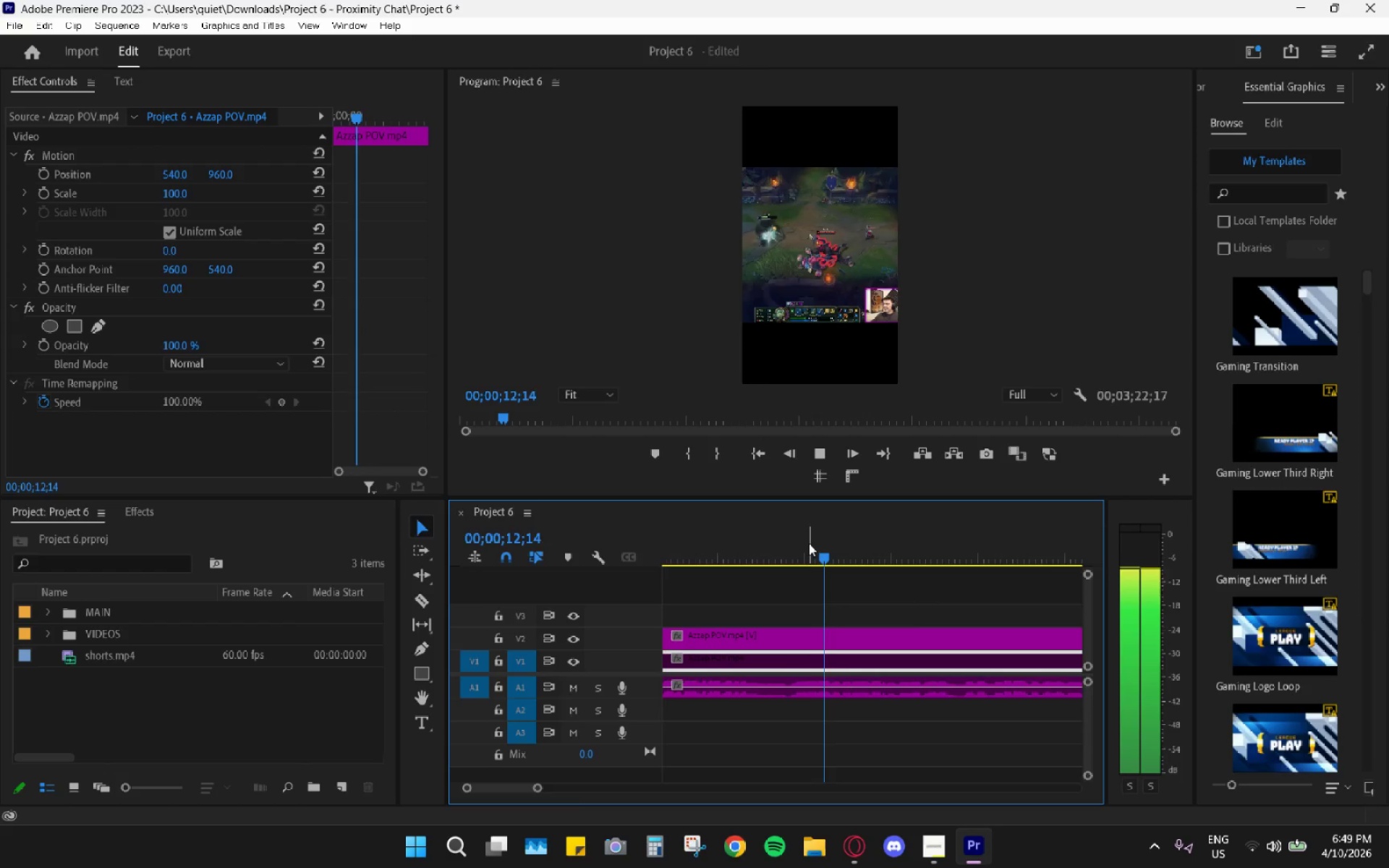 
left_click_drag(start_coordinate=[809, 543], to_coordinate=[795, 542])
 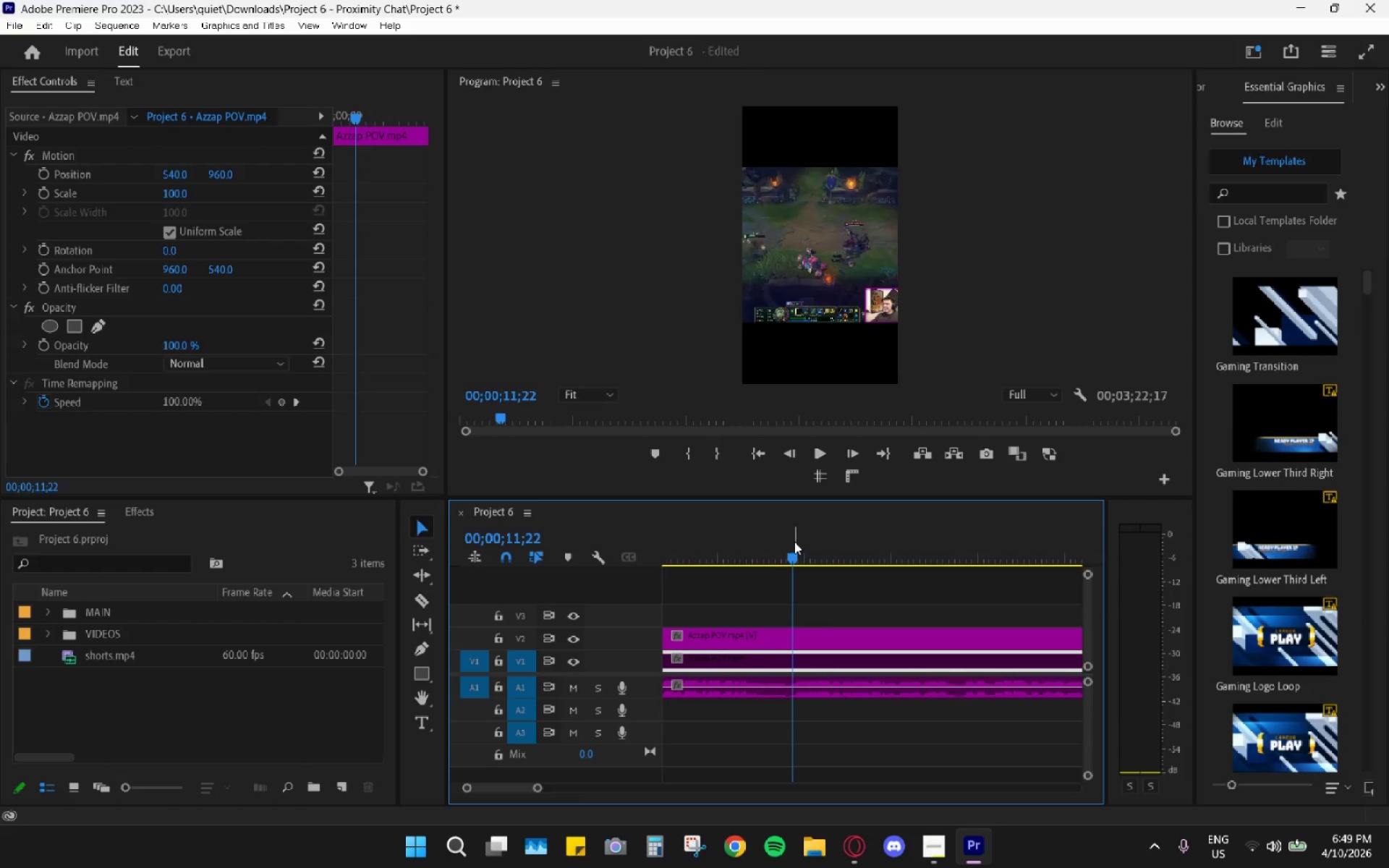 
key(Space)
 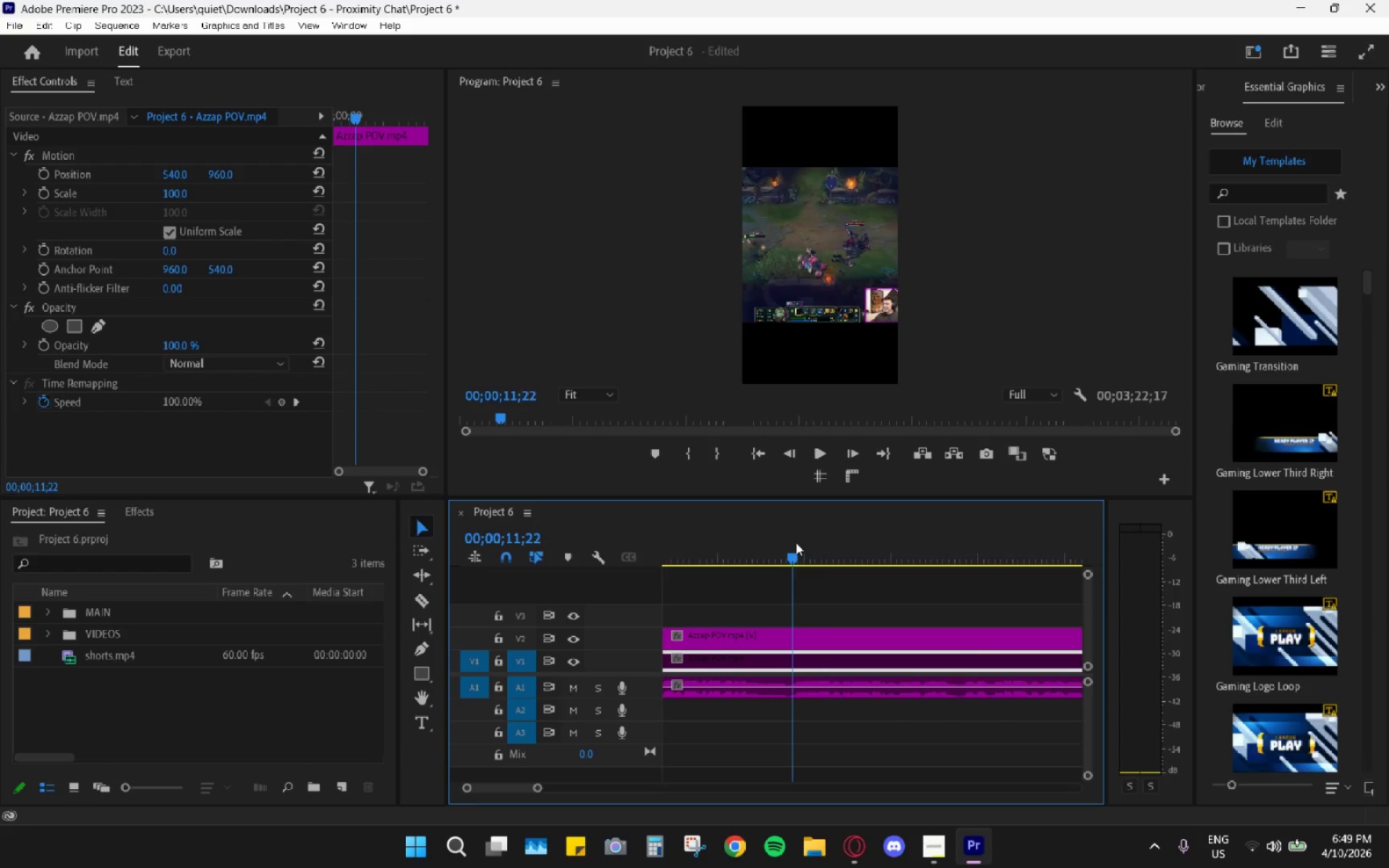 
key(Space)
 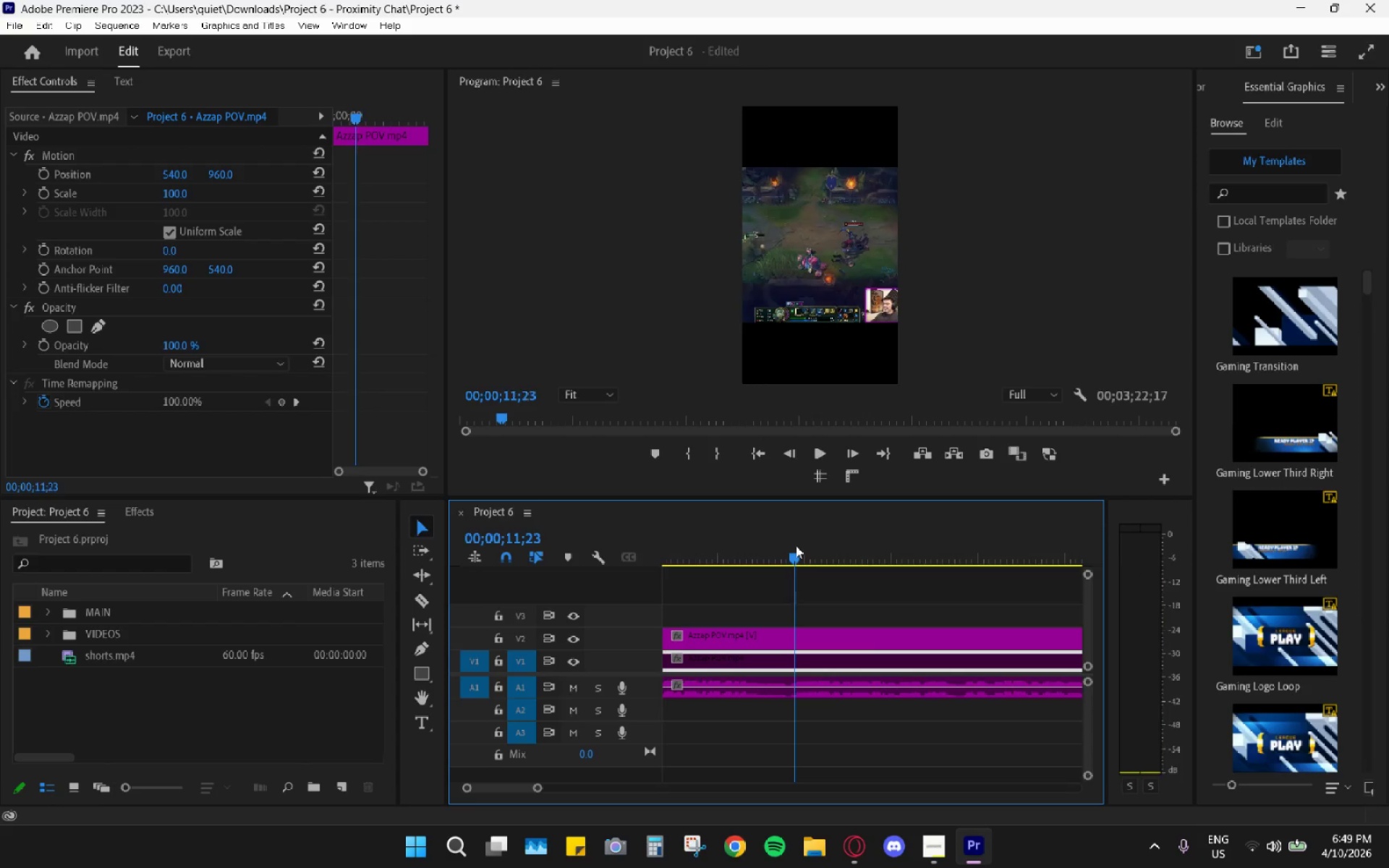 
left_click([796, 545])
 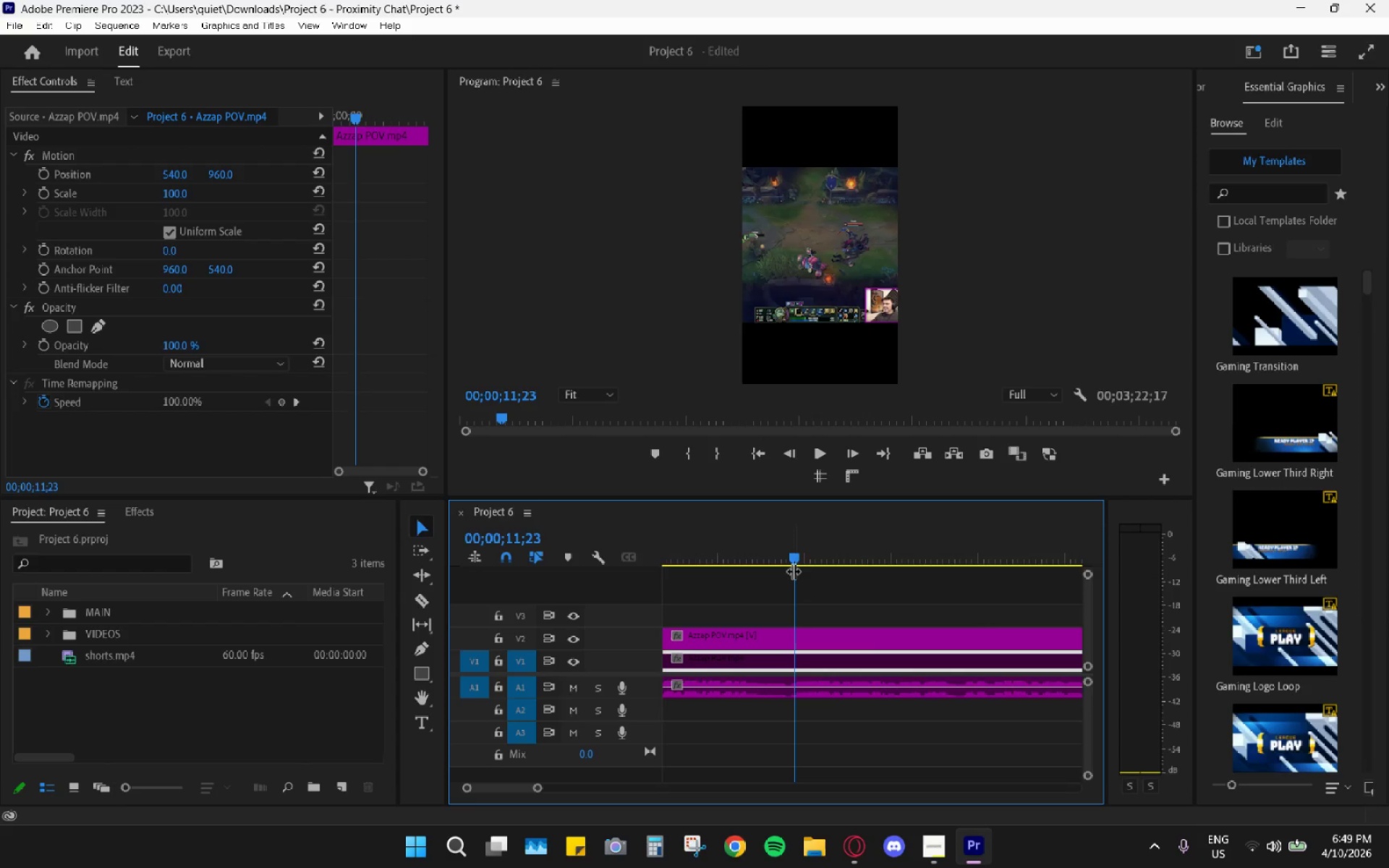 
key(C)
 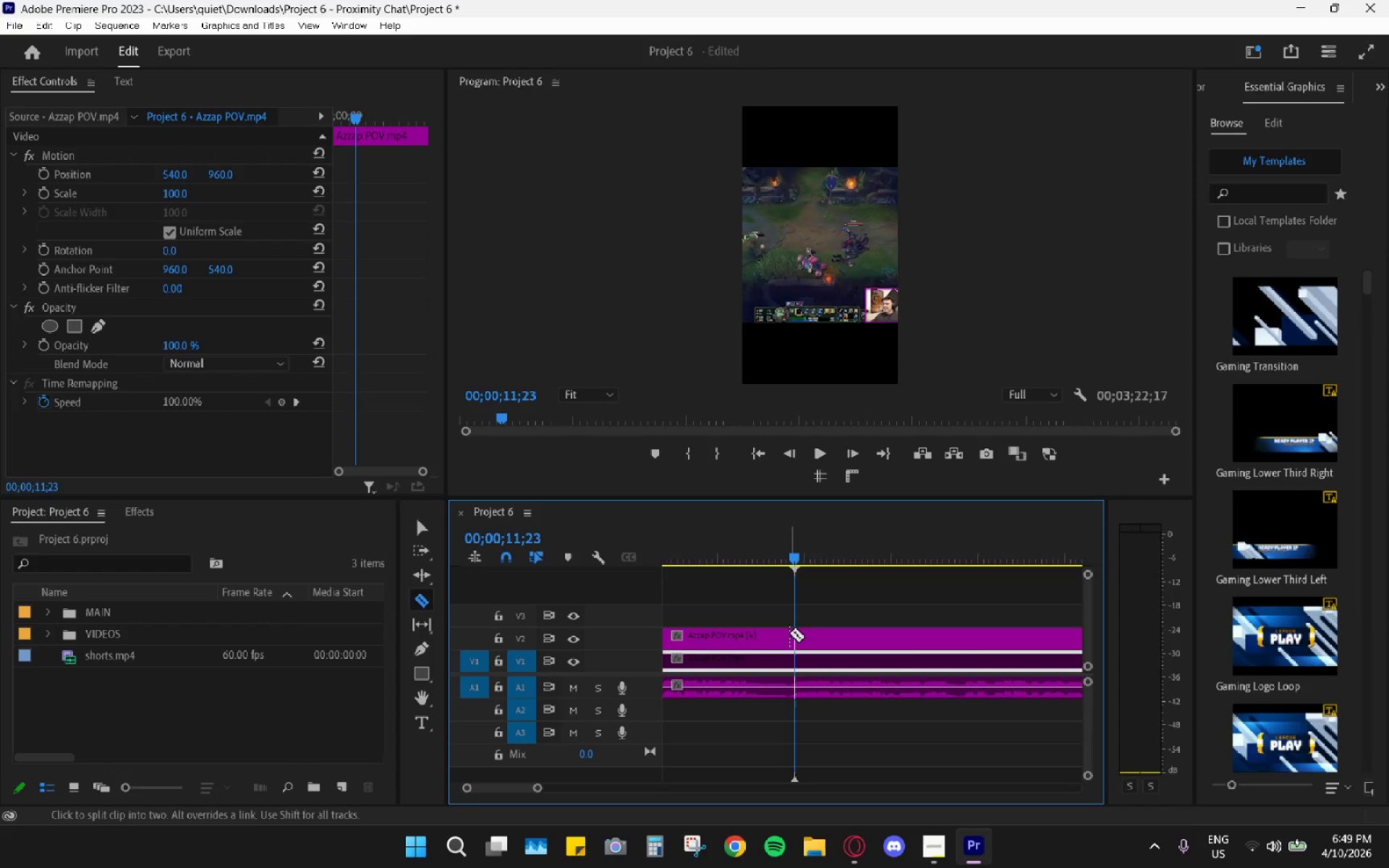 
left_click_drag(start_coordinate=[789, 634], to_coordinate=[791, 638])
 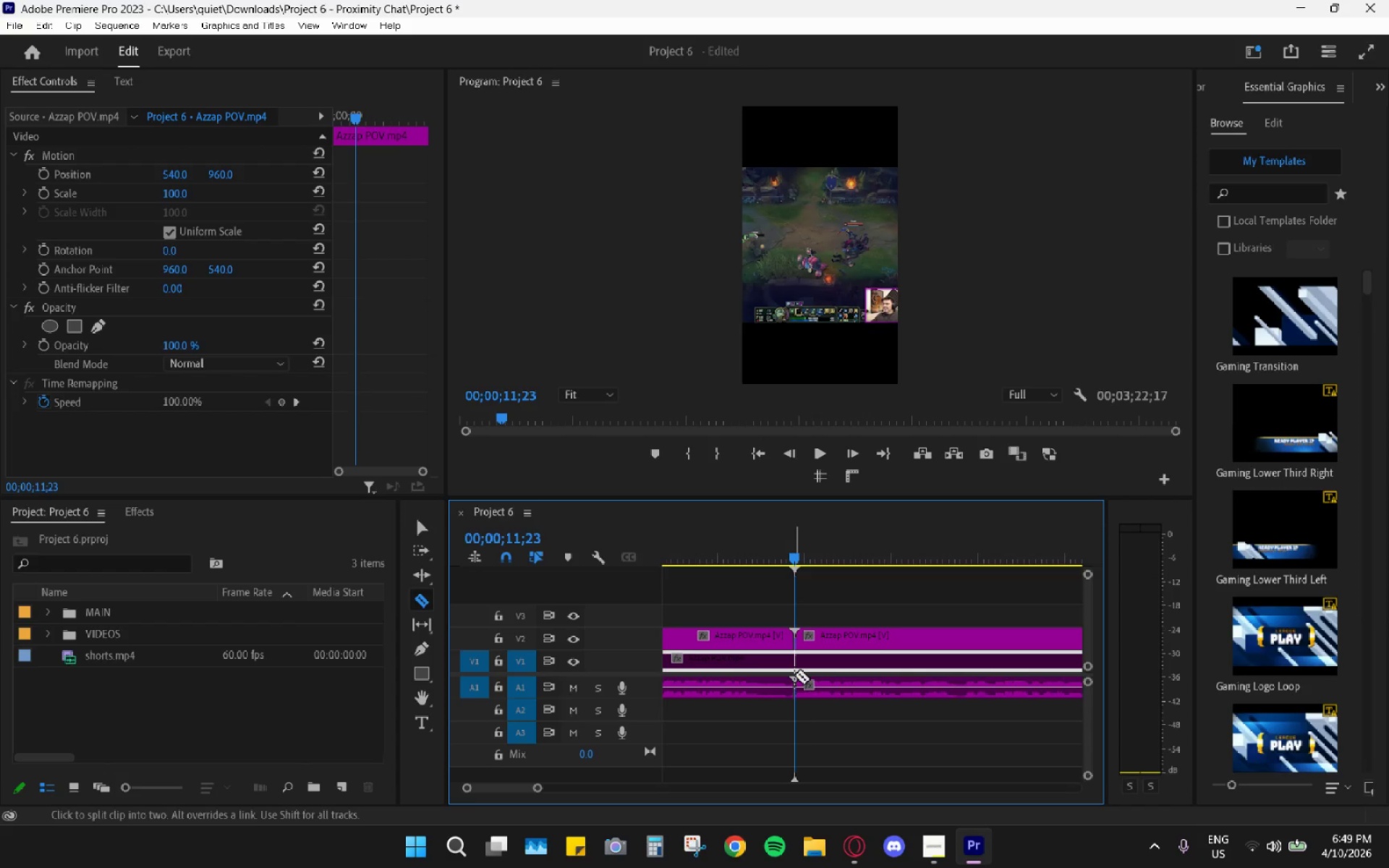 
left_click_drag(start_coordinate=[793, 666], to_coordinate=[793, 671])
 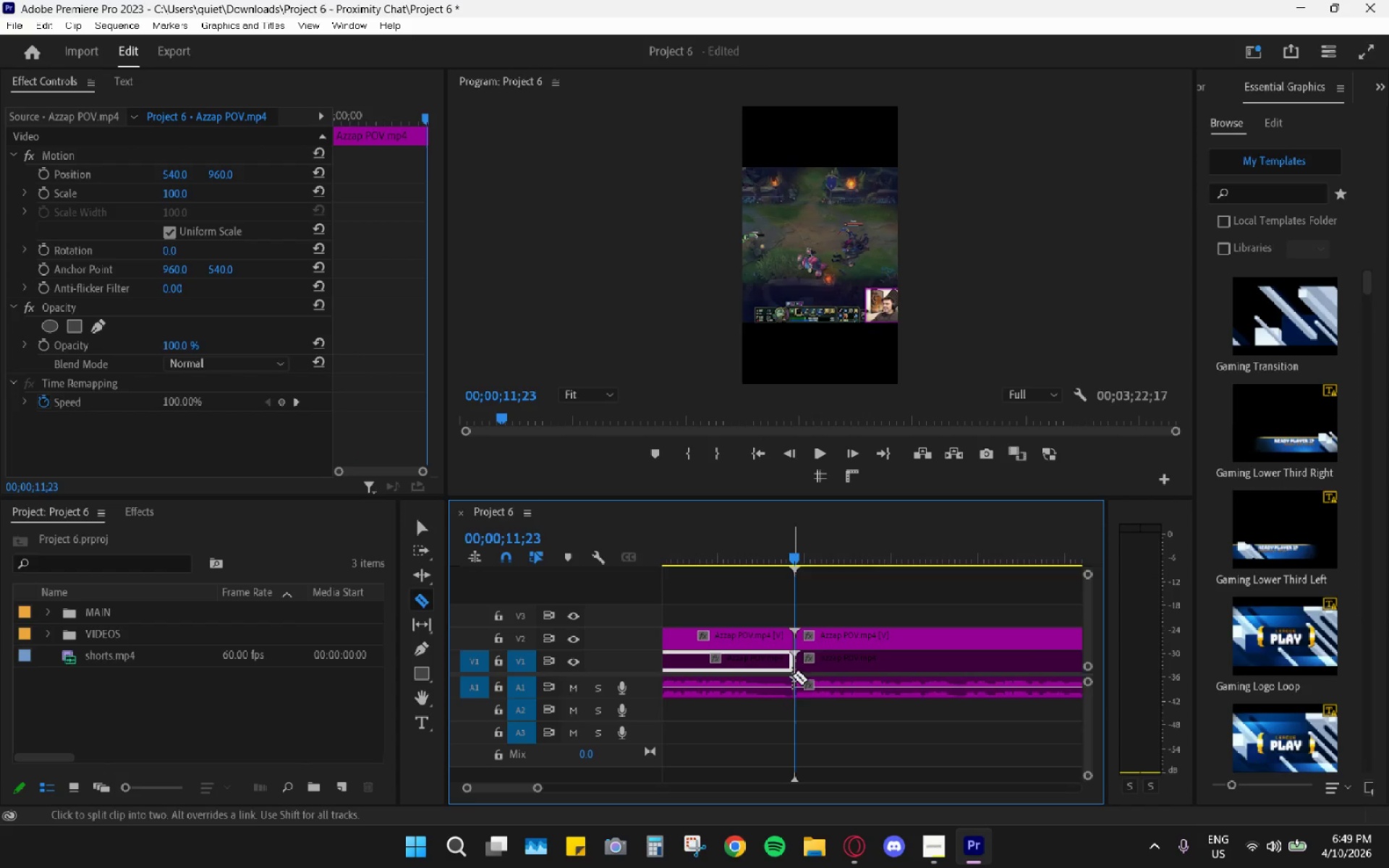 
left_click_drag(start_coordinate=[789, 690], to_coordinate=[789, 694])
 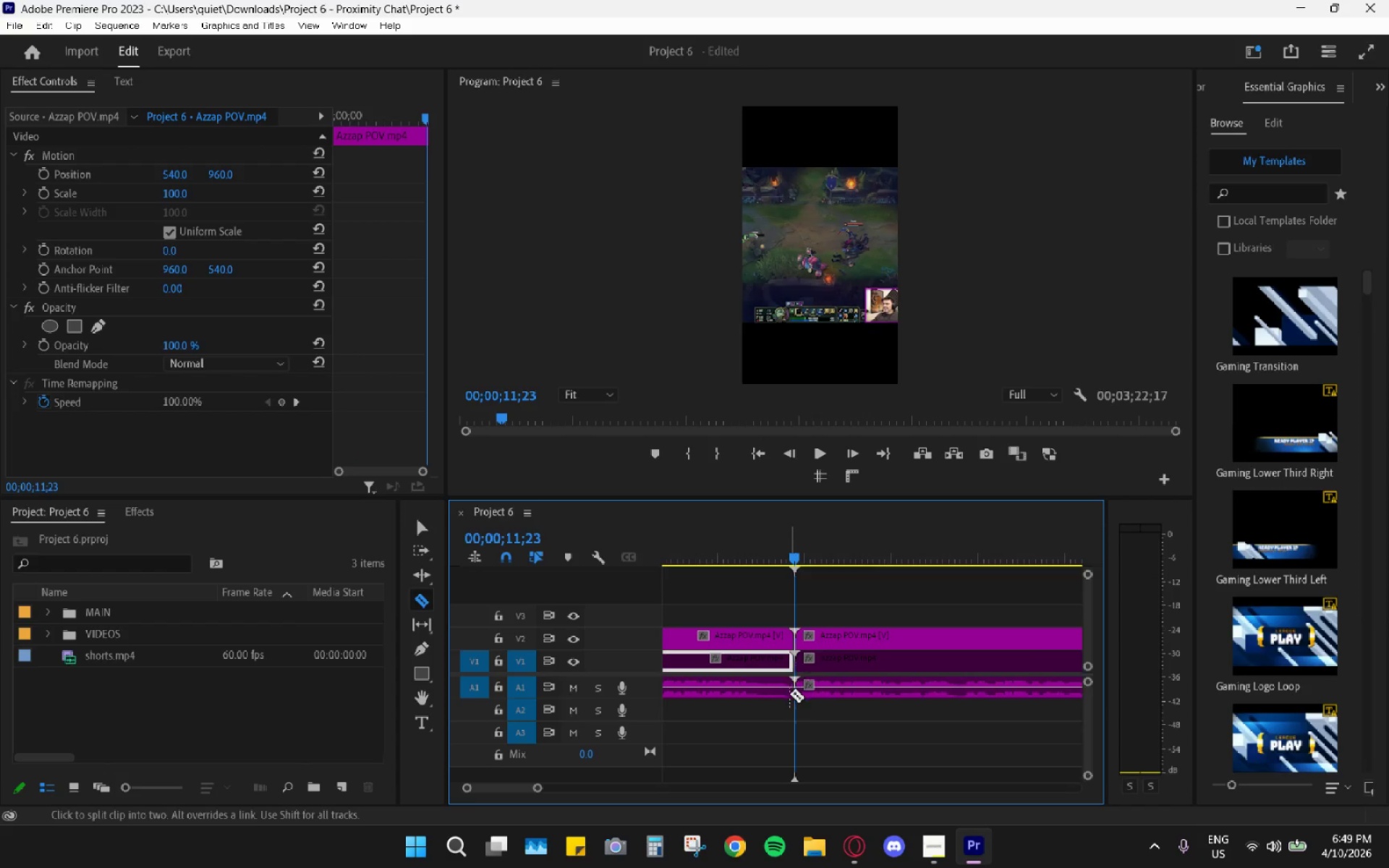 
triple_click([789, 694])
 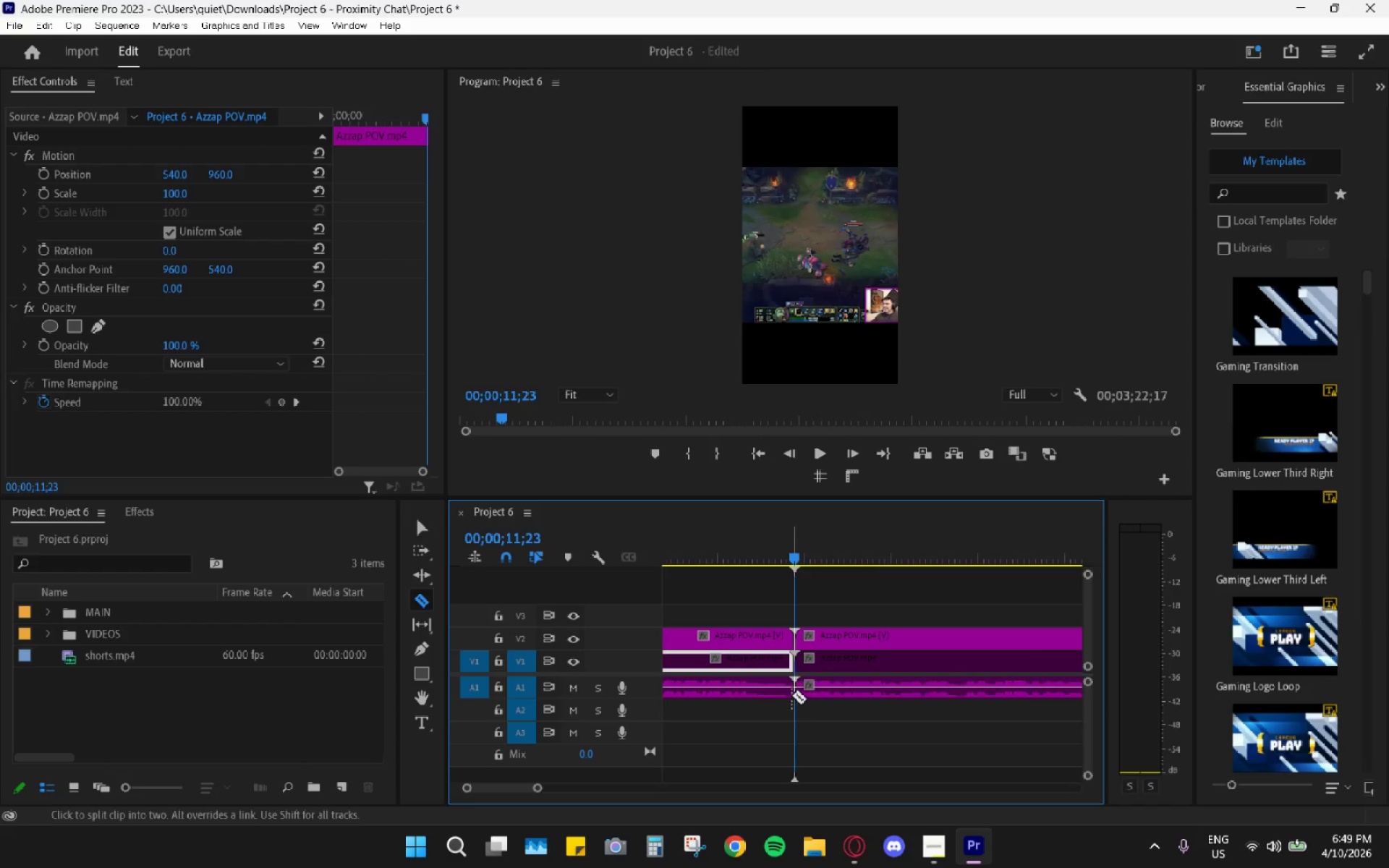 
left_click_drag(start_coordinate=[787, 681], to_coordinate=[789, 685])
 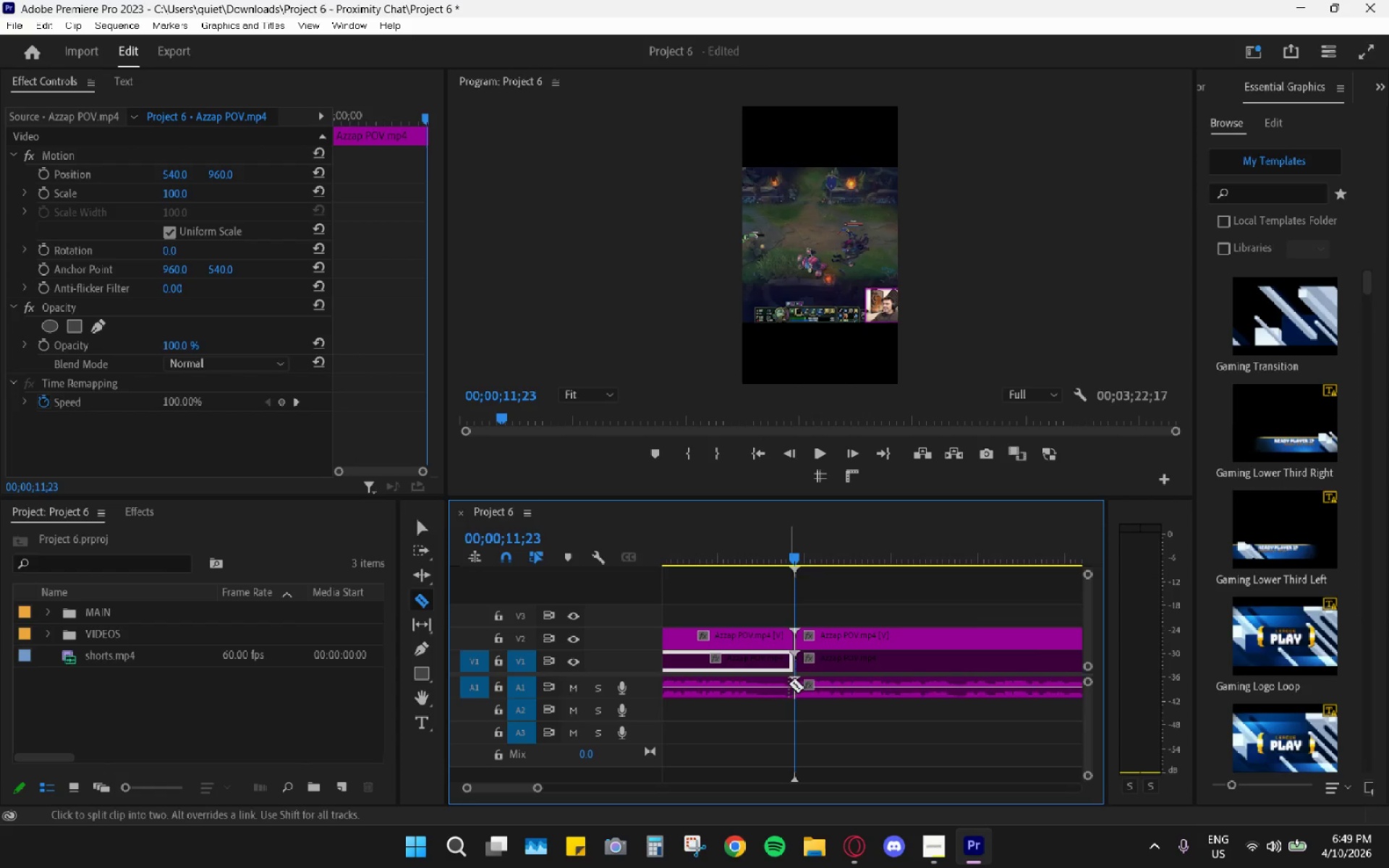 
type(vh)
 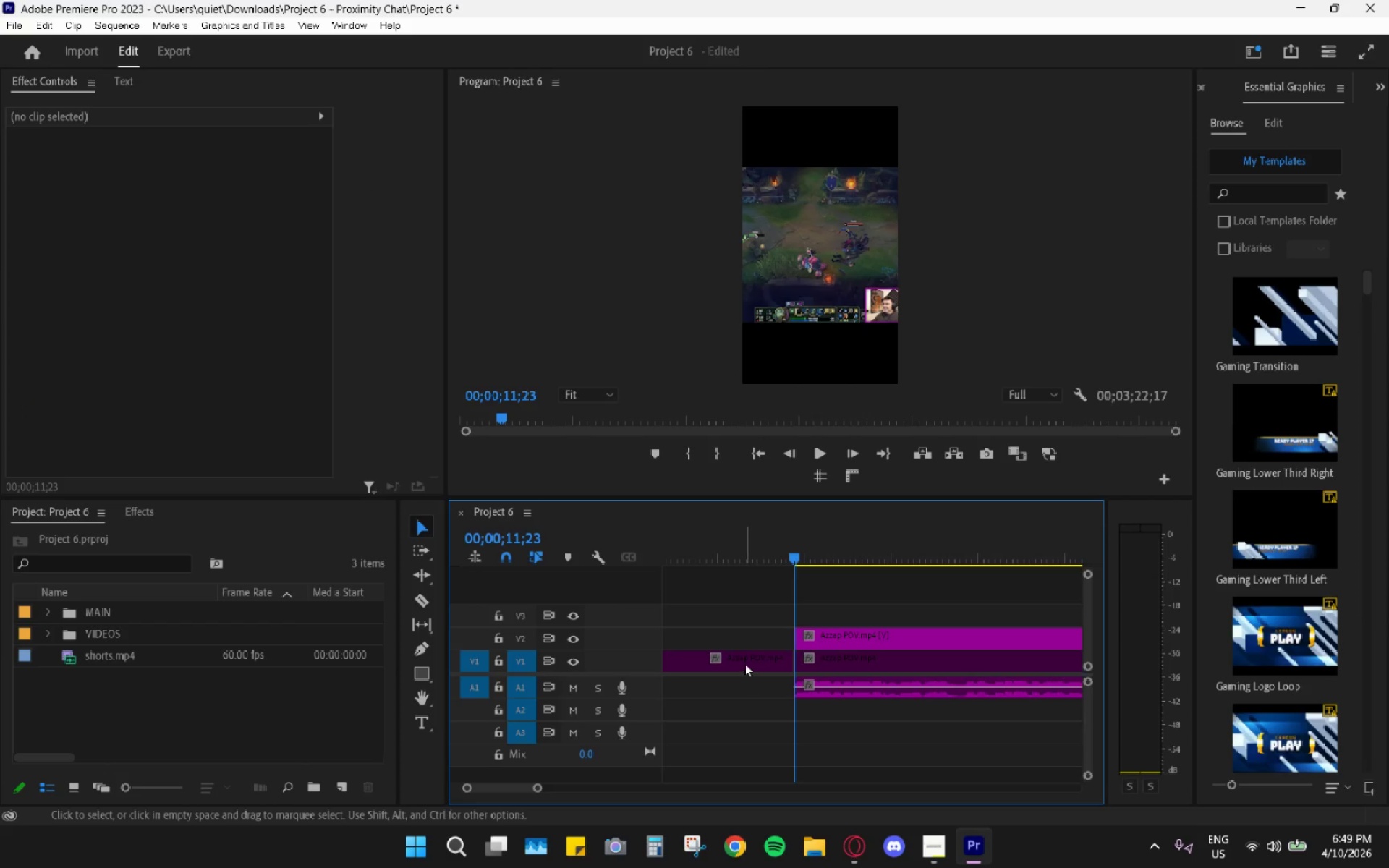 
left_click([743, 659])
 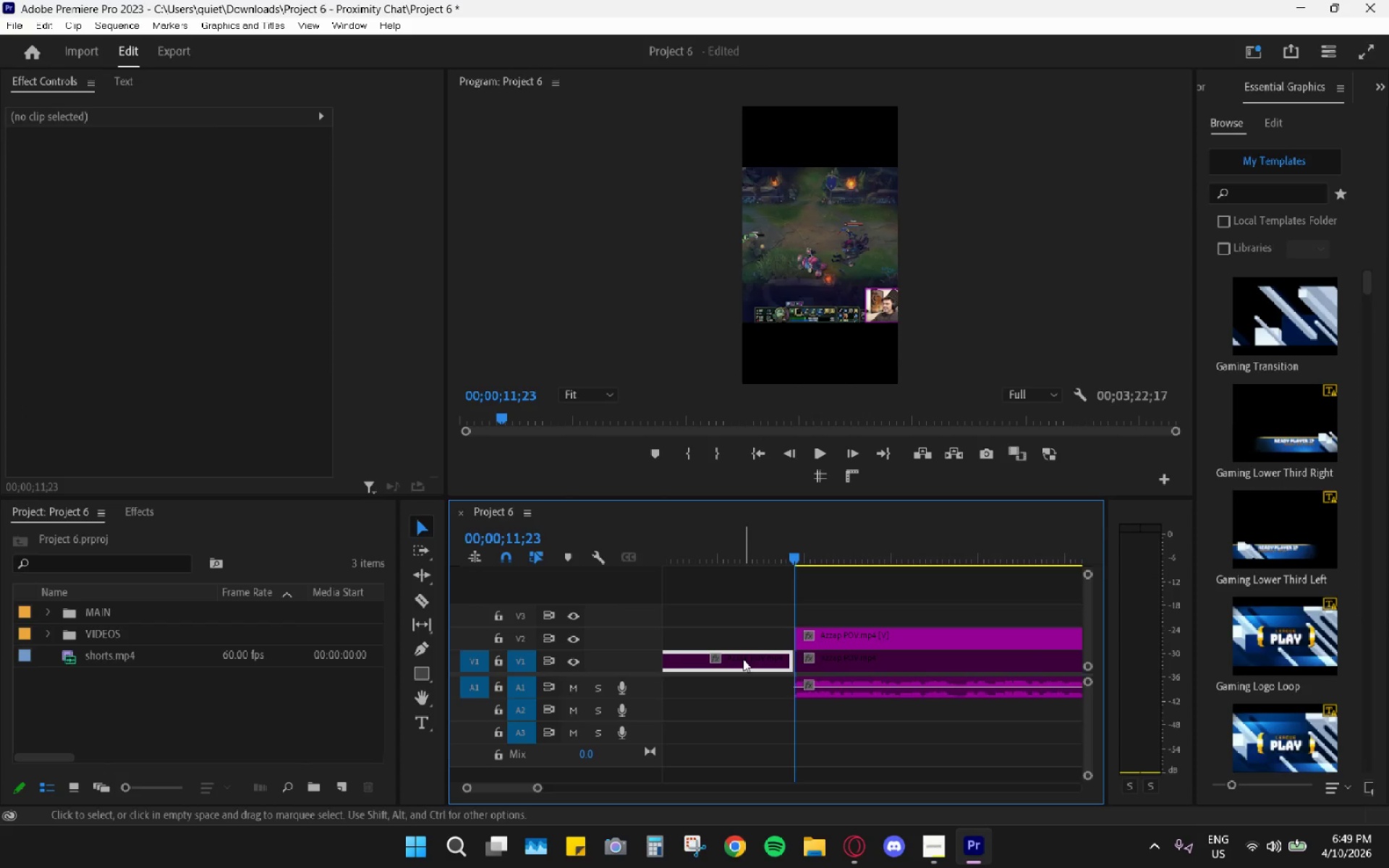 
type(hhv )
 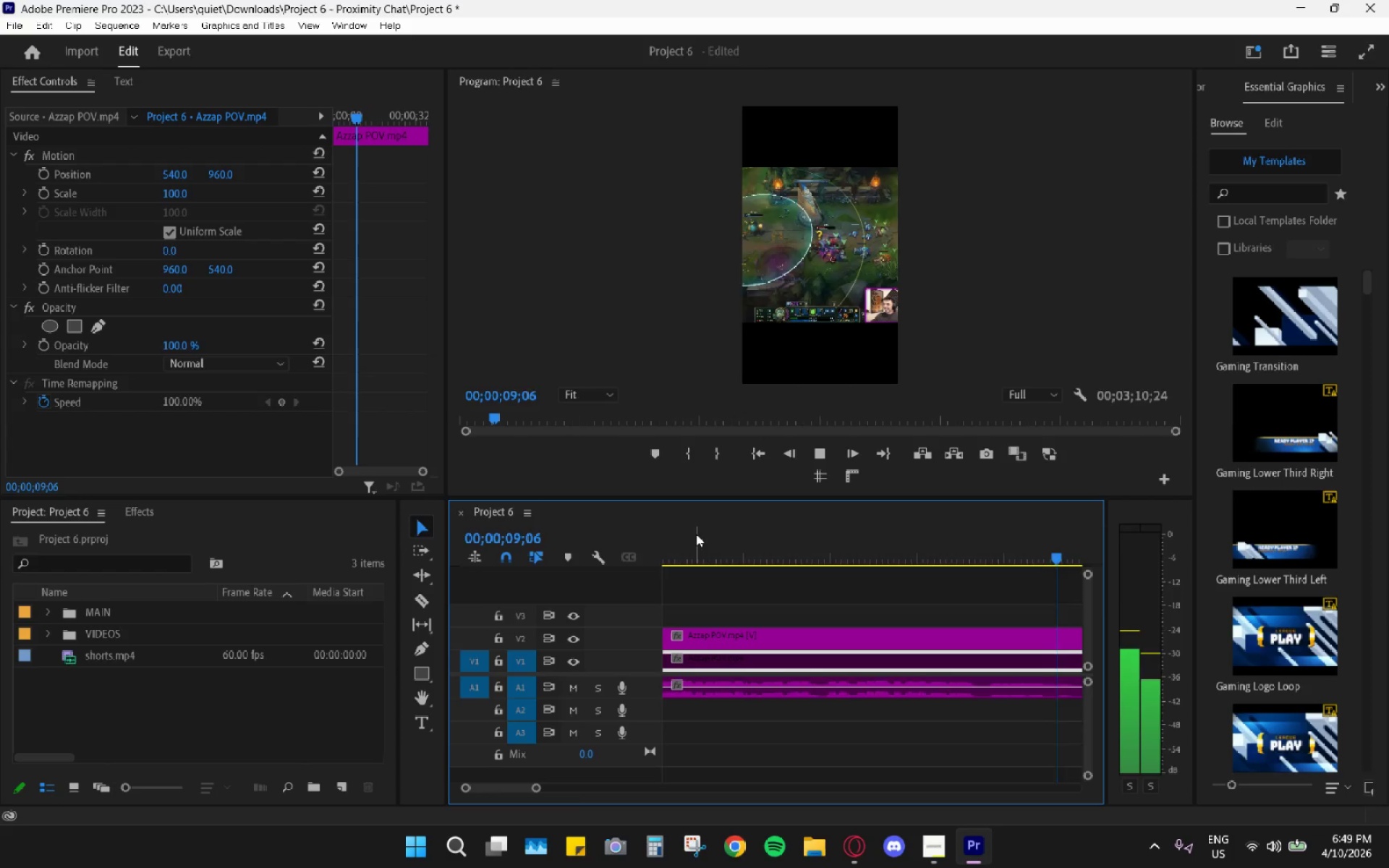 
left_click_drag(start_coordinate=[712, 547], to_coordinate=[667, 532])
 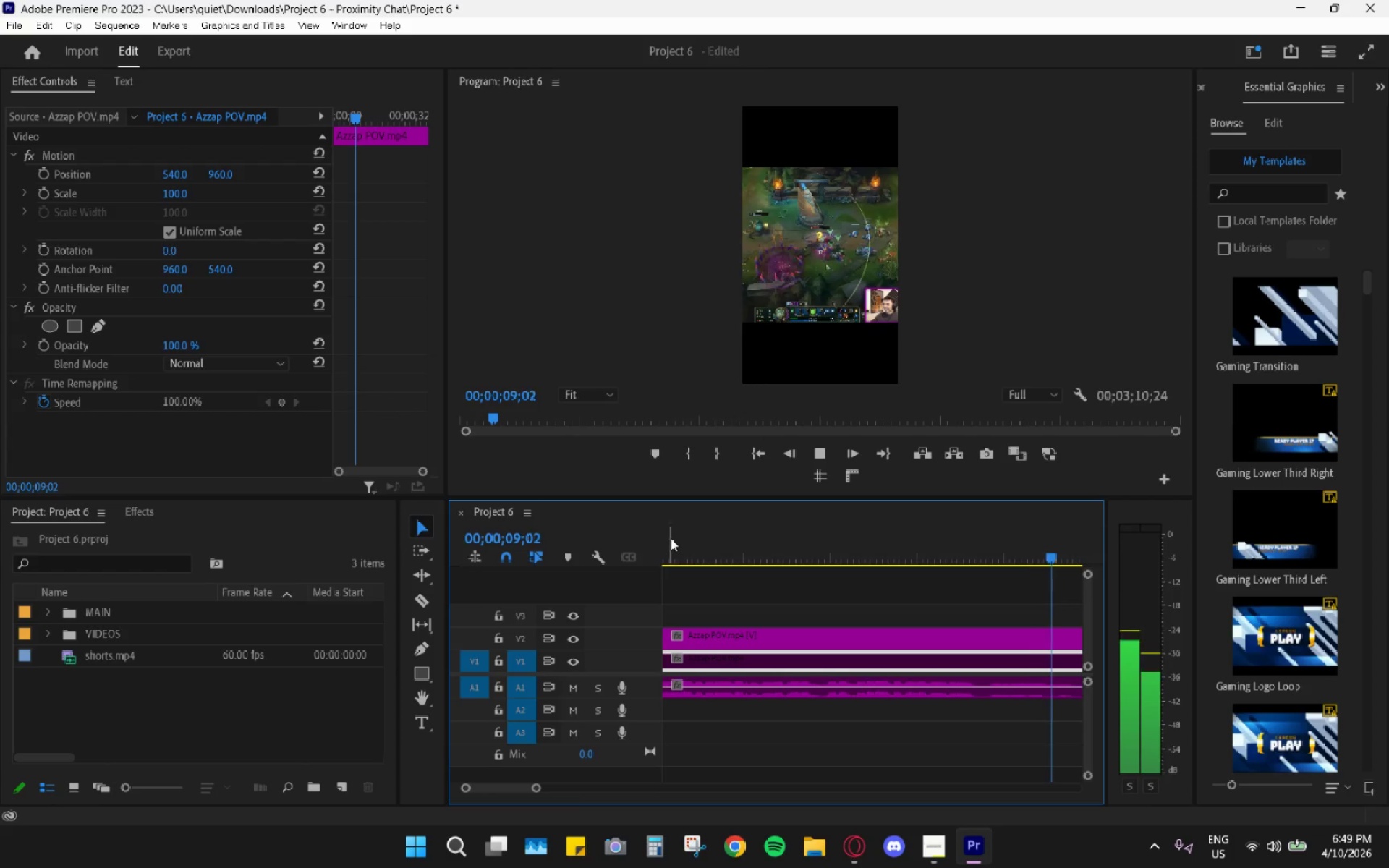 
left_click_drag(start_coordinate=[689, 541], to_coordinate=[621, 551])
 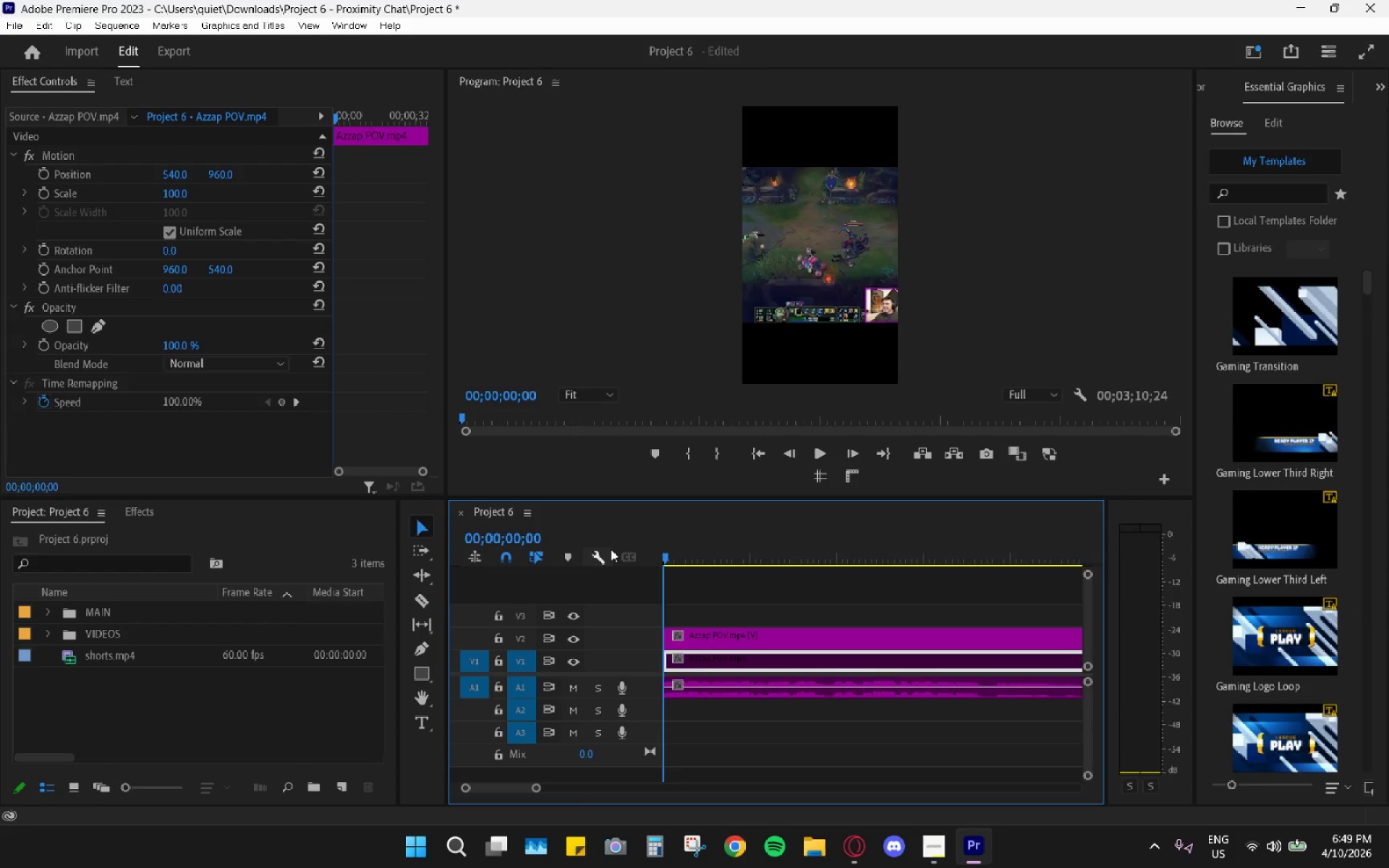 
key(Space)
 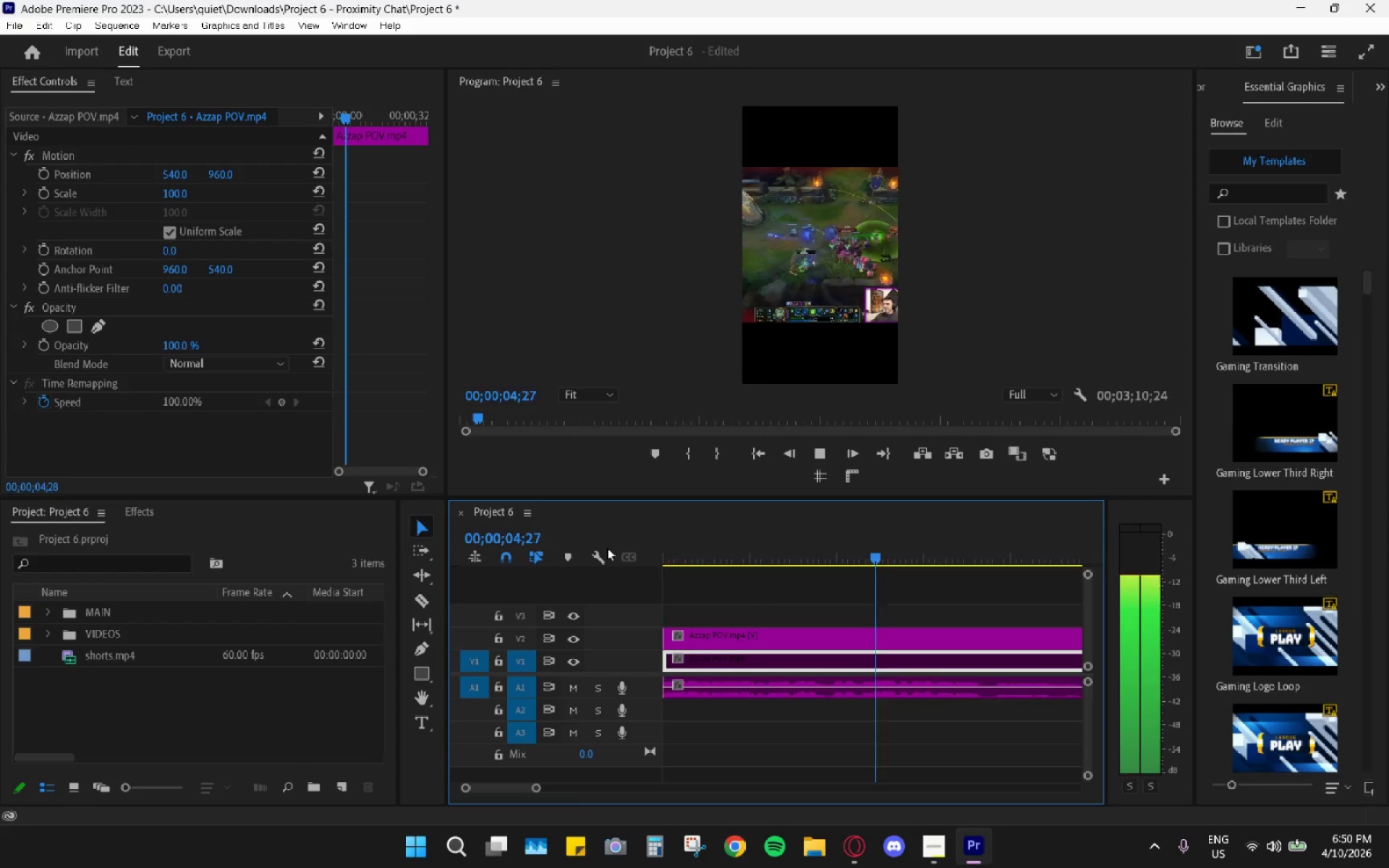 
wait(6.73)
 